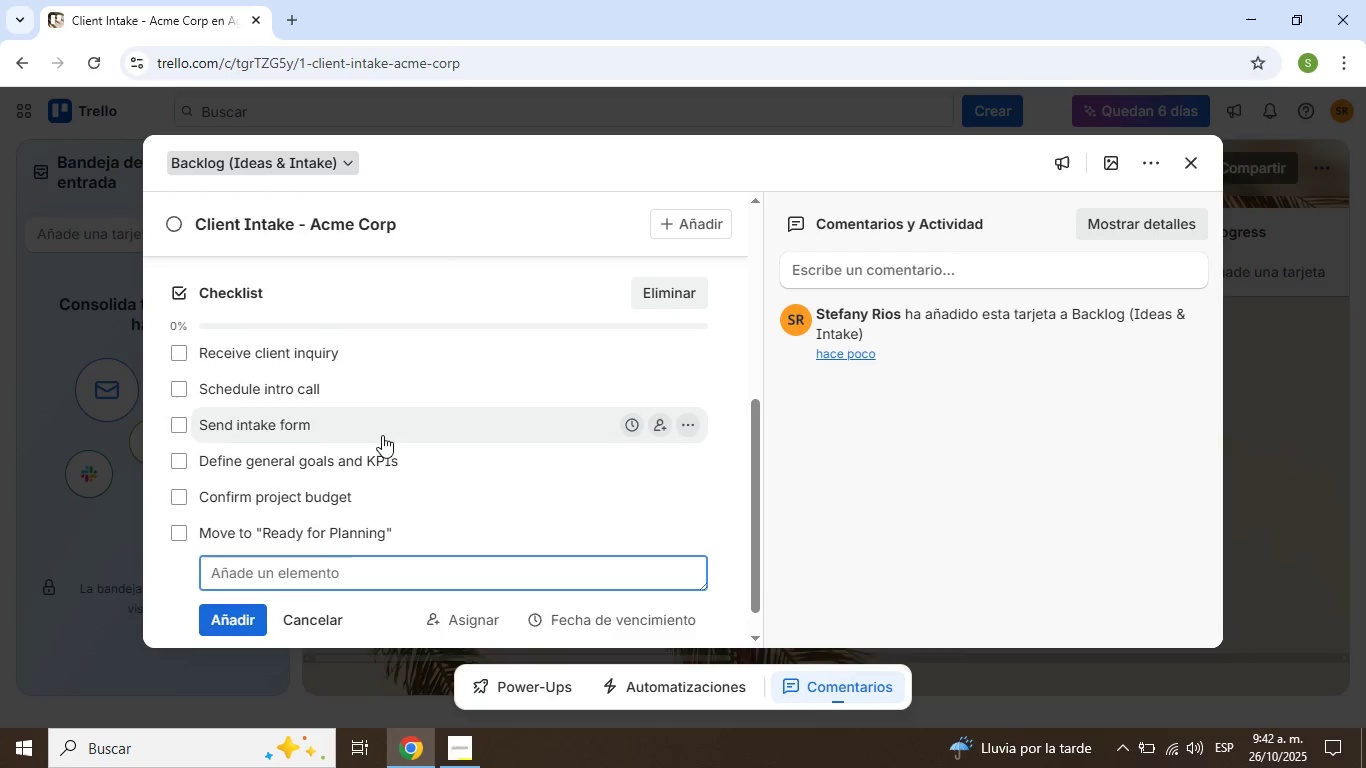 
scroll: coordinate [385, 440], scroll_direction: down, amount: 3.0
 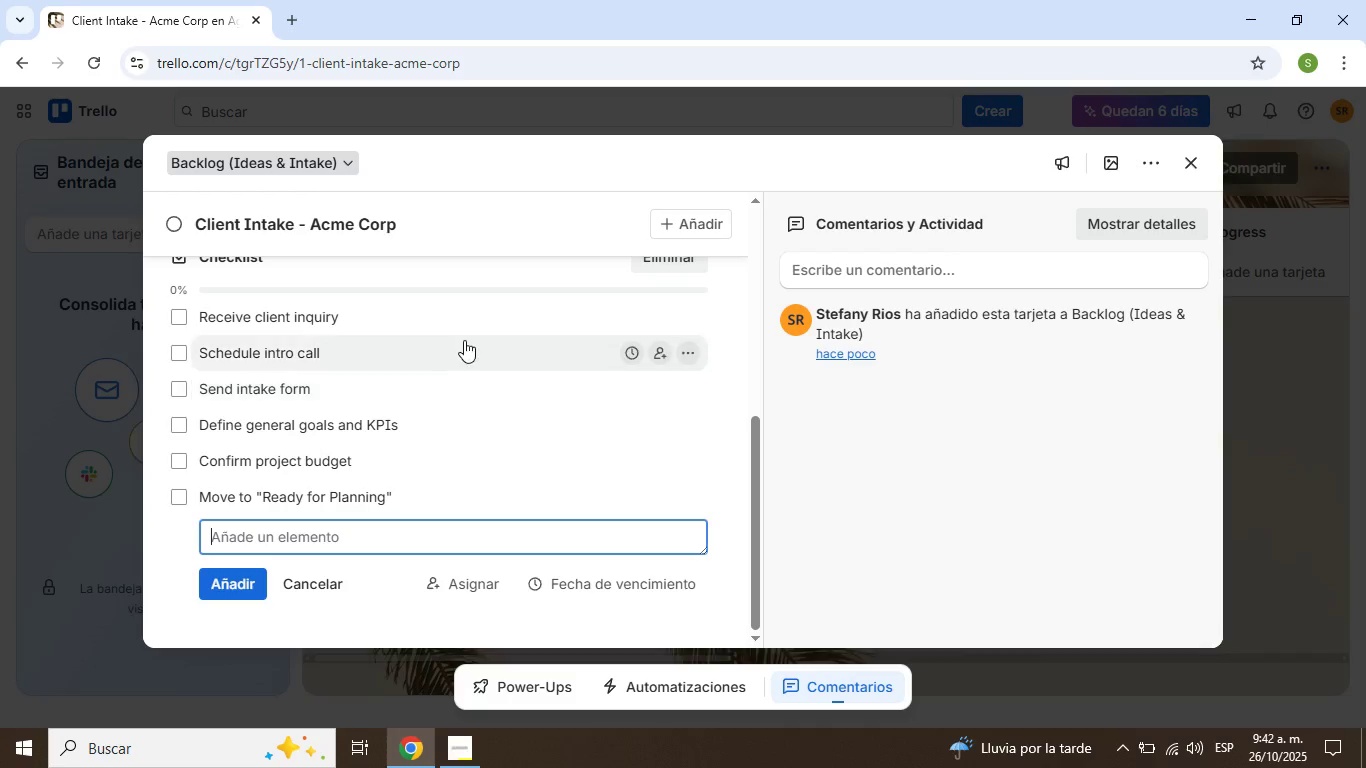 
scroll: coordinate [476, 344], scroll_direction: up, amount: 5.0
 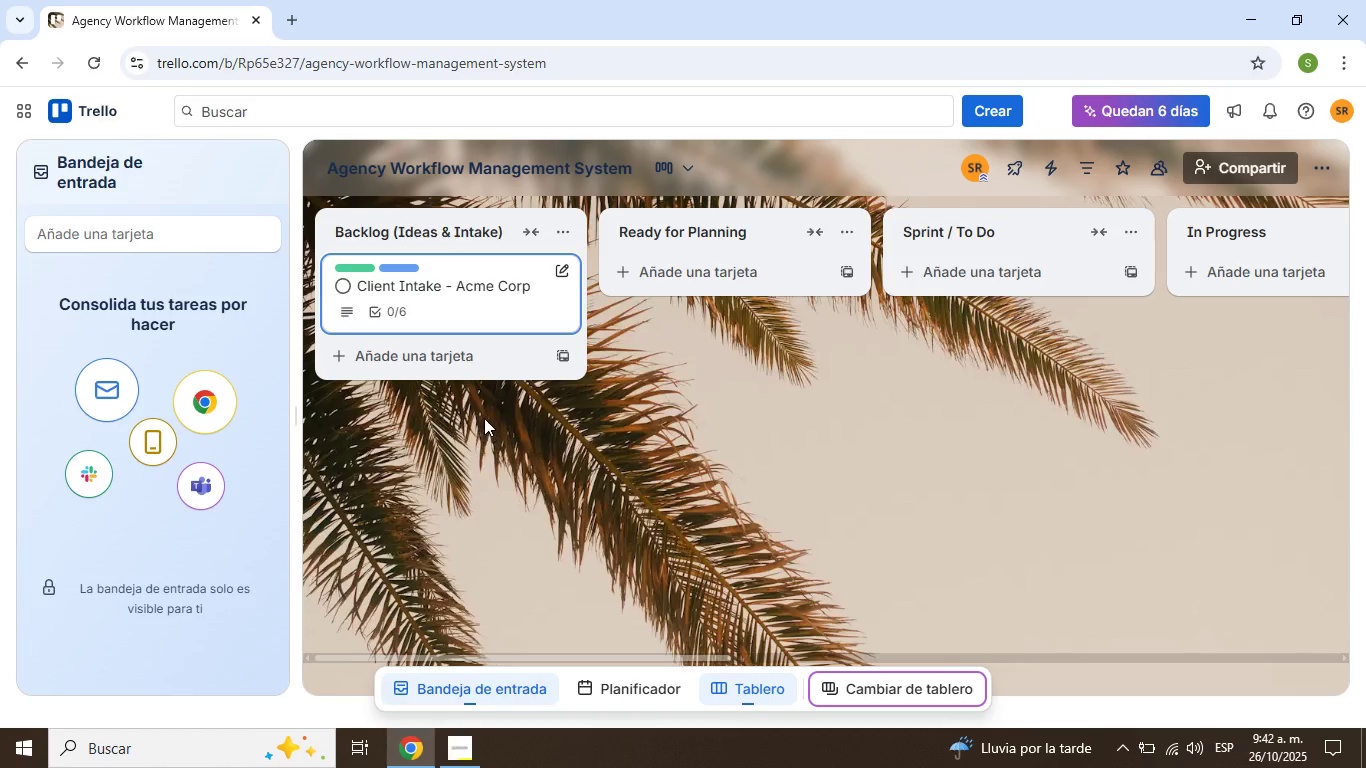 
wait(5.08)
 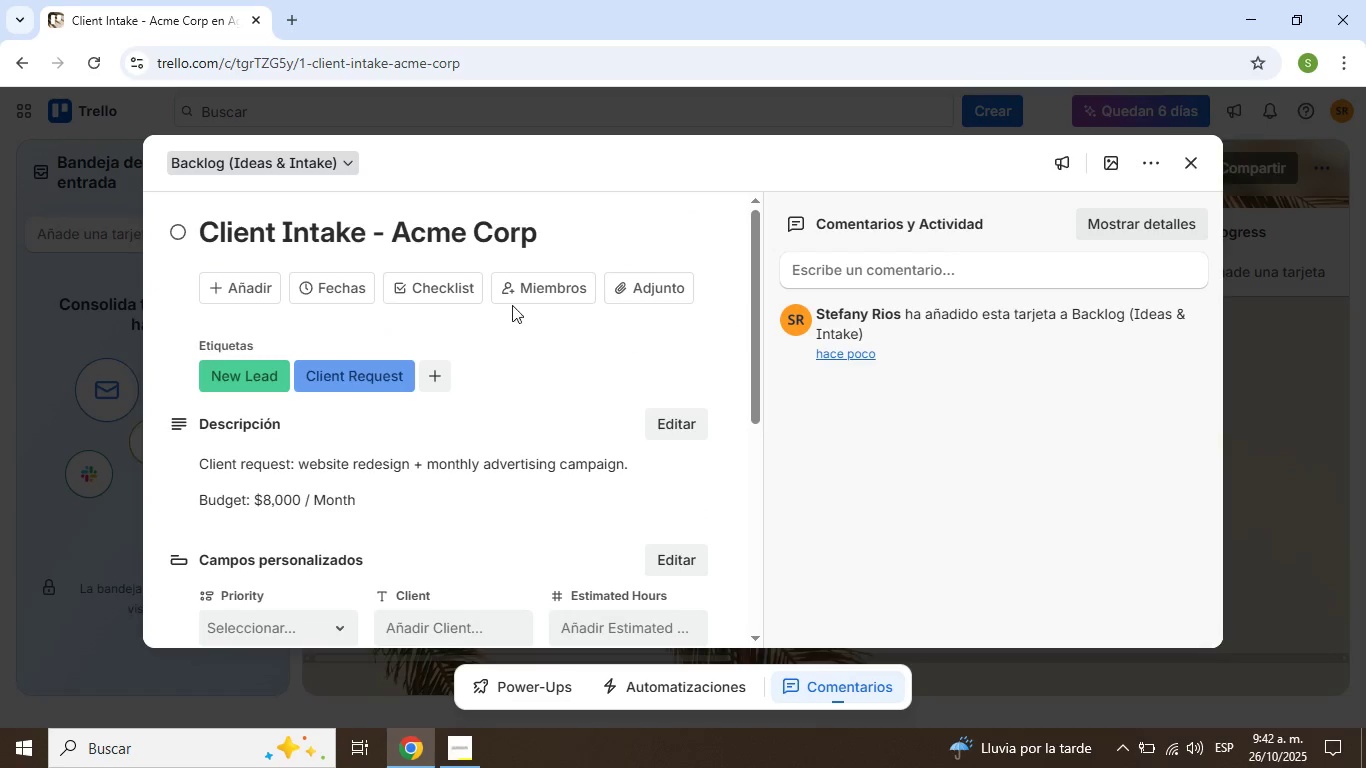 
left_click([469, 356])
 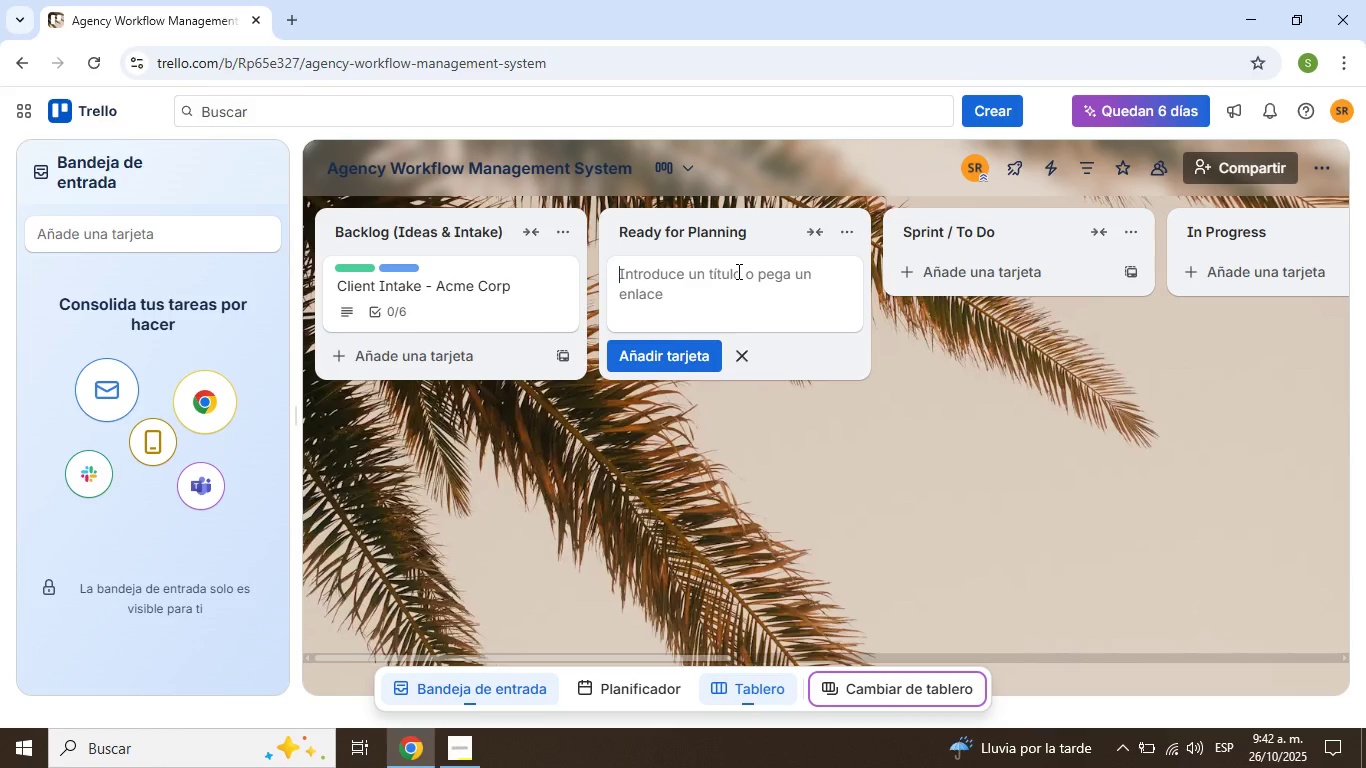 
wait(6.29)
 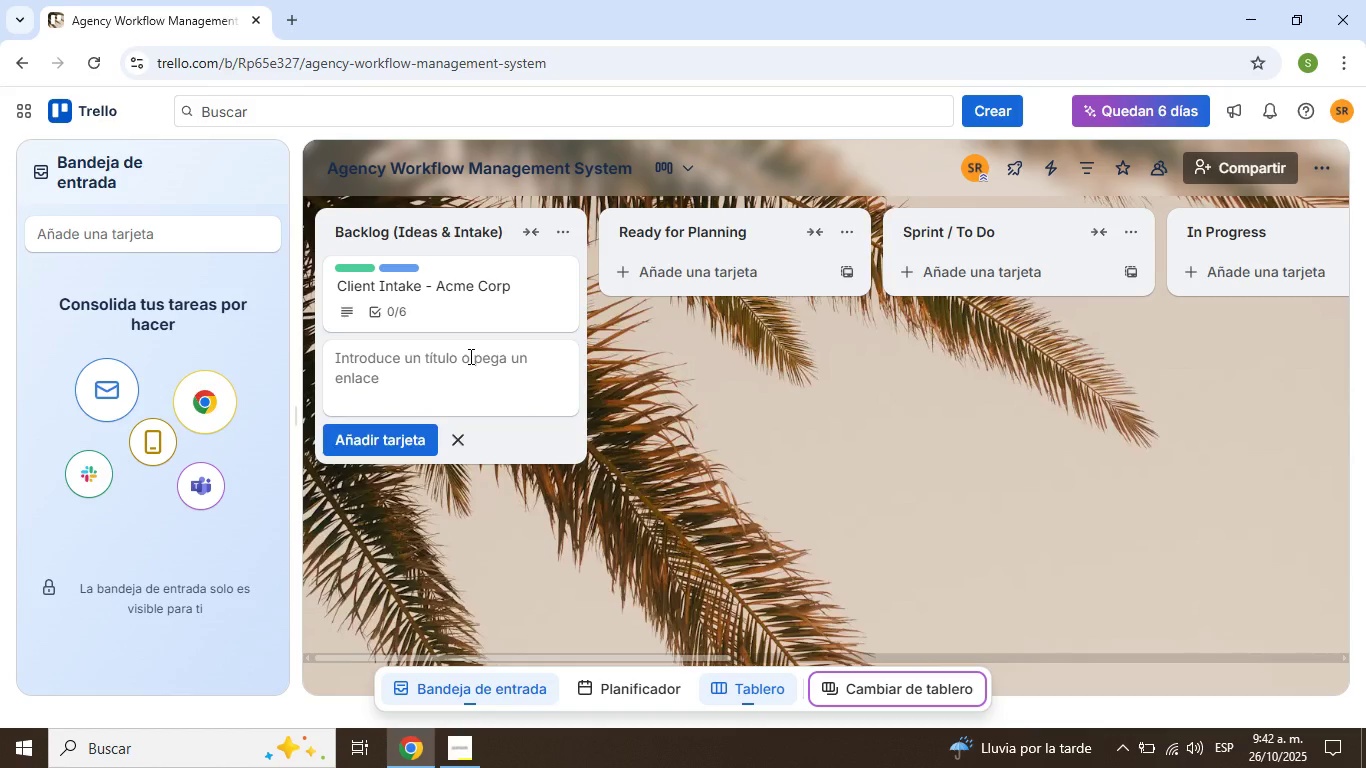 
type(Project - Acme Website Redesign)
 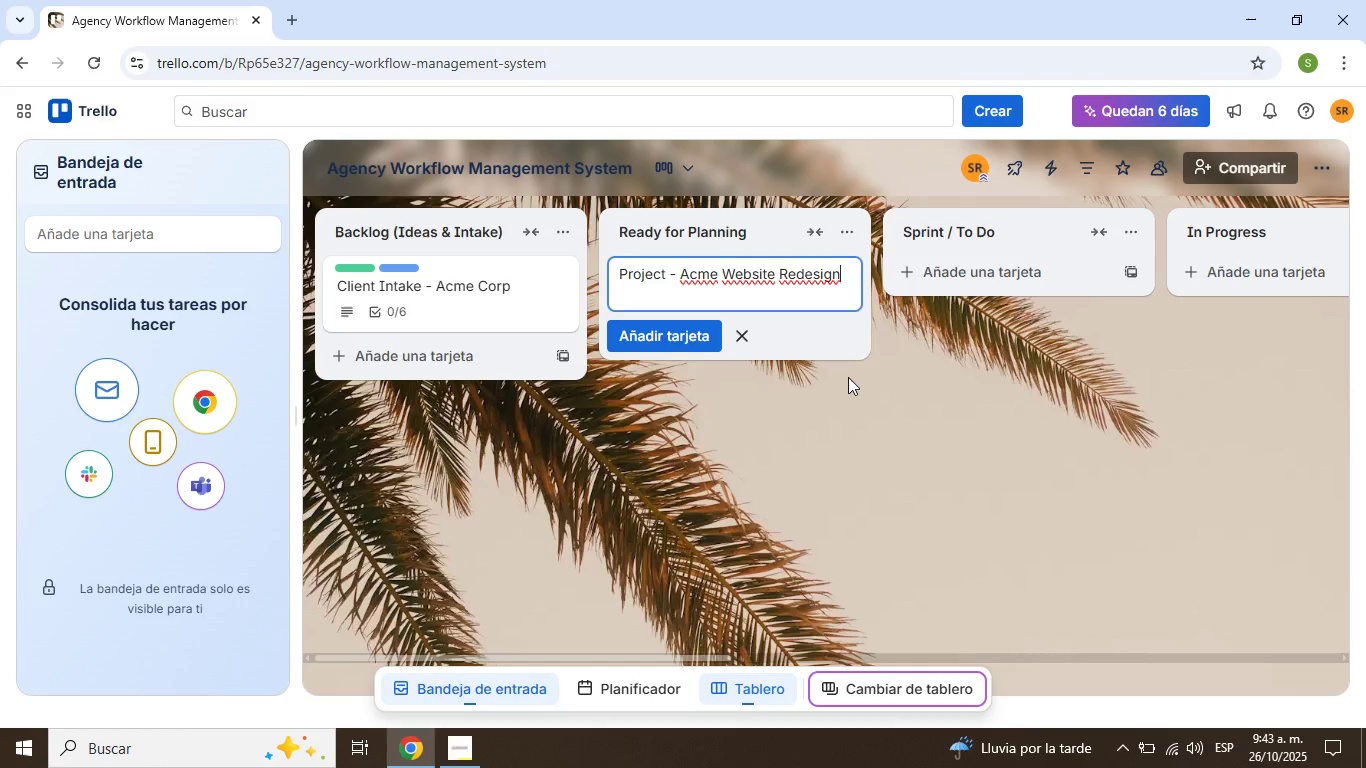 
key(Enter)
 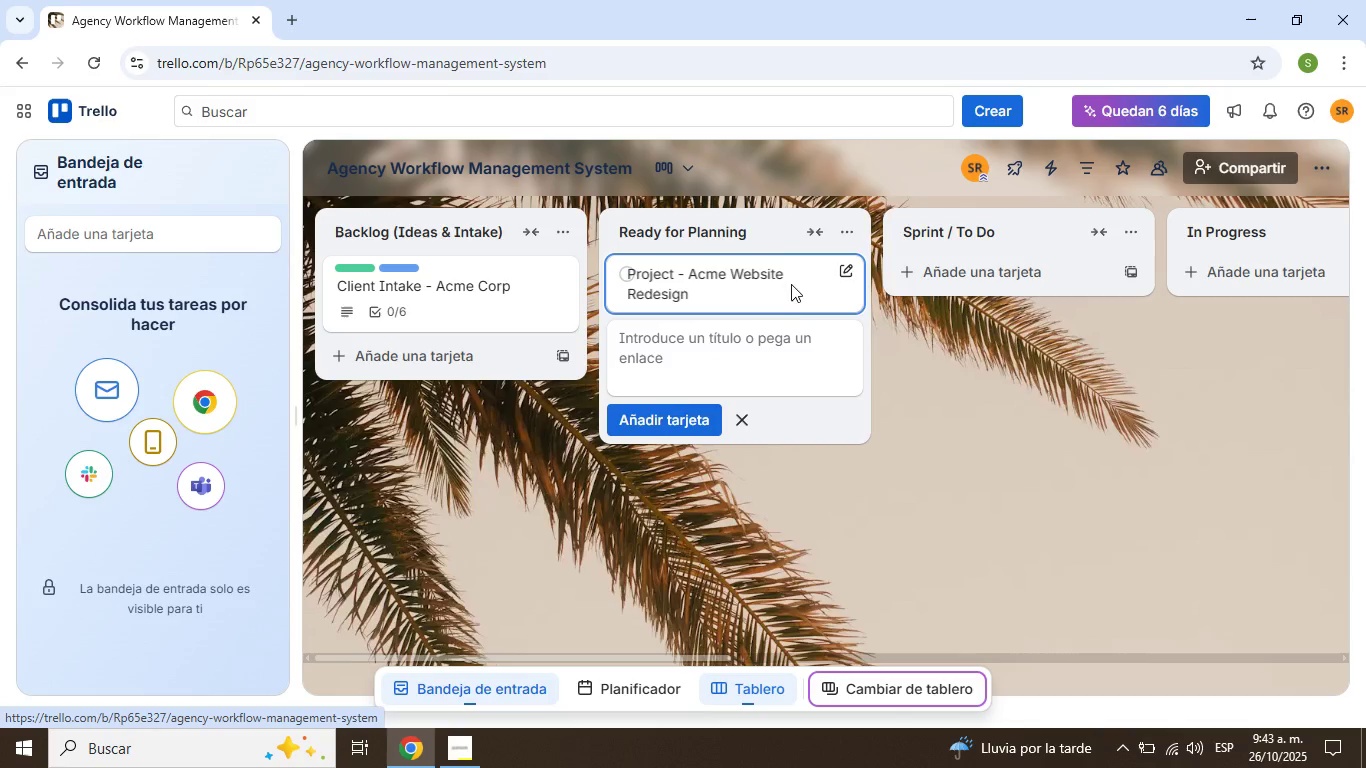 
left_click([791, 284])
 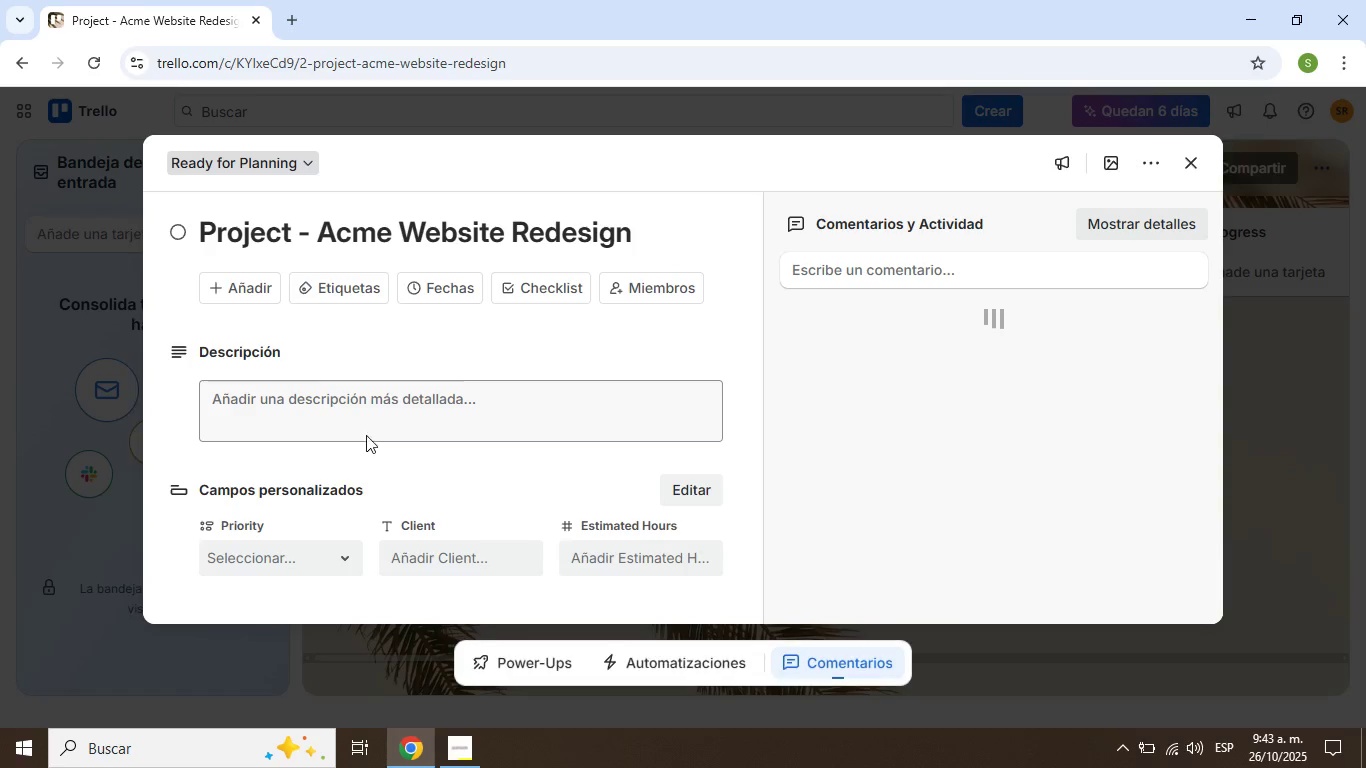 
left_click([381, 410])
 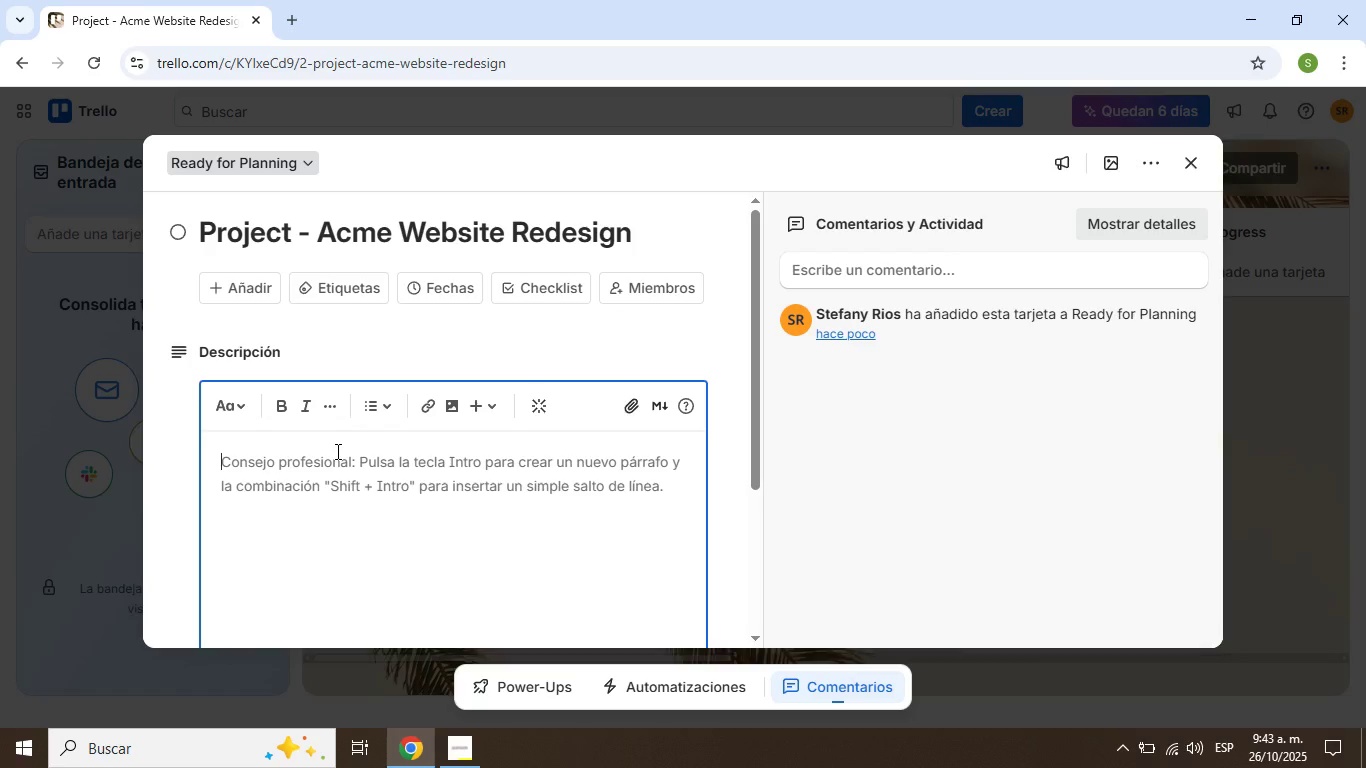 
type(Approved client project )
key(Backspace)
type(. )
 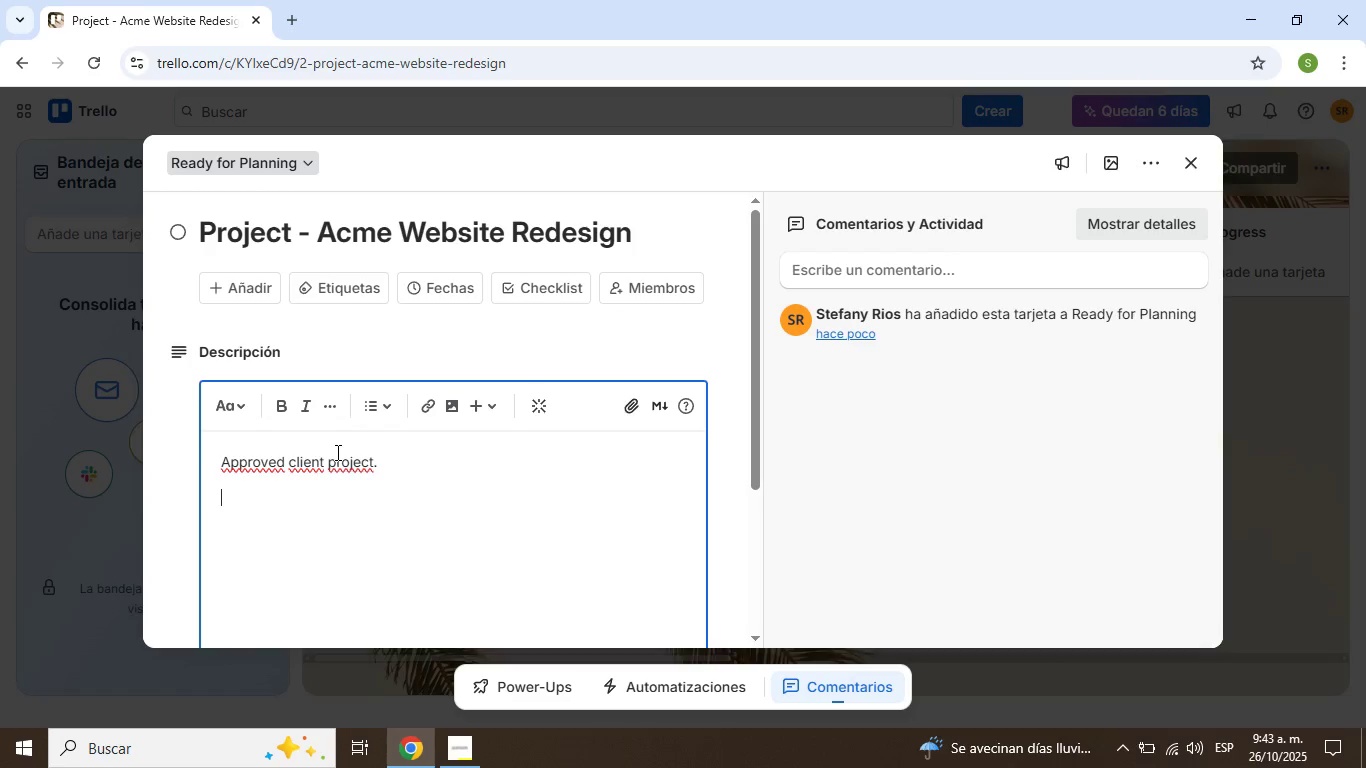 
key(Enter)
 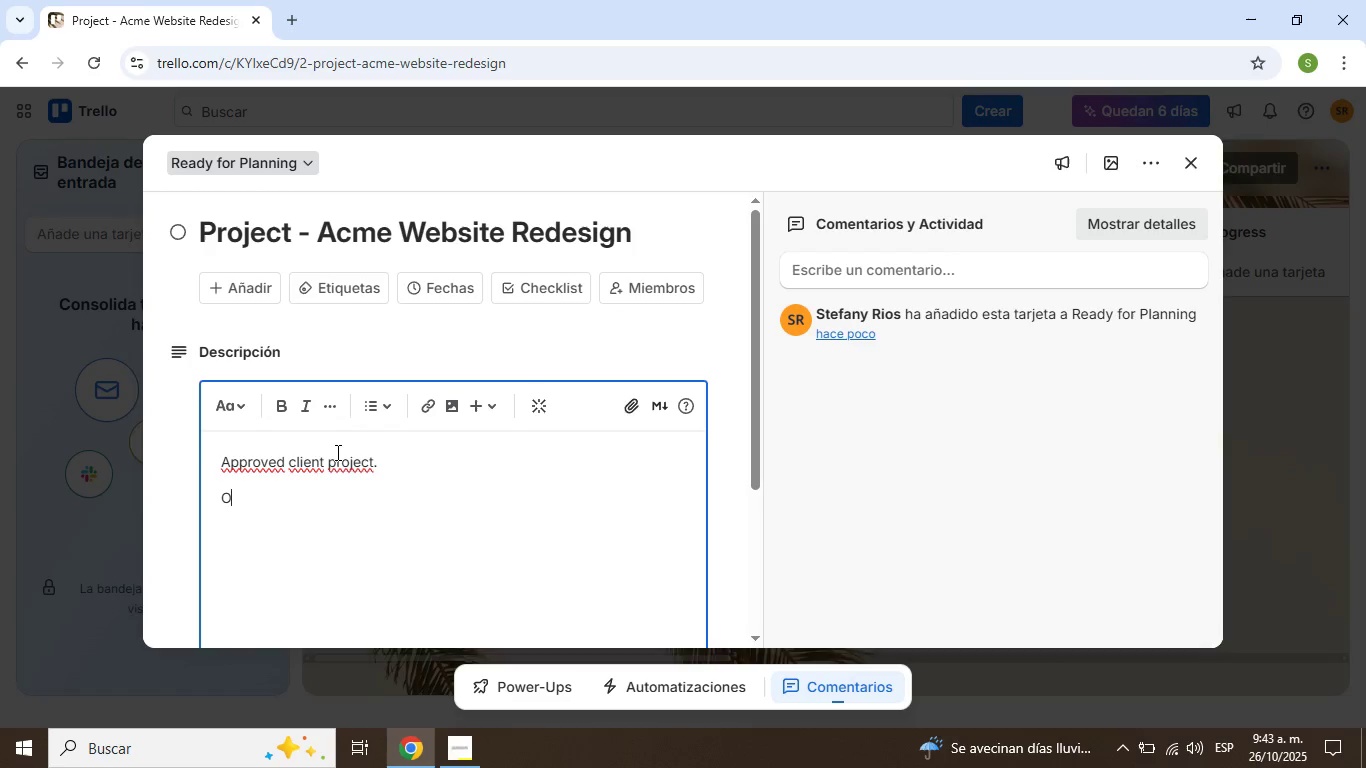 
type(Objective> Redesign the Acme Corp website to improve UX, implement new CMS, and integrate ad tracking.)
 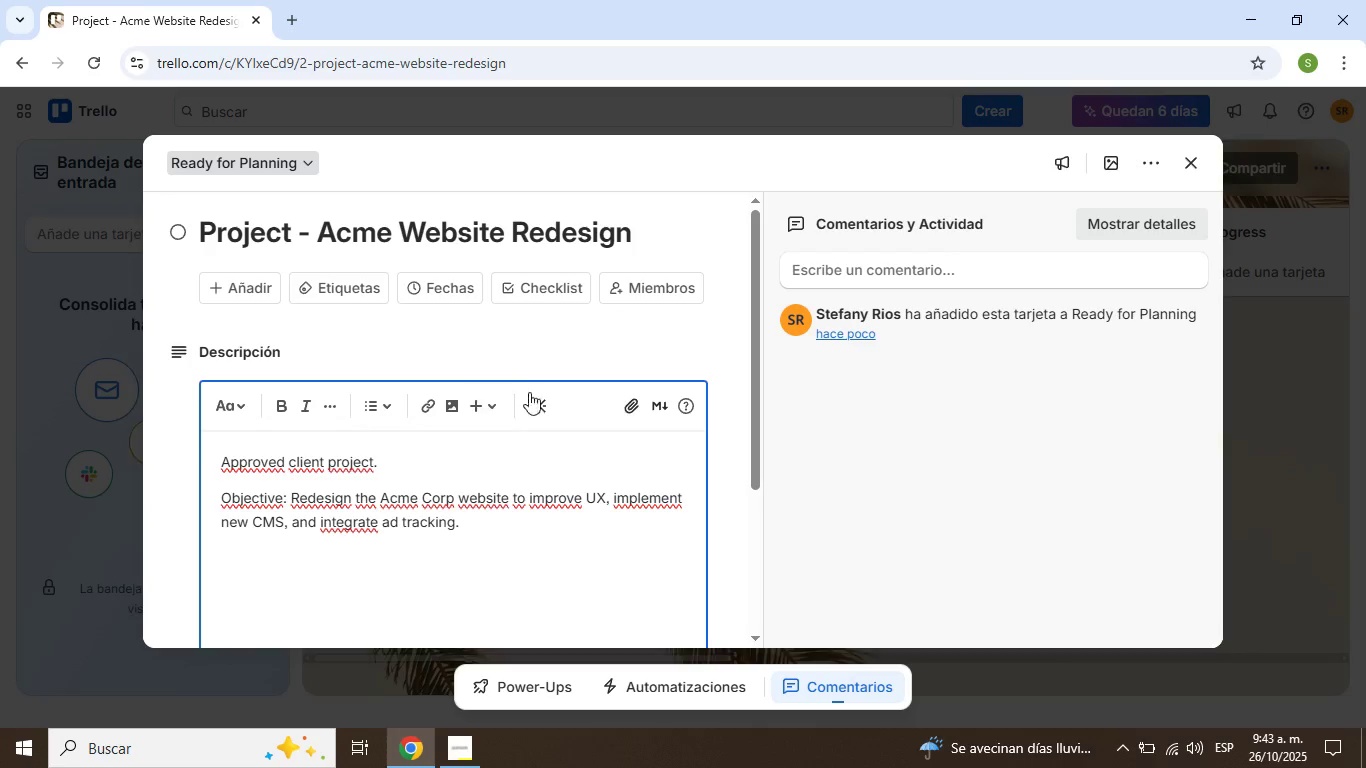 
scroll: coordinate [540, 347], scroll_direction: down, amount: 2.0
 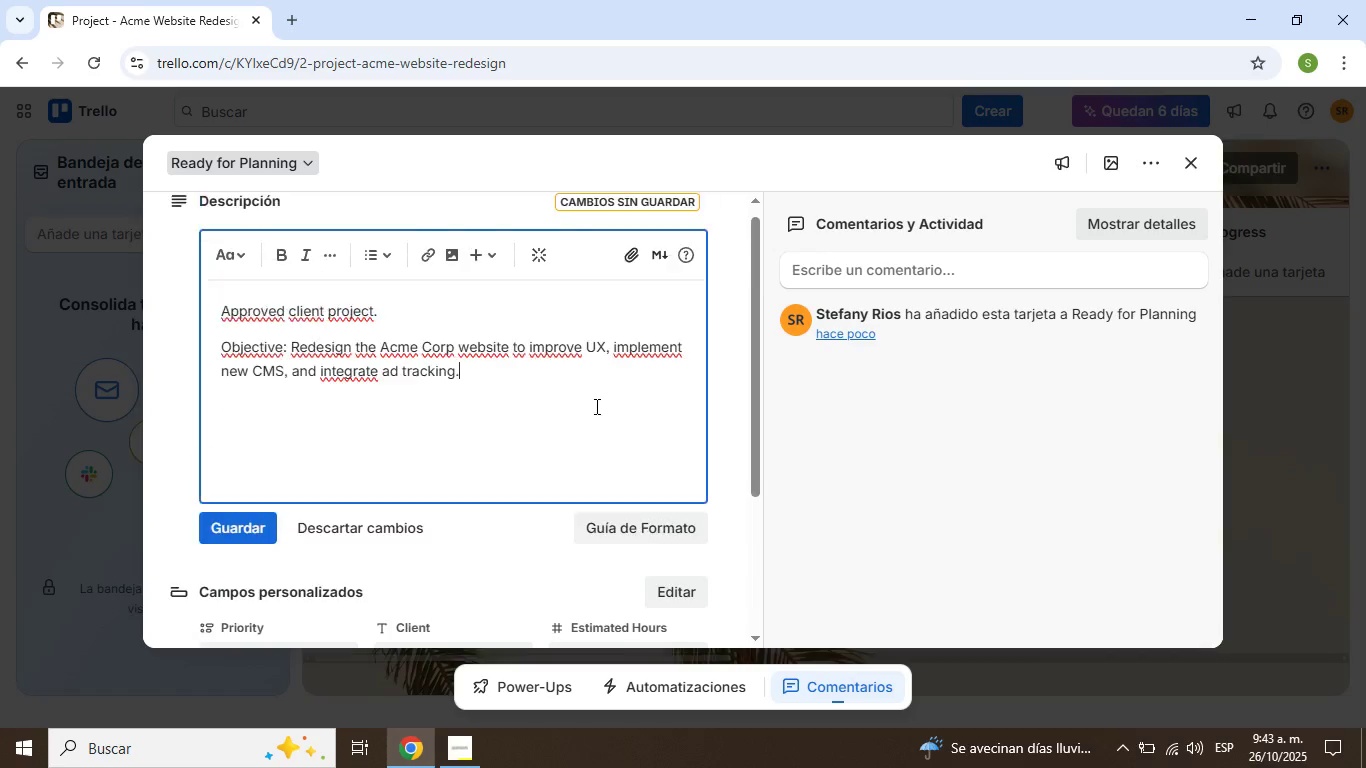 
scroll: coordinate [593, 405], scroll_direction: up, amount: 2.0
 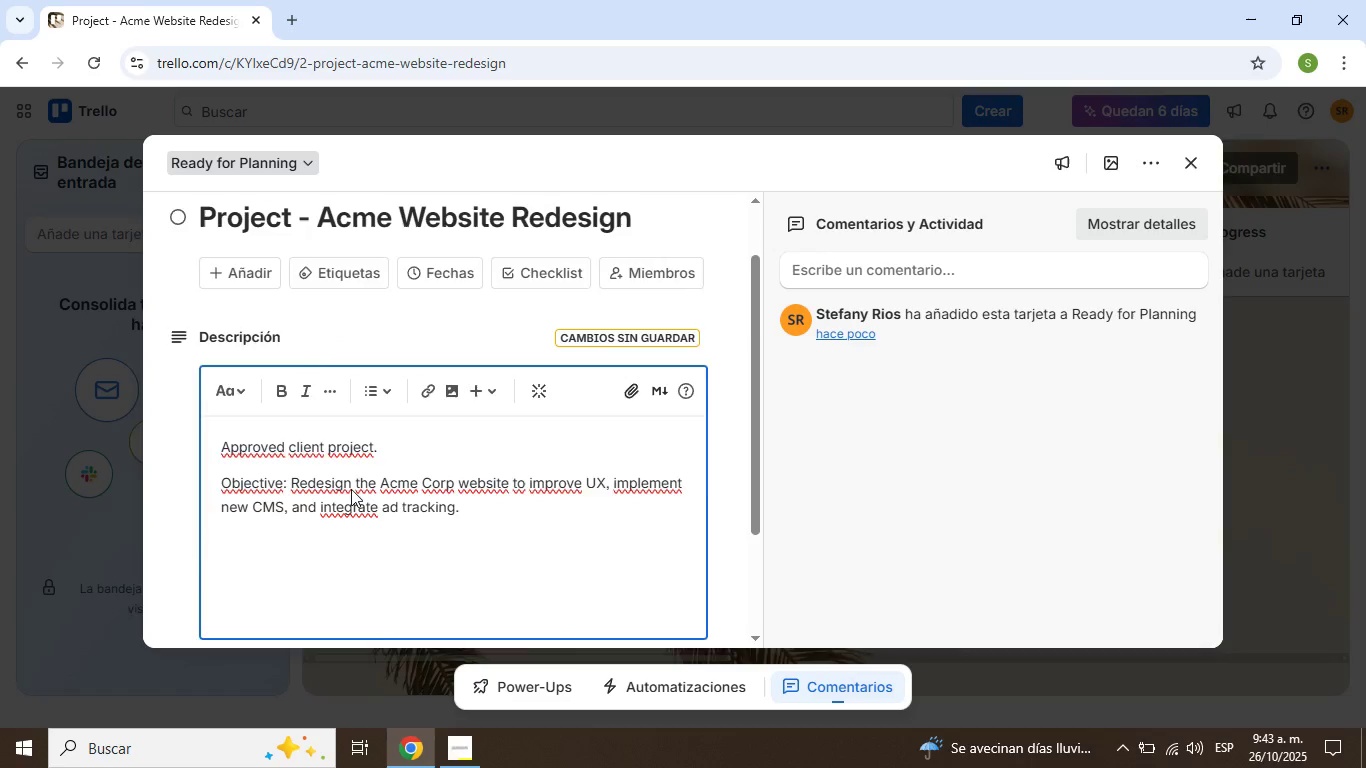 
scroll: coordinate [350, 490], scroll_direction: down, amount: 2.0
 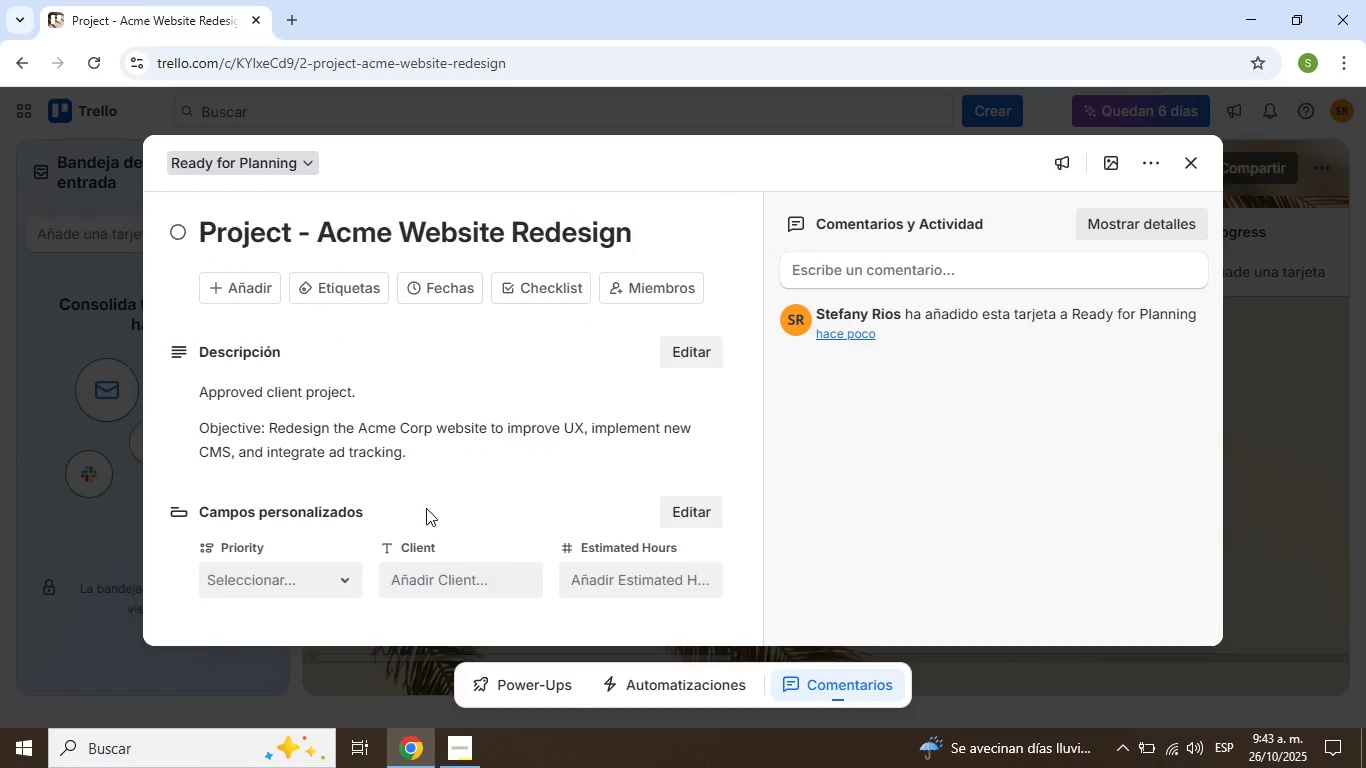 
scroll: coordinate [434, 497], scroll_direction: up, amount: 2.0
 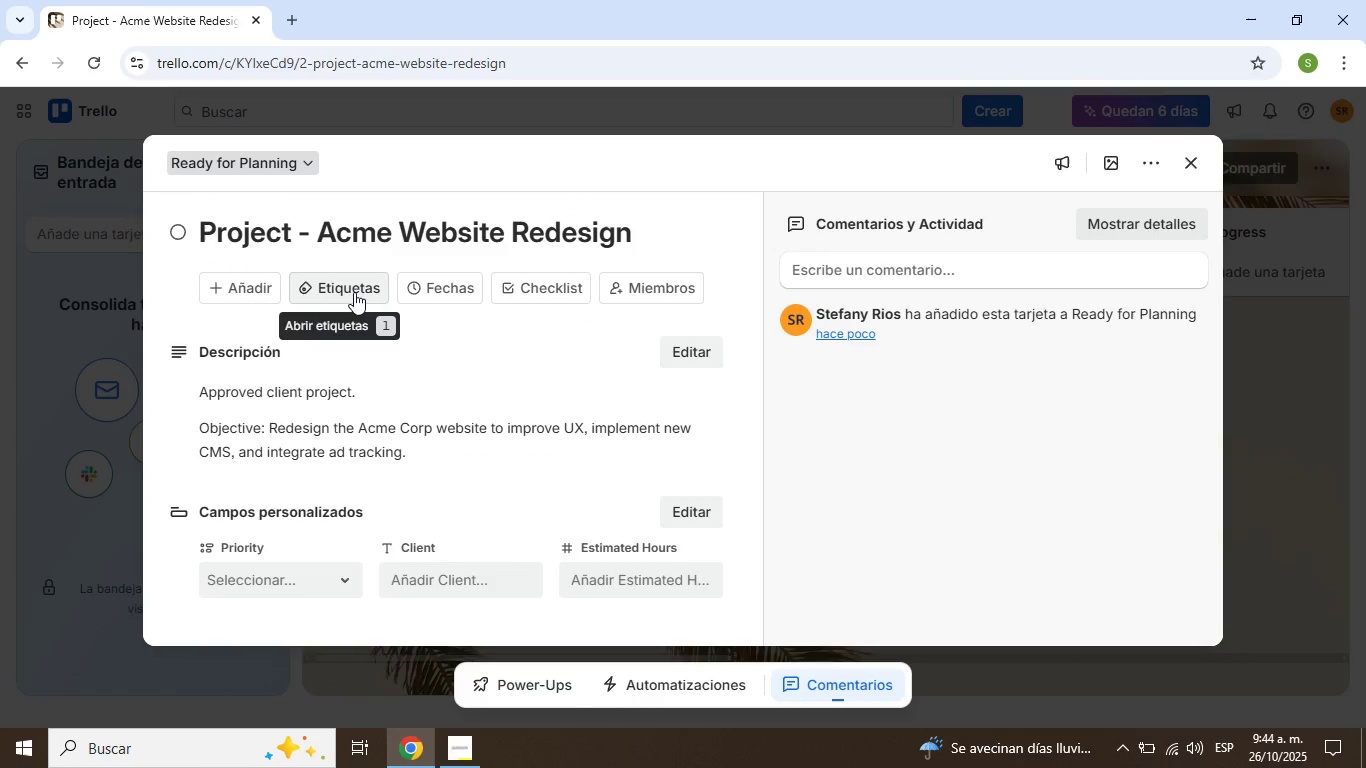 
left_click([354, 292])
 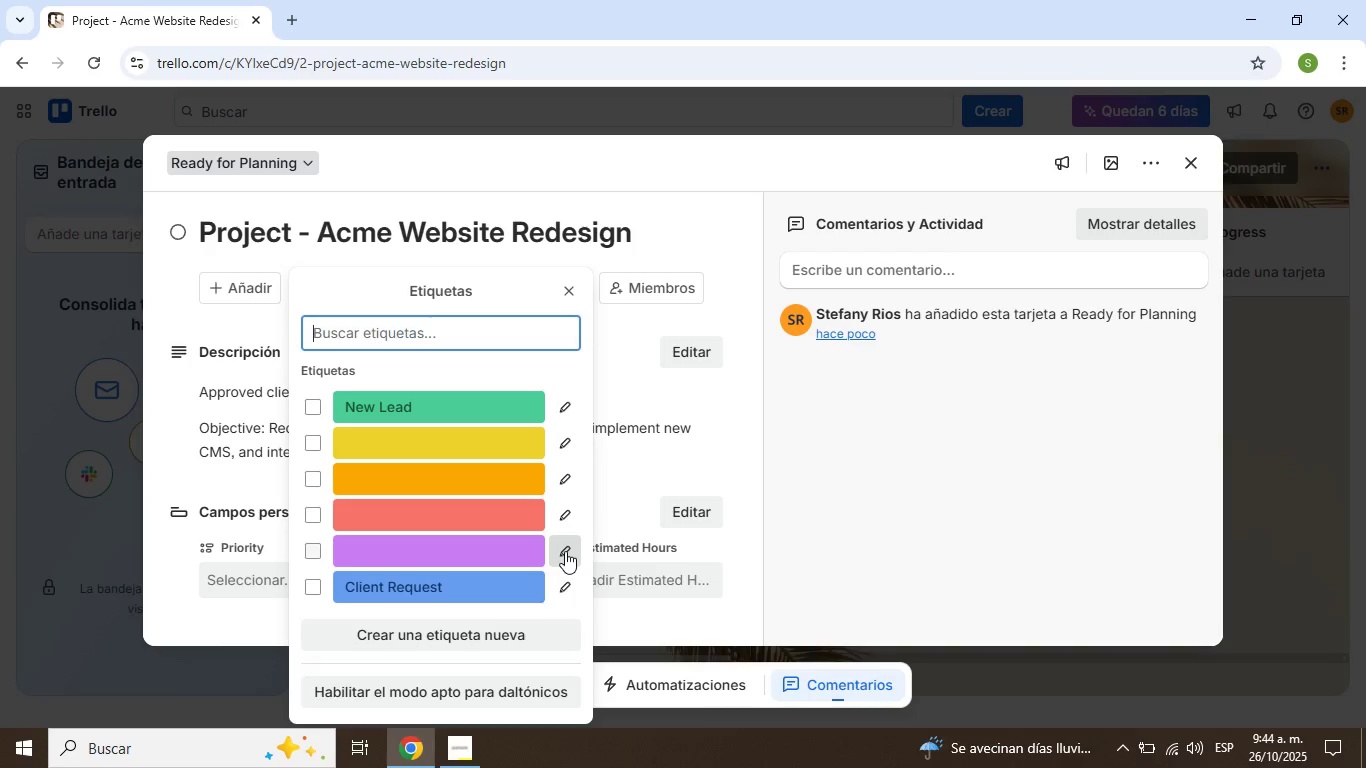 
wait(5.8)
 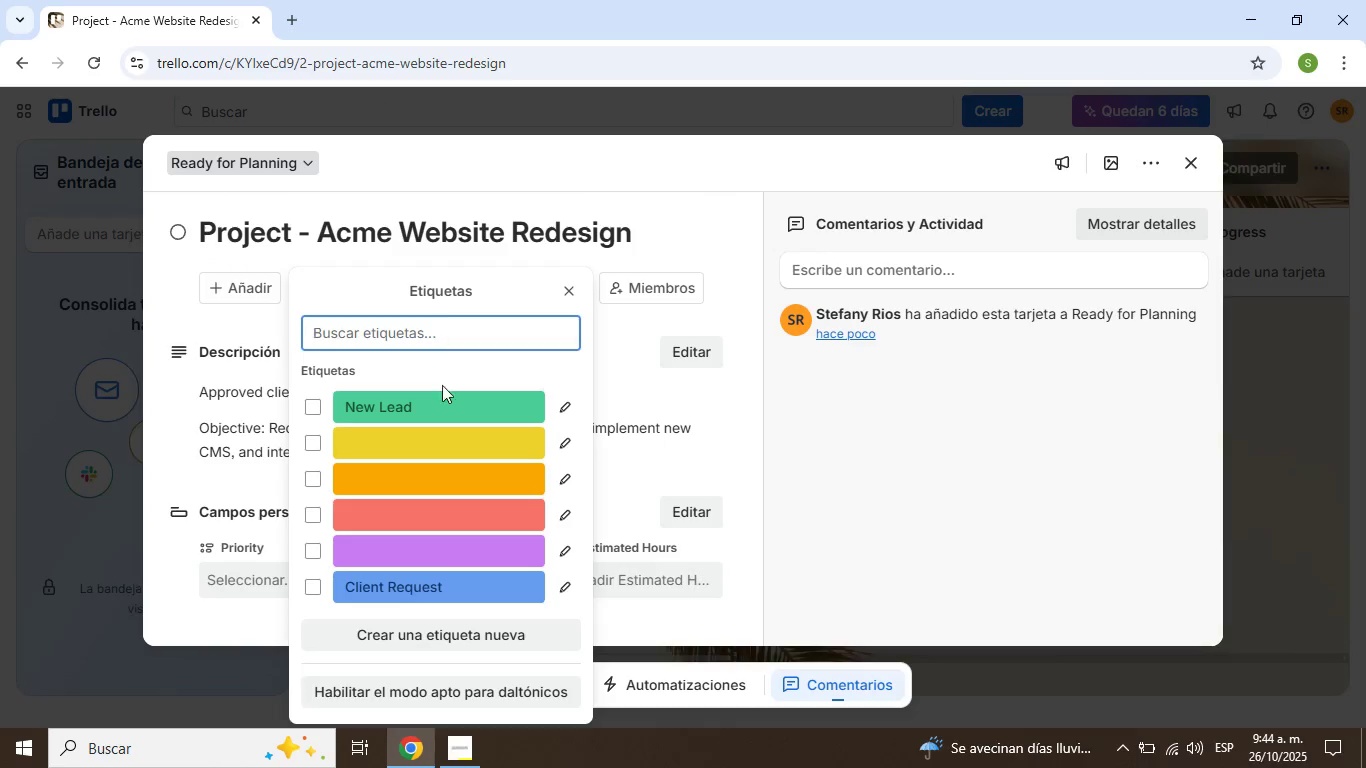 
left_click([564, 551])
 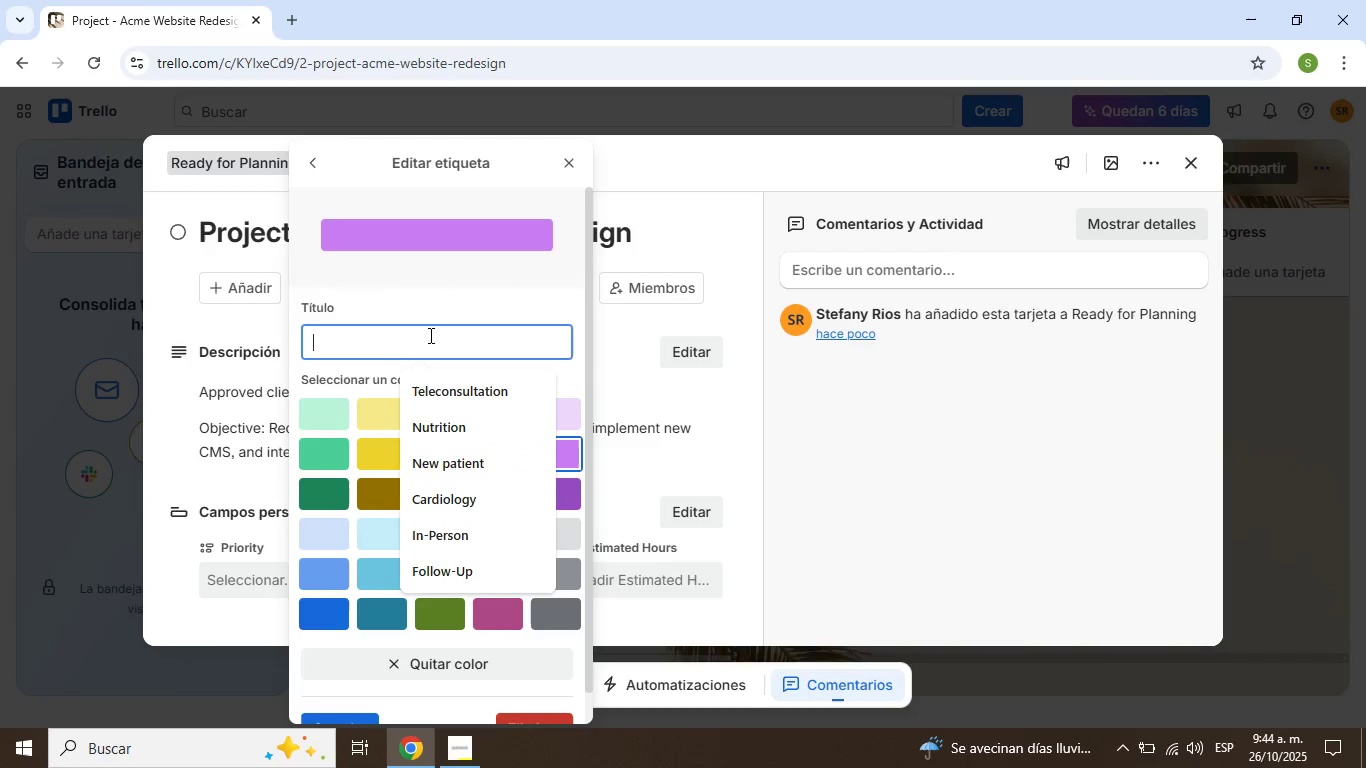 
type(Website)
 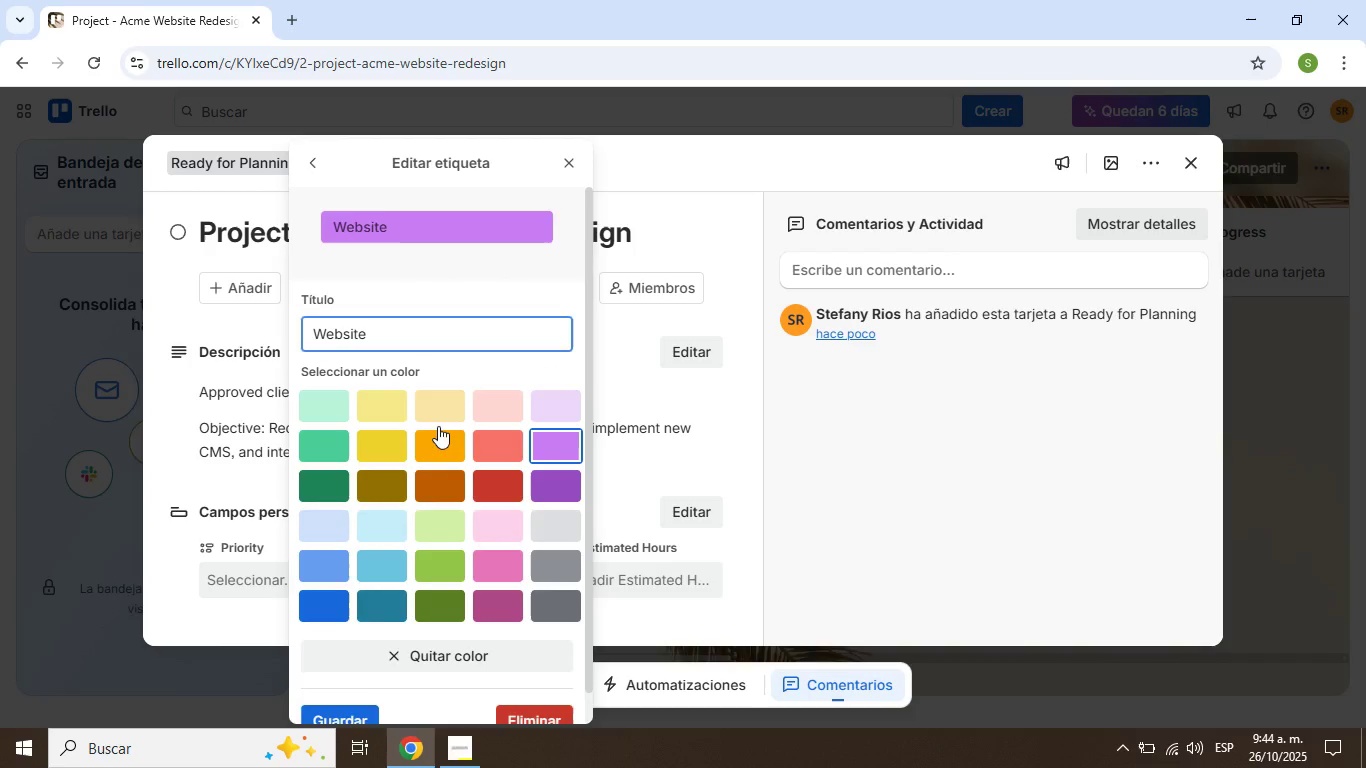 
scroll: coordinate [431, 392], scroll_direction: down, amount: 3.0
 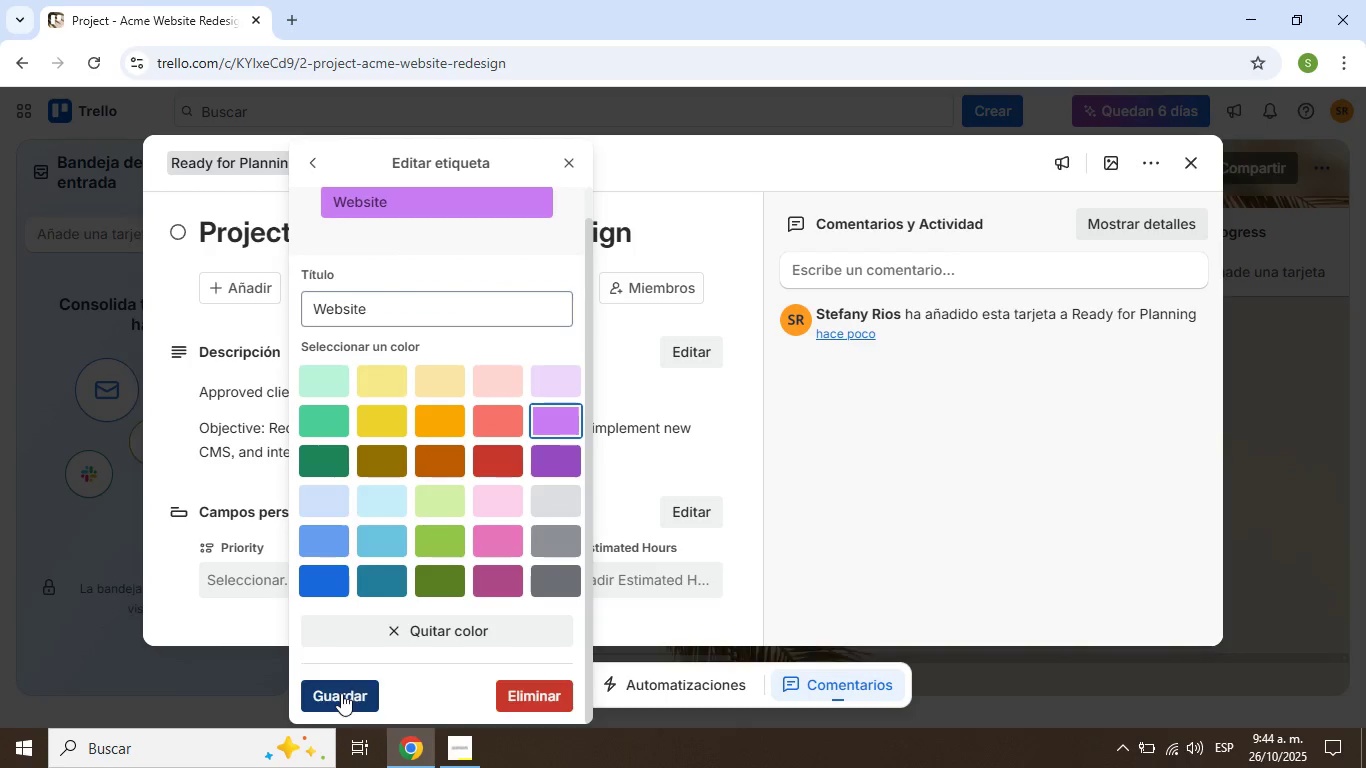 
left_click([341, 693])
 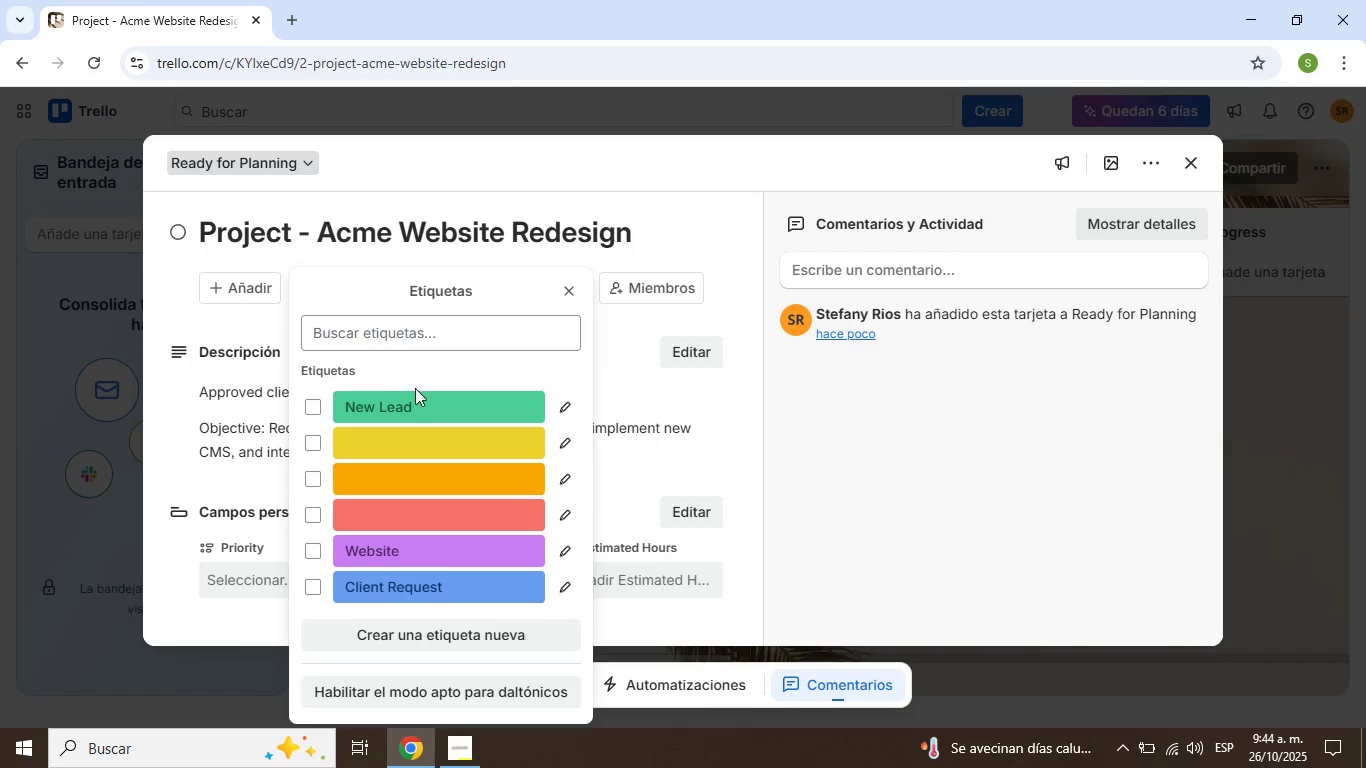 
left_click([612, 368])
 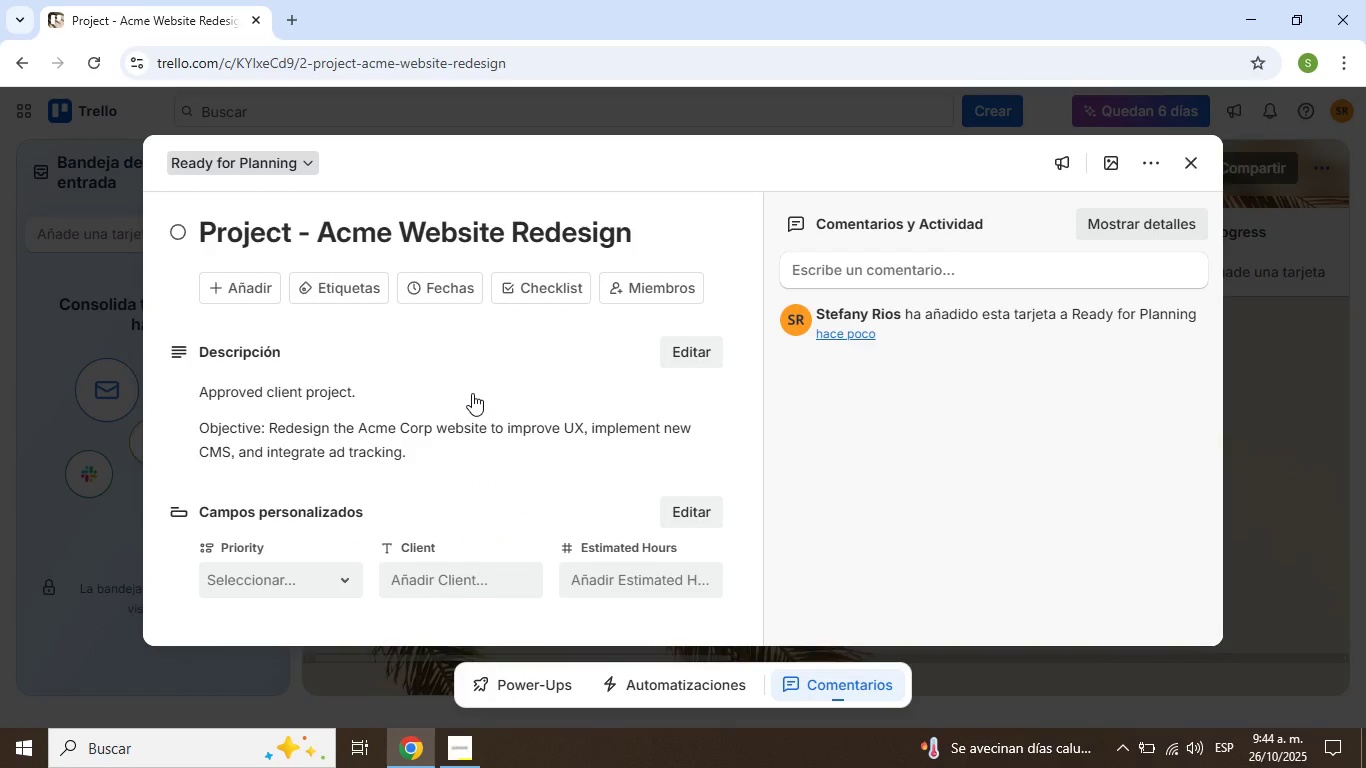 
wait(8.6)
 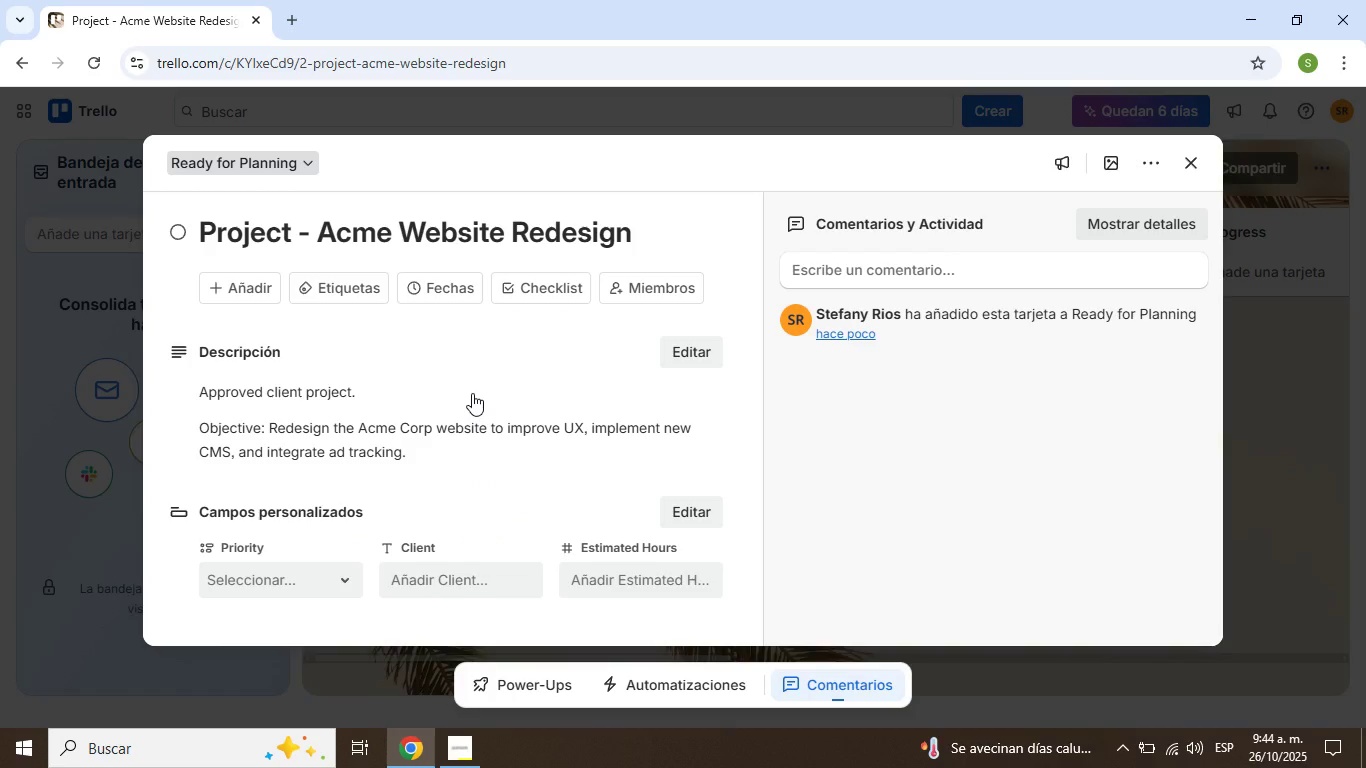 
scroll: coordinate [461, 410], scroll_direction: down, amount: 2.0
 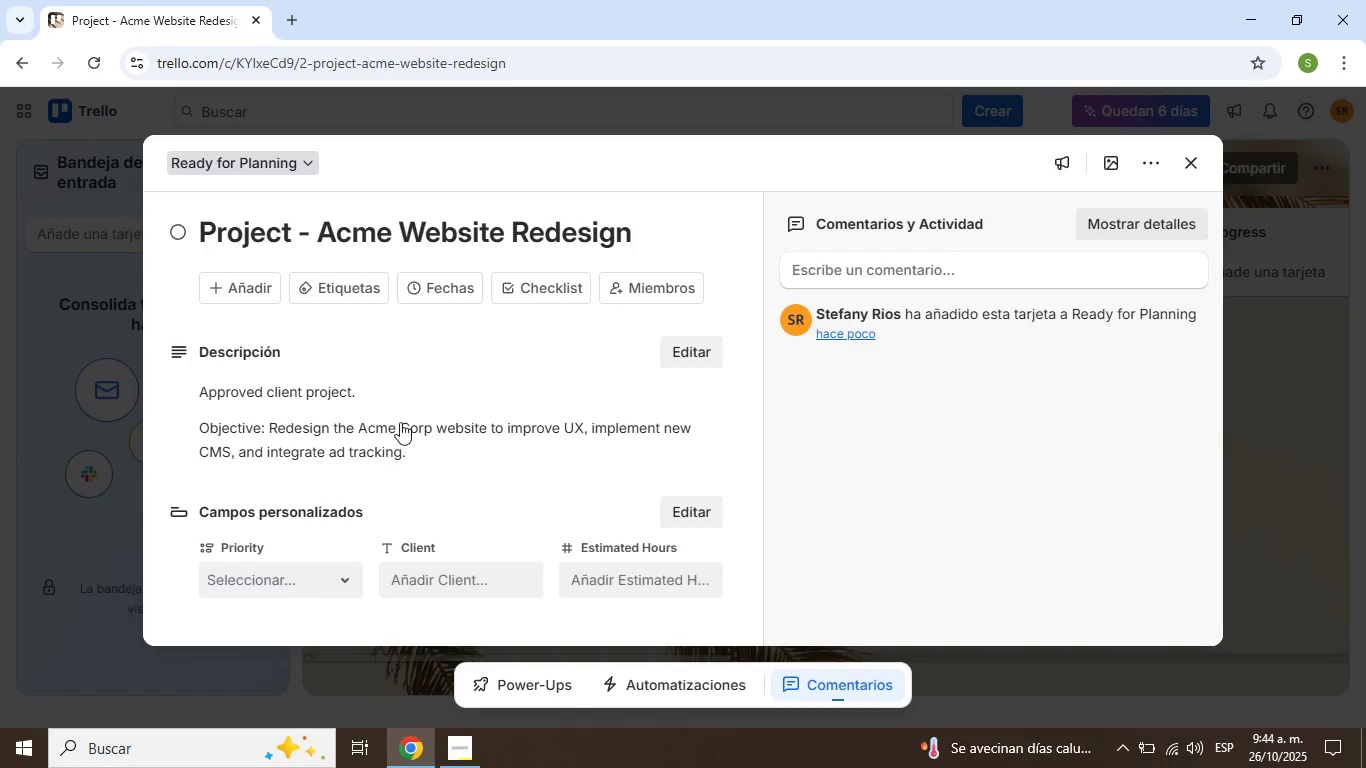 
scroll: coordinate [409, 373], scroll_direction: up, amount: 2.0
 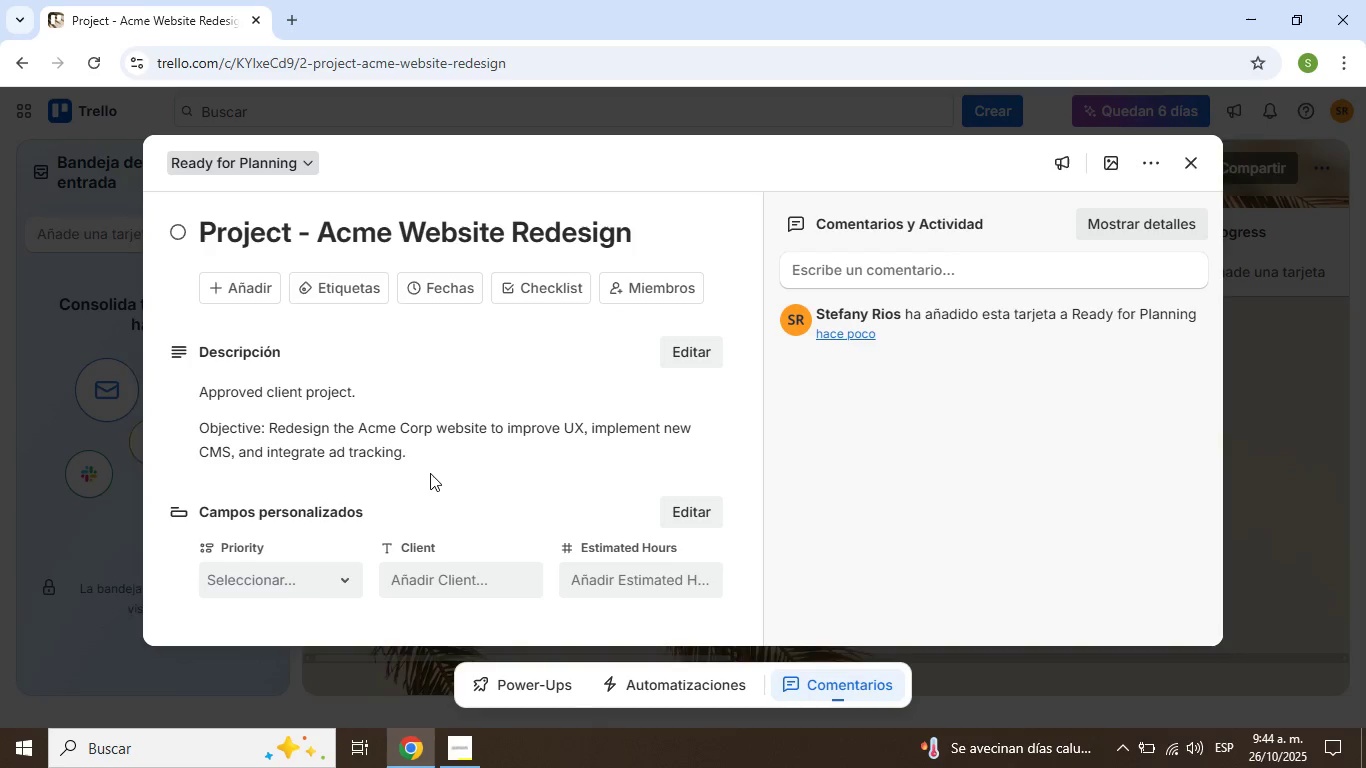 
wait(5.53)
 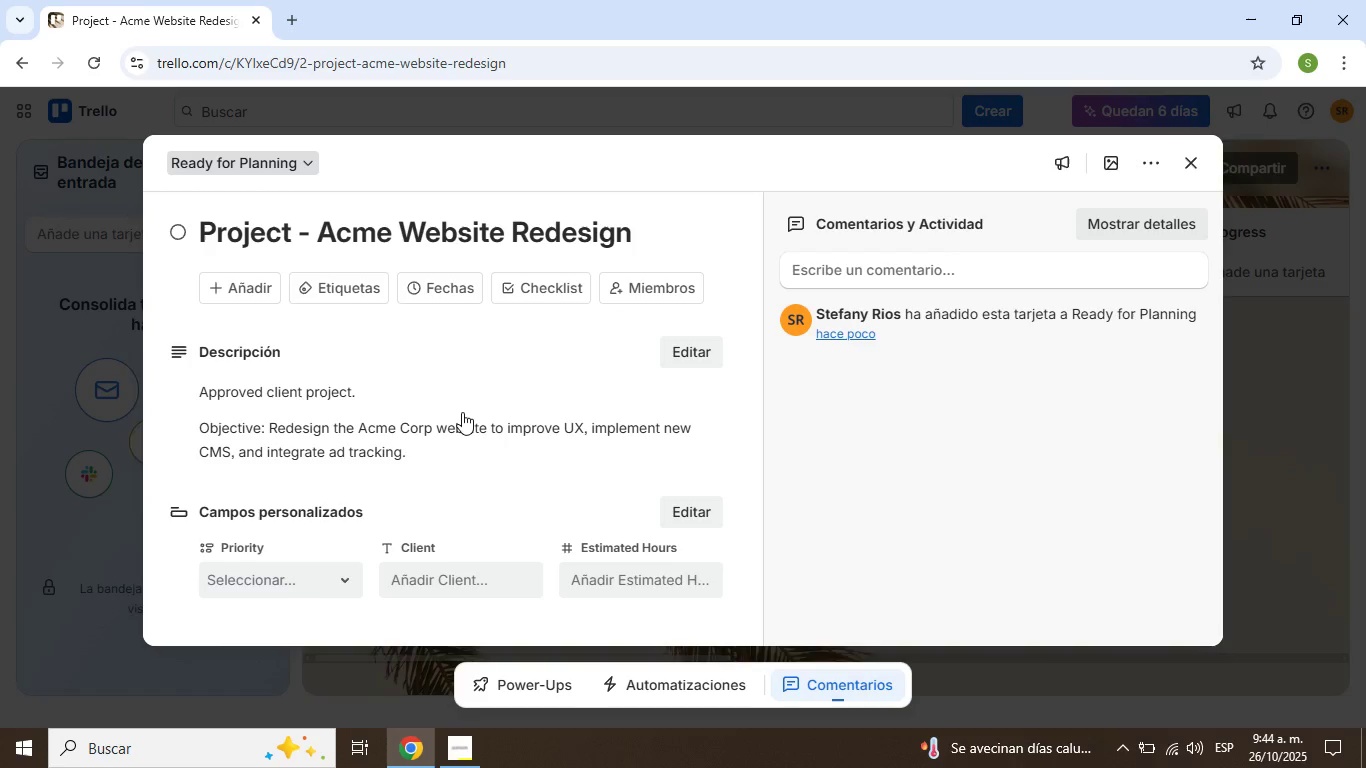 
left_click([460, 575])
 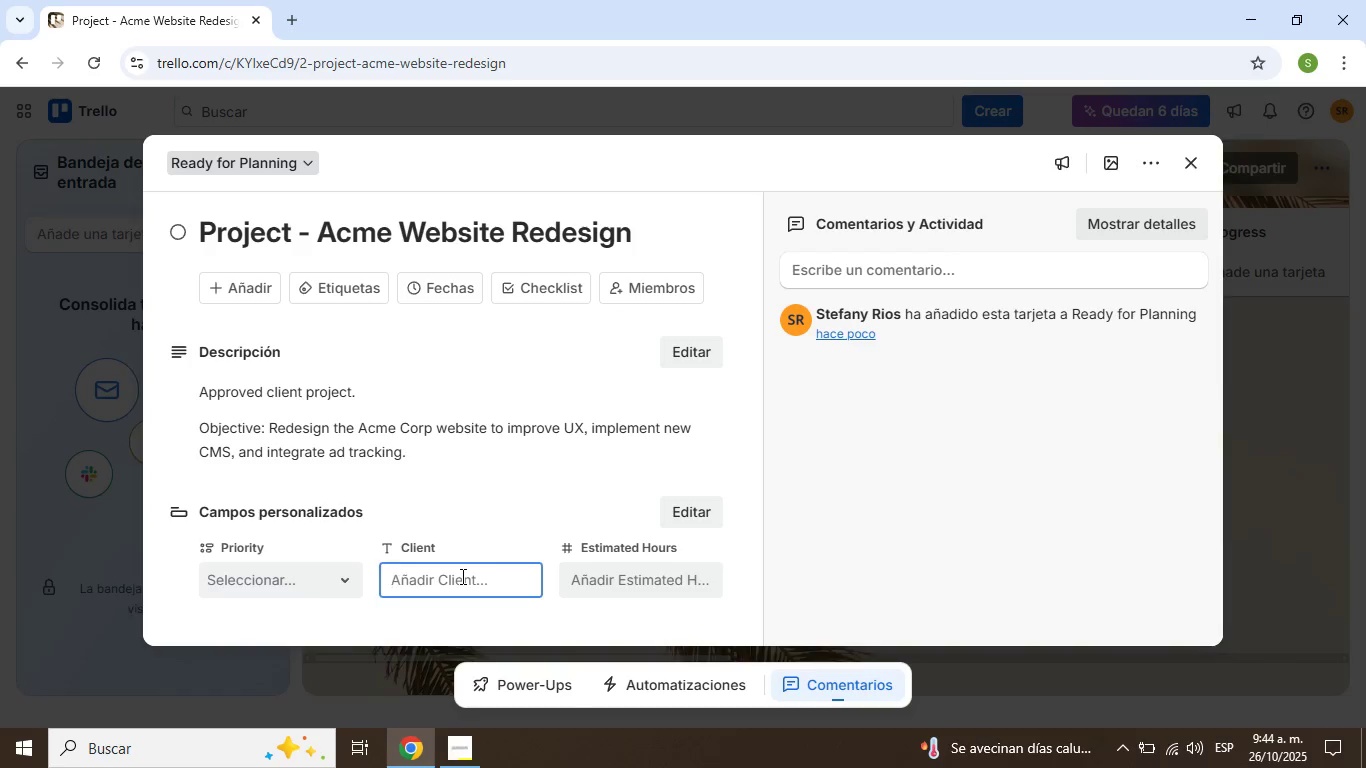 
type(Acme Corp)
 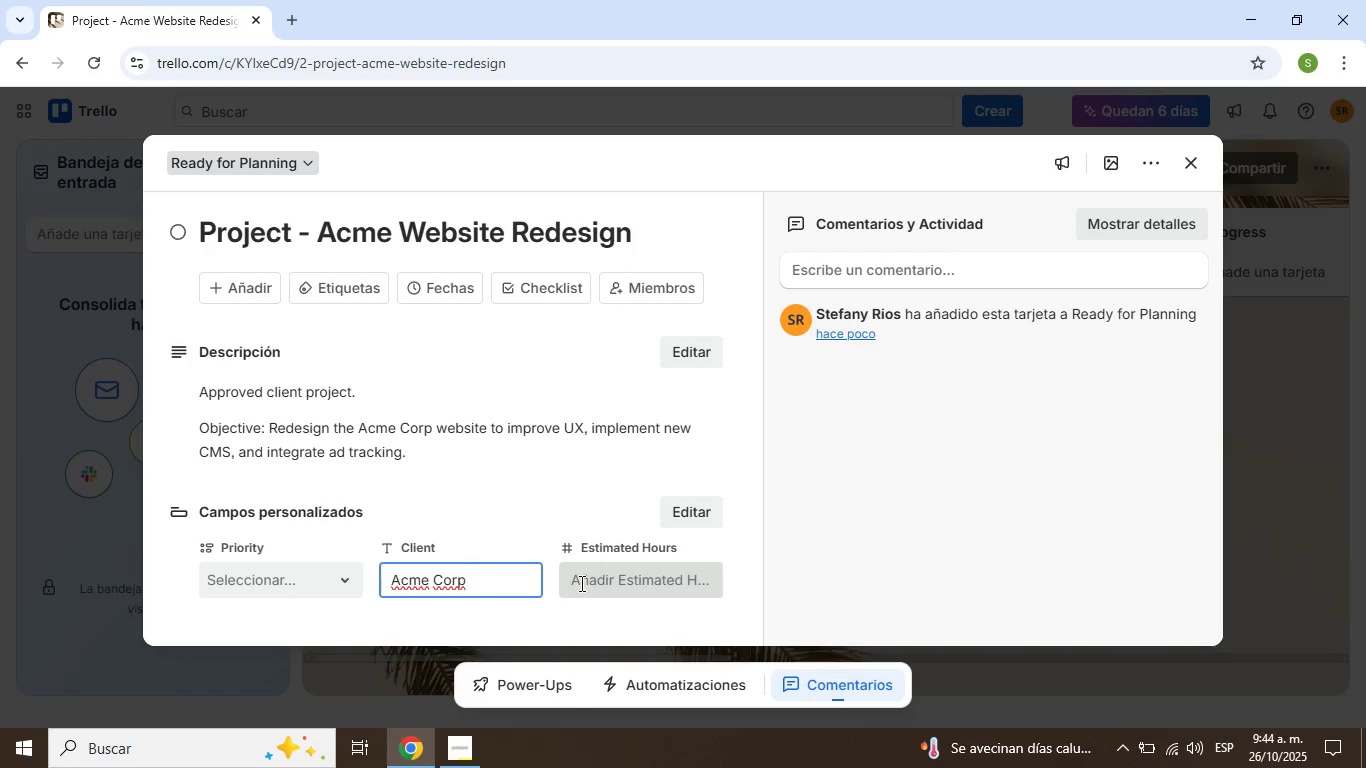 
left_click([582, 582])
 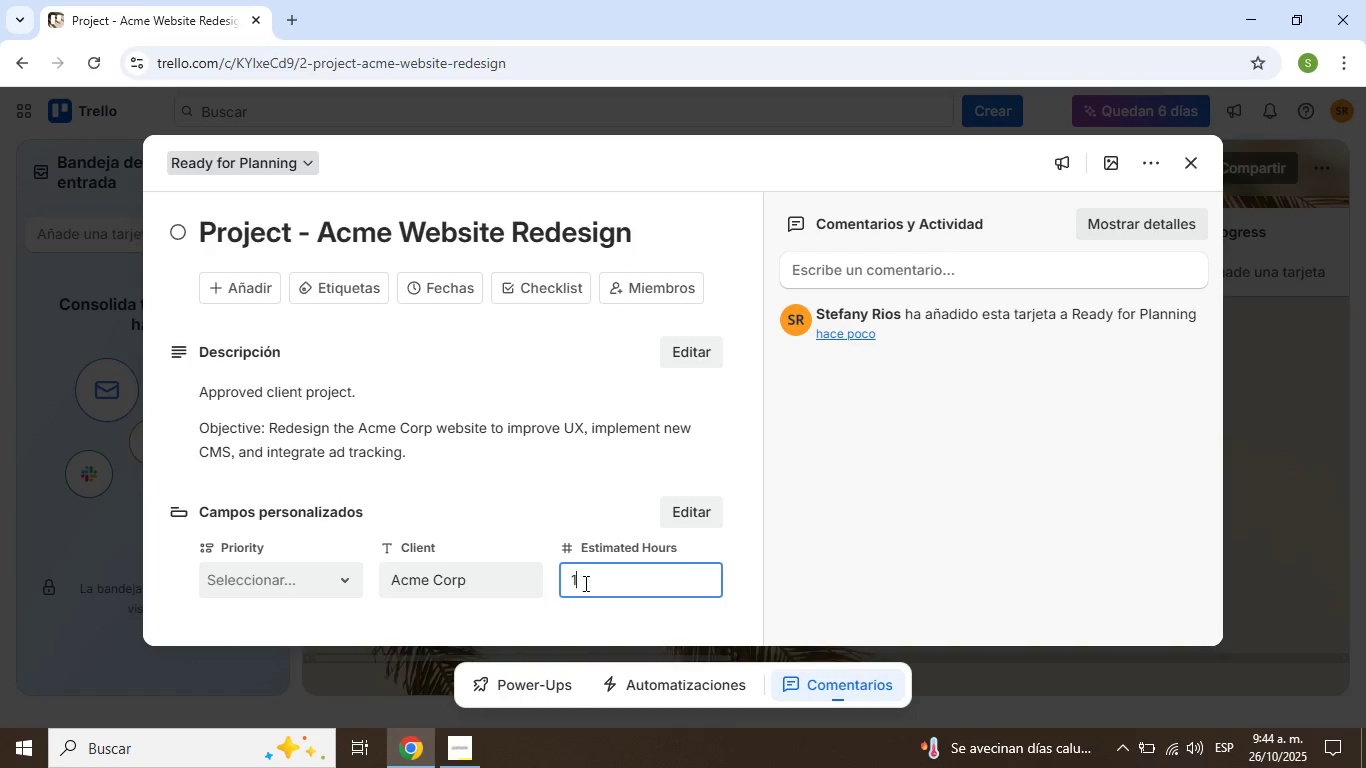 
type(120)
 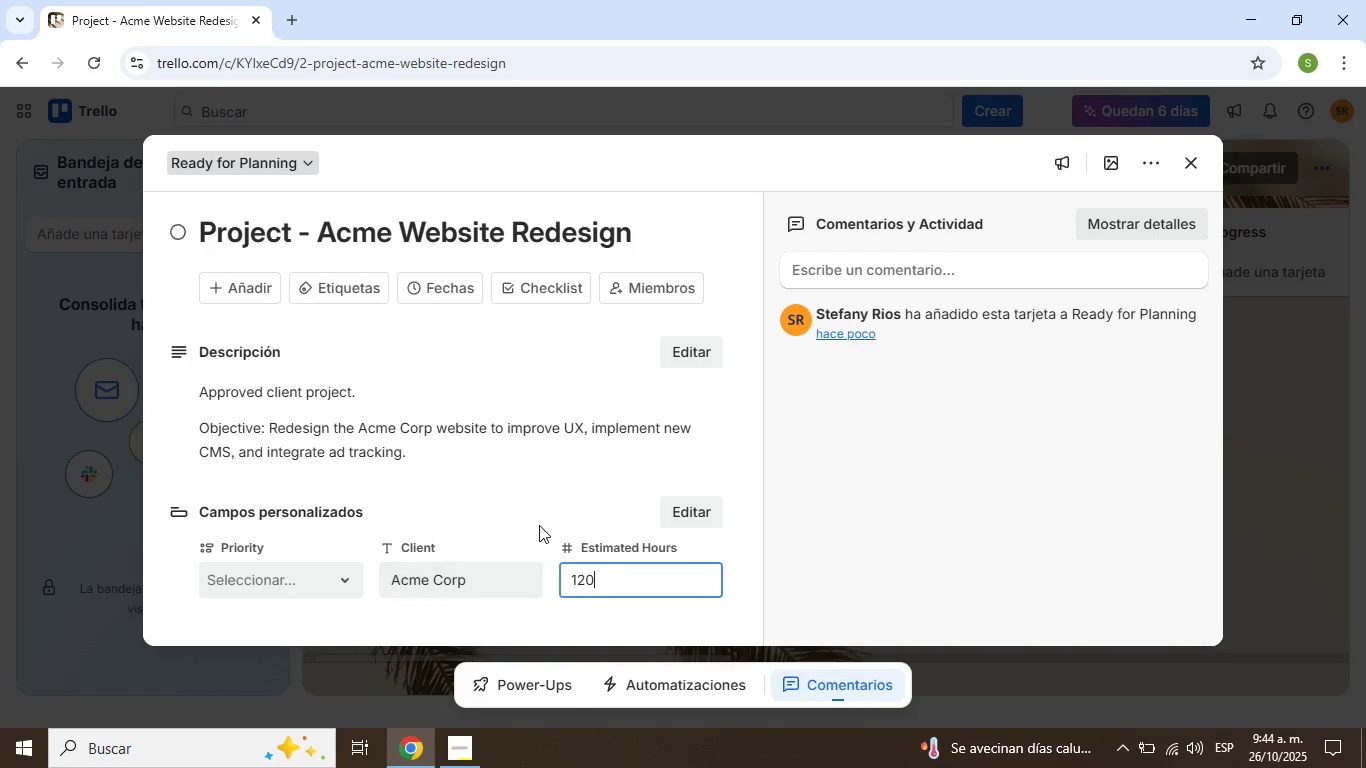 
left_click([534, 506])
 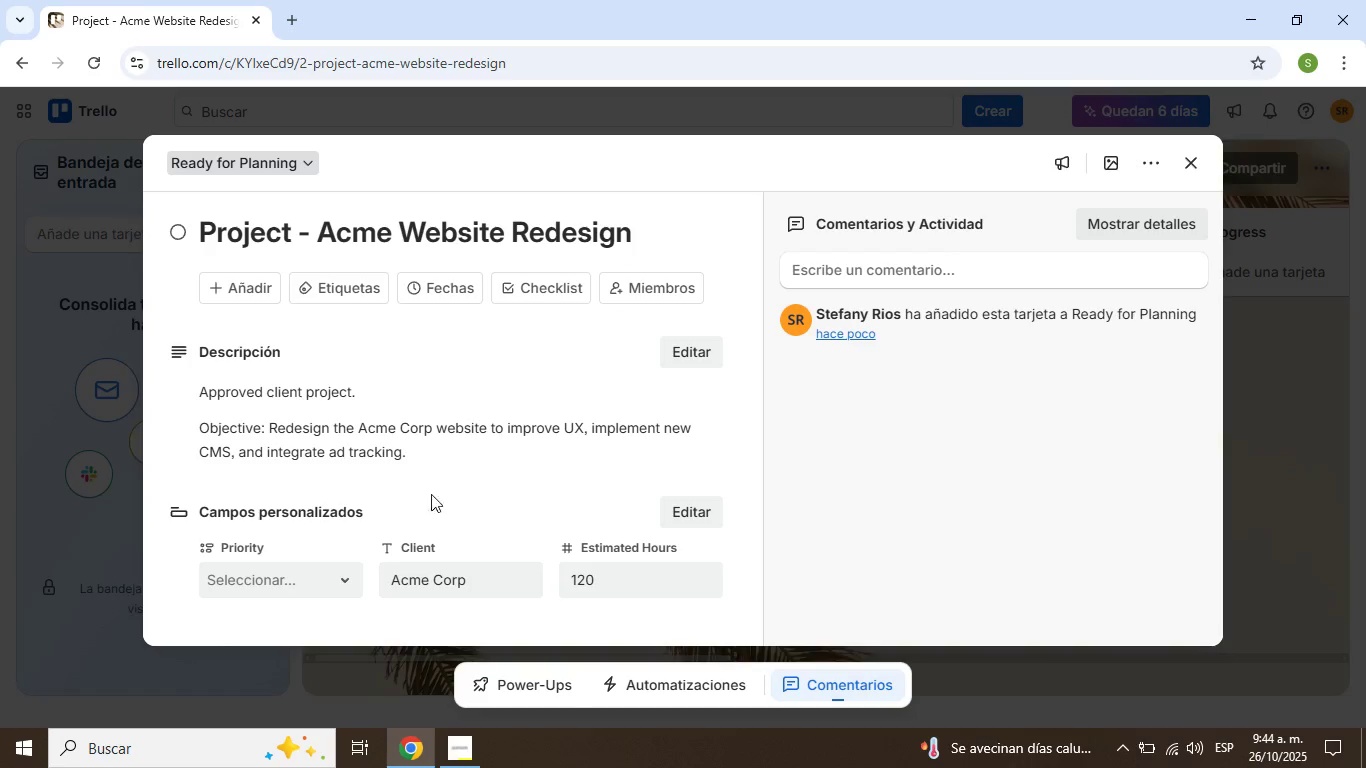 
scroll: coordinate [437, 492], scroll_direction: up, amount: 2.0
 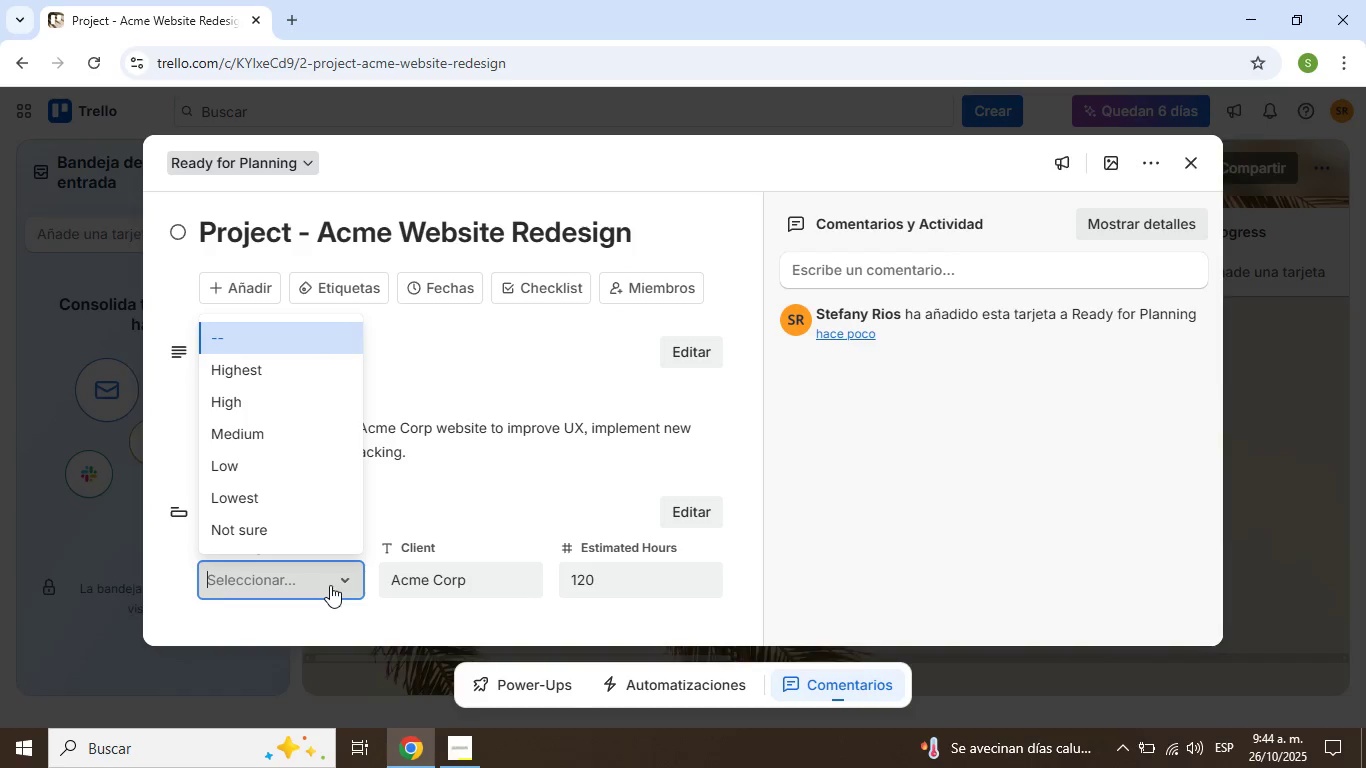 
left_click([330, 585])
 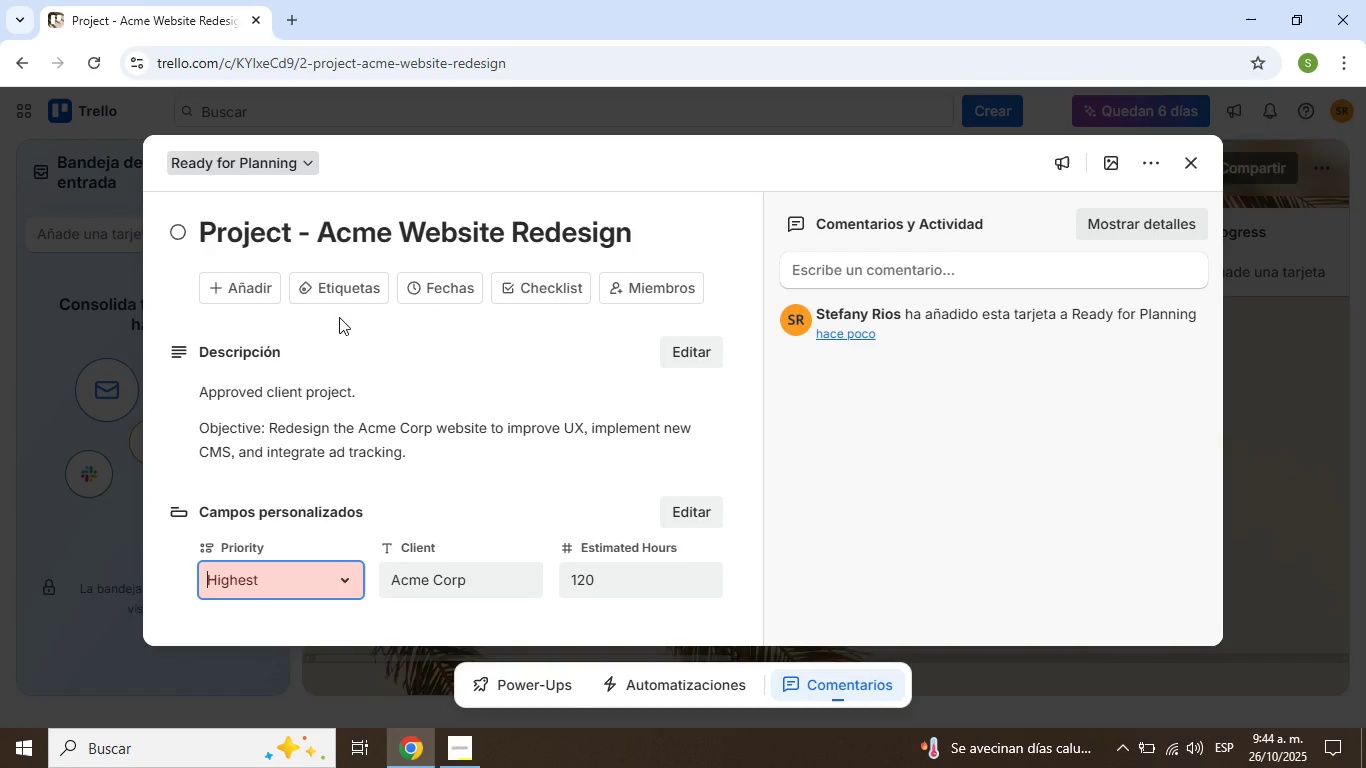 
wait(11.85)
 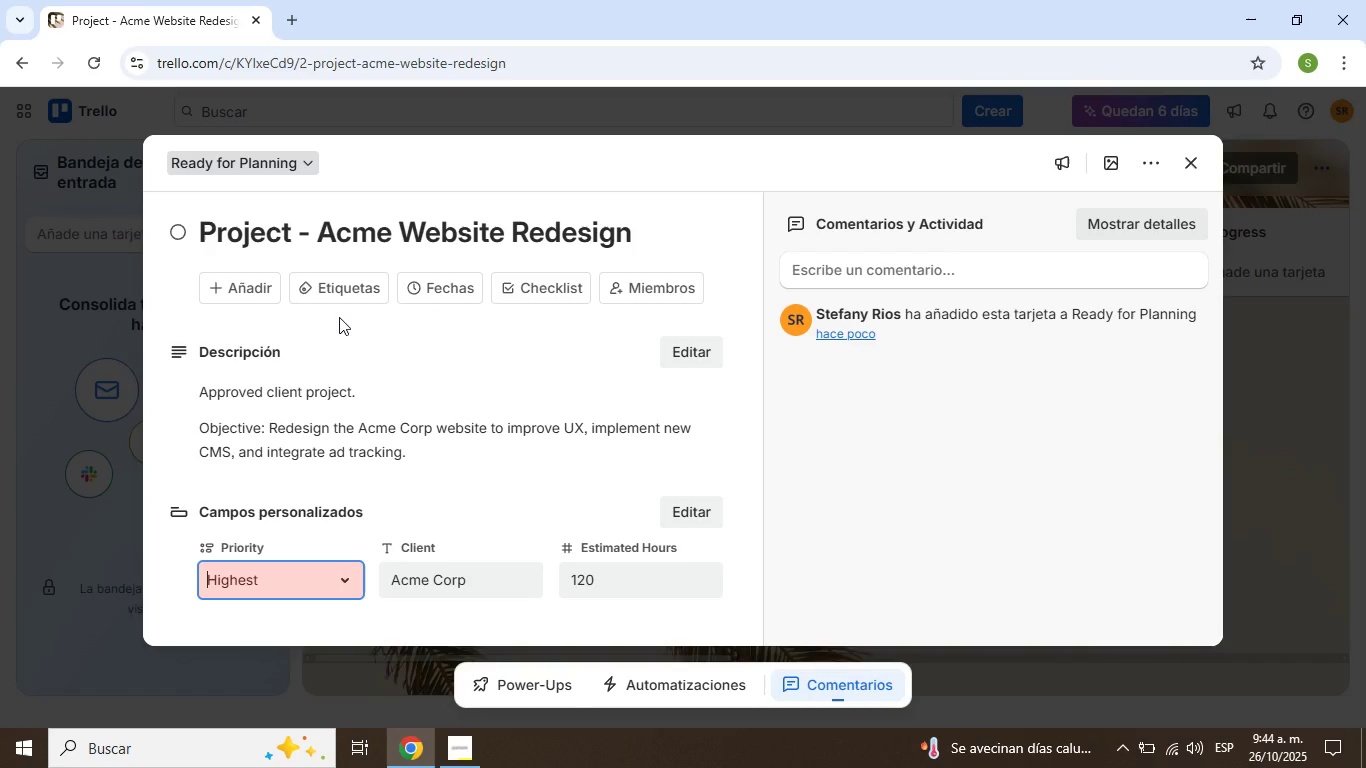 
left_click([464, 386])
 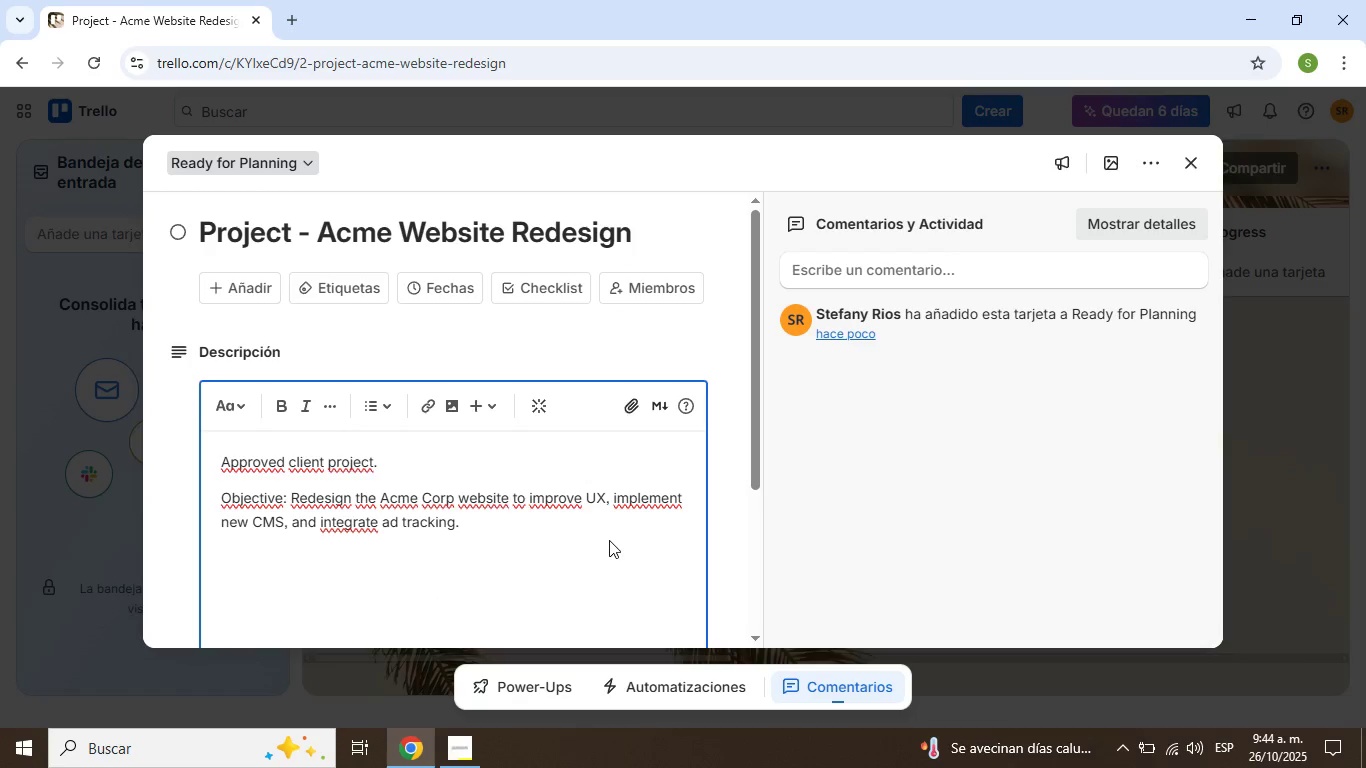 
scroll: coordinate [609, 540], scroll_direction: down, amount: 2.0
 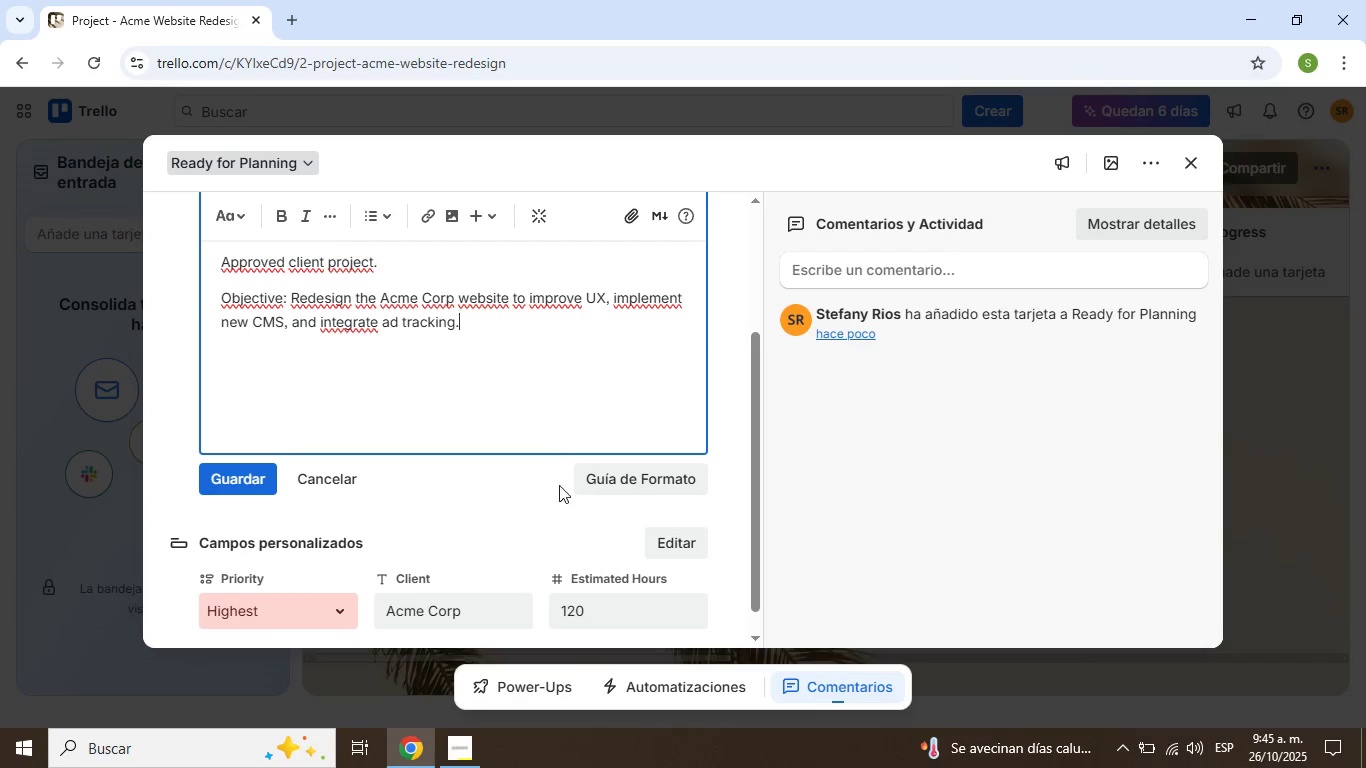 
scroll: coordinate [420, 394], scroll_direction: up, amount: 1.0
 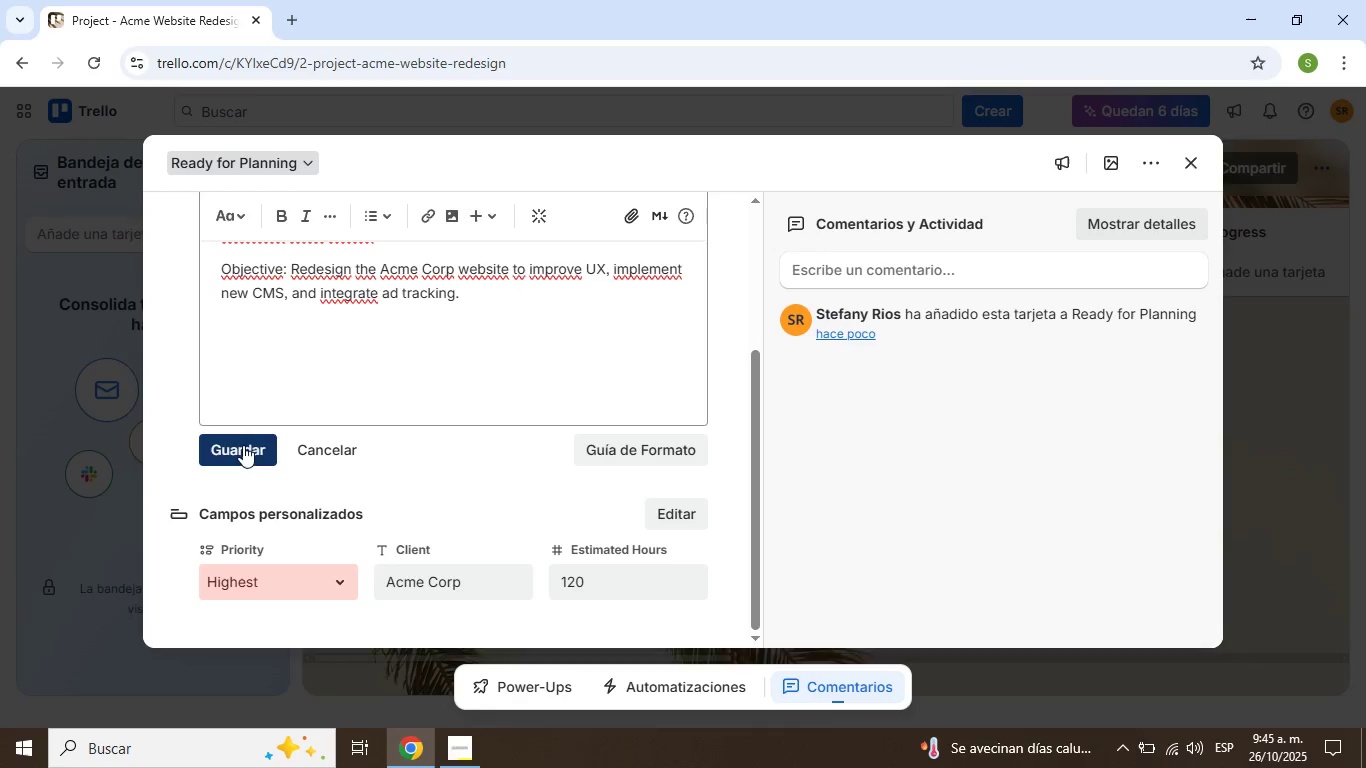 
left_click([240, 443])
 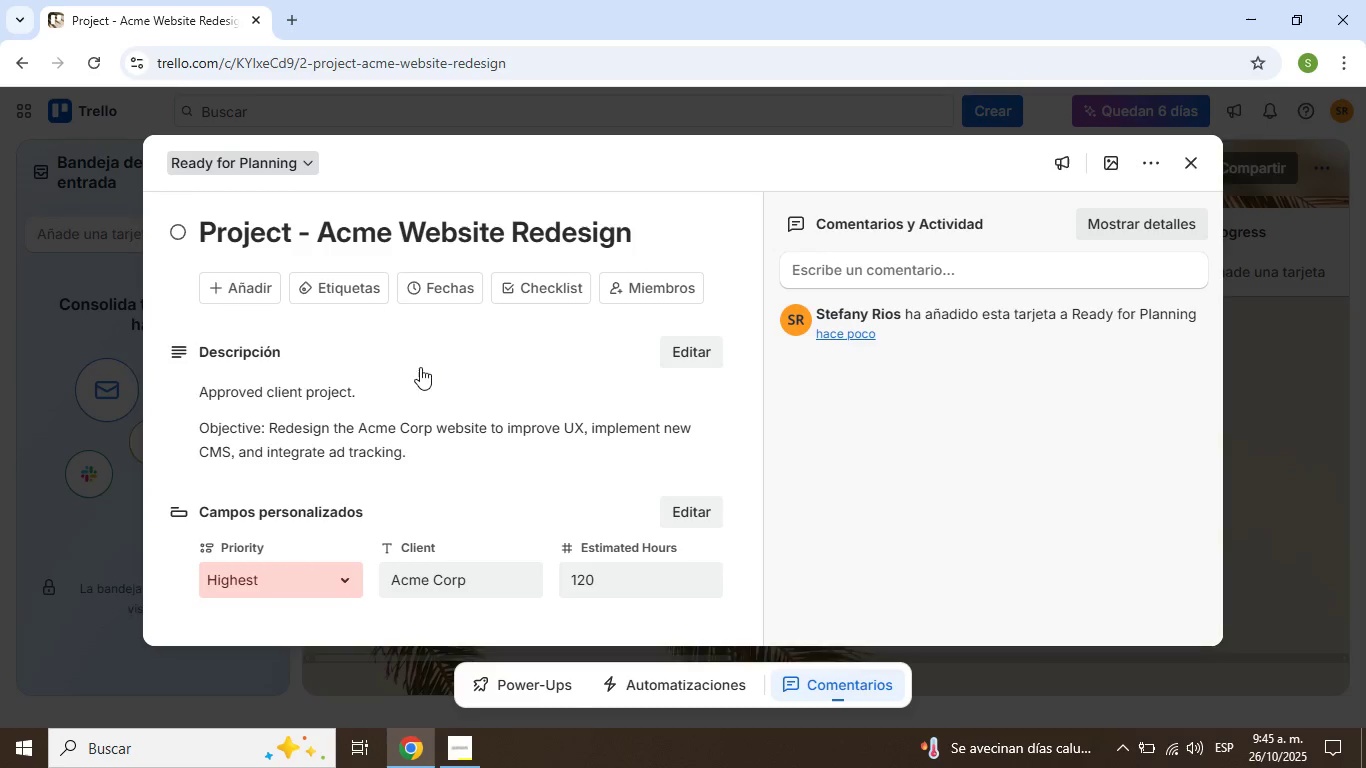 
scroll: coordinate [432, 457], scroll_direction: up, amount: 3.0
 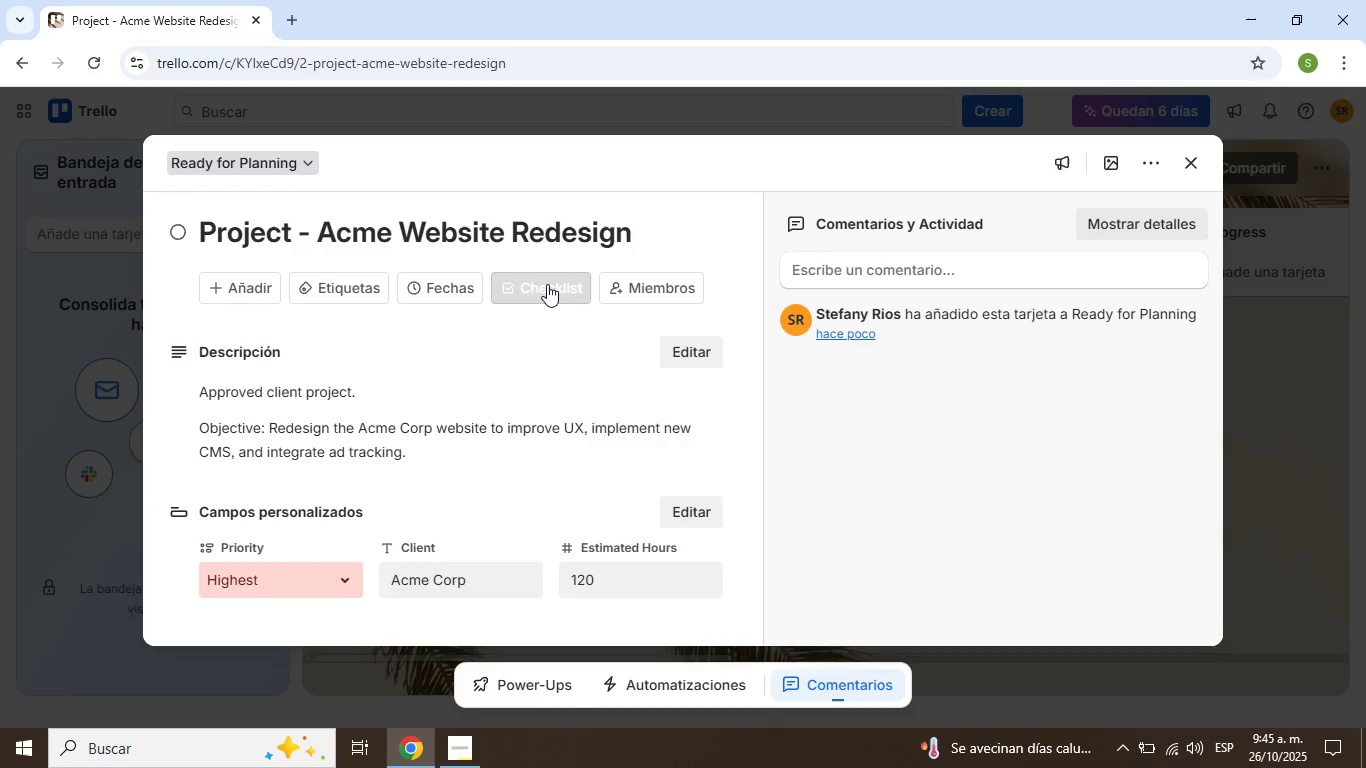 
left_click([547, 284])
 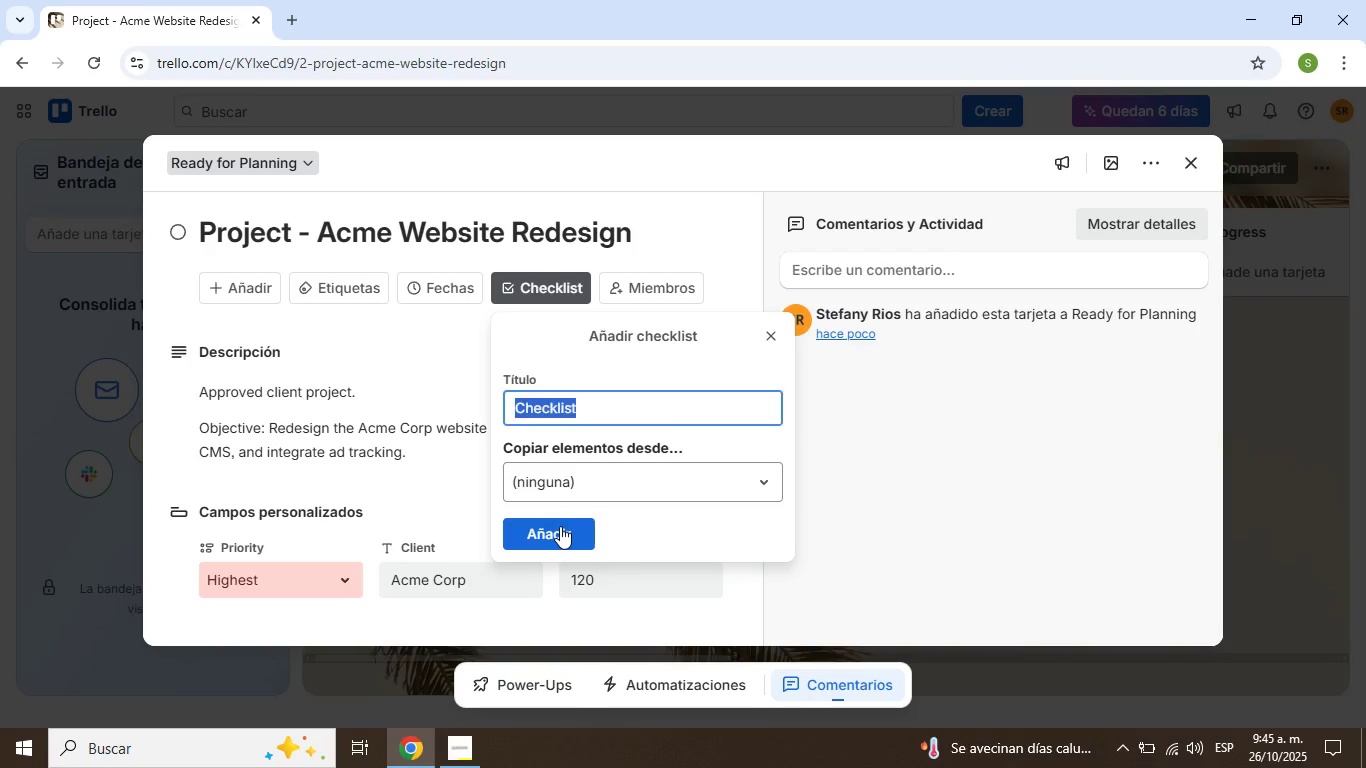 
left_click([560, 529])
 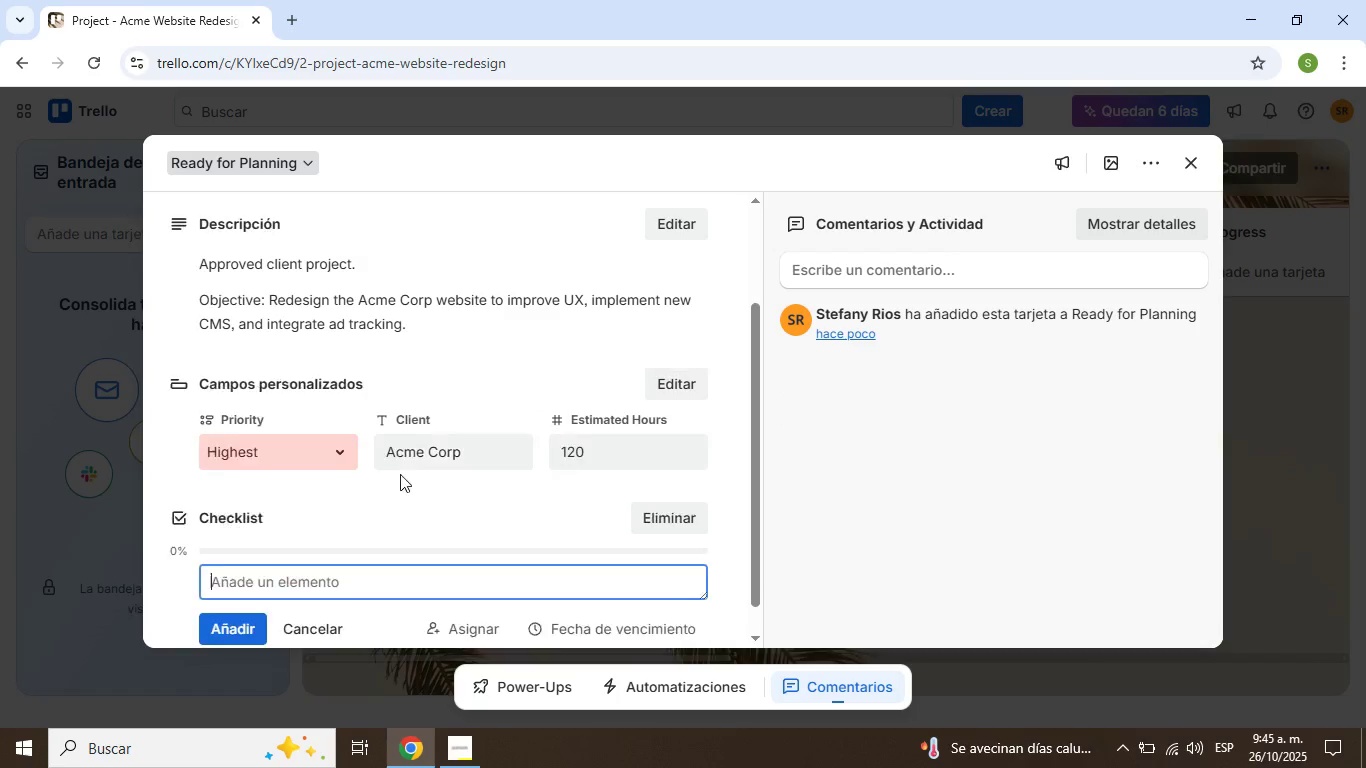 
scroll: coordinate [405, 469], scroll_direction: down, amount: 2.0
 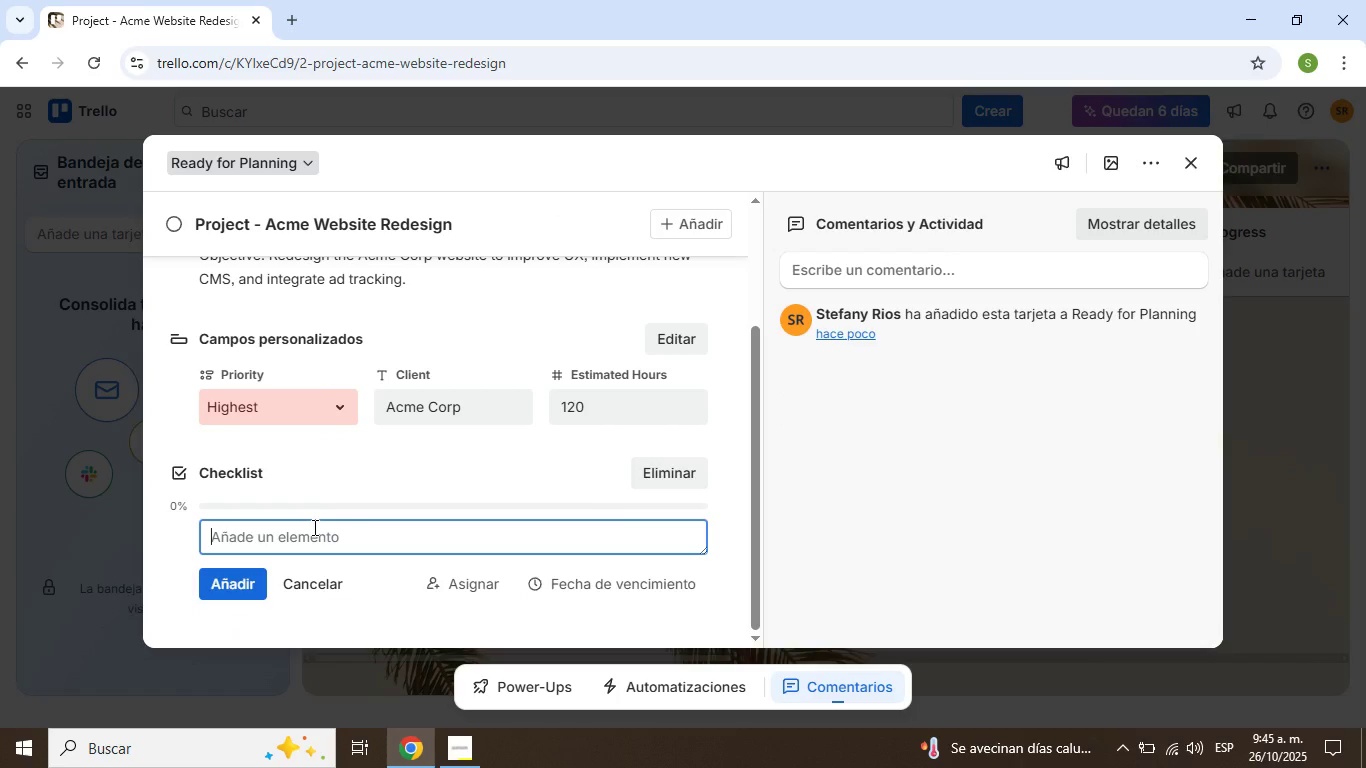 
type(Create project scope document)
 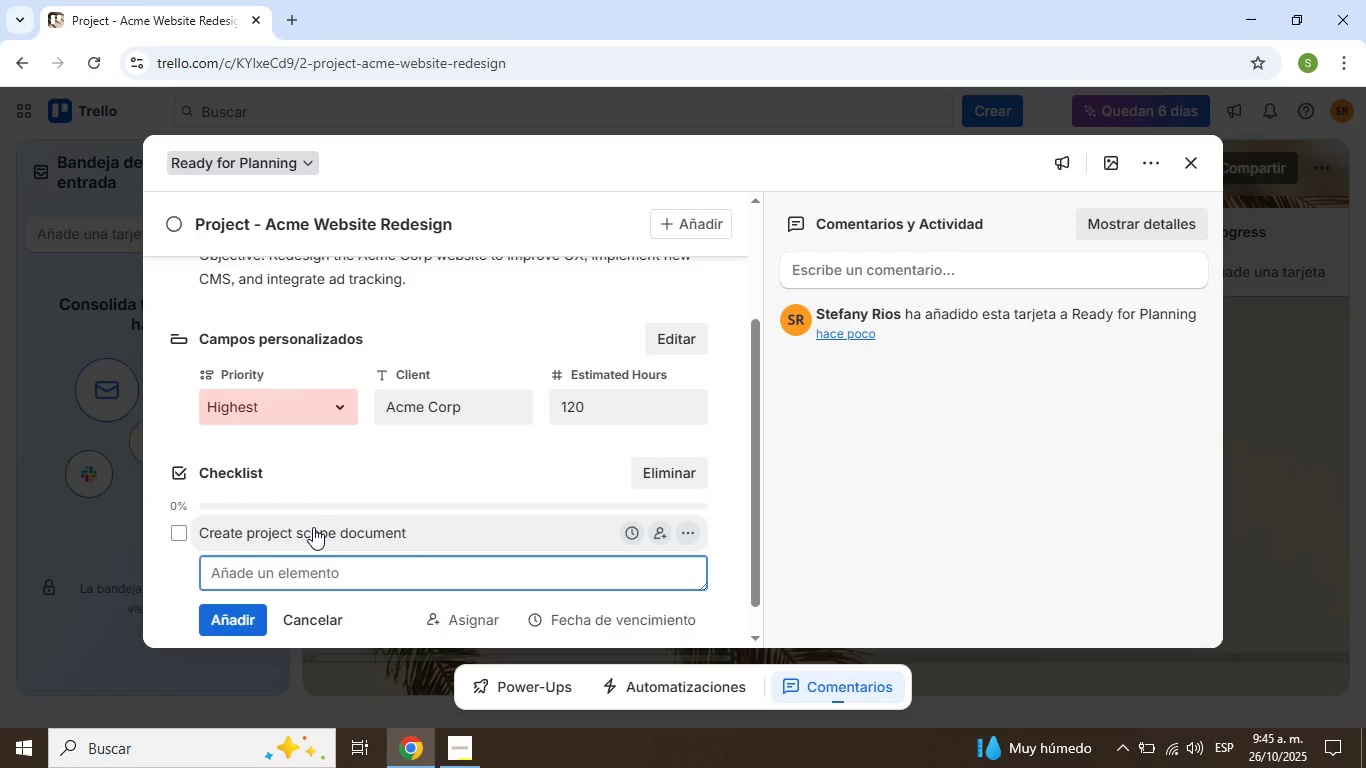 
key(Enter)
 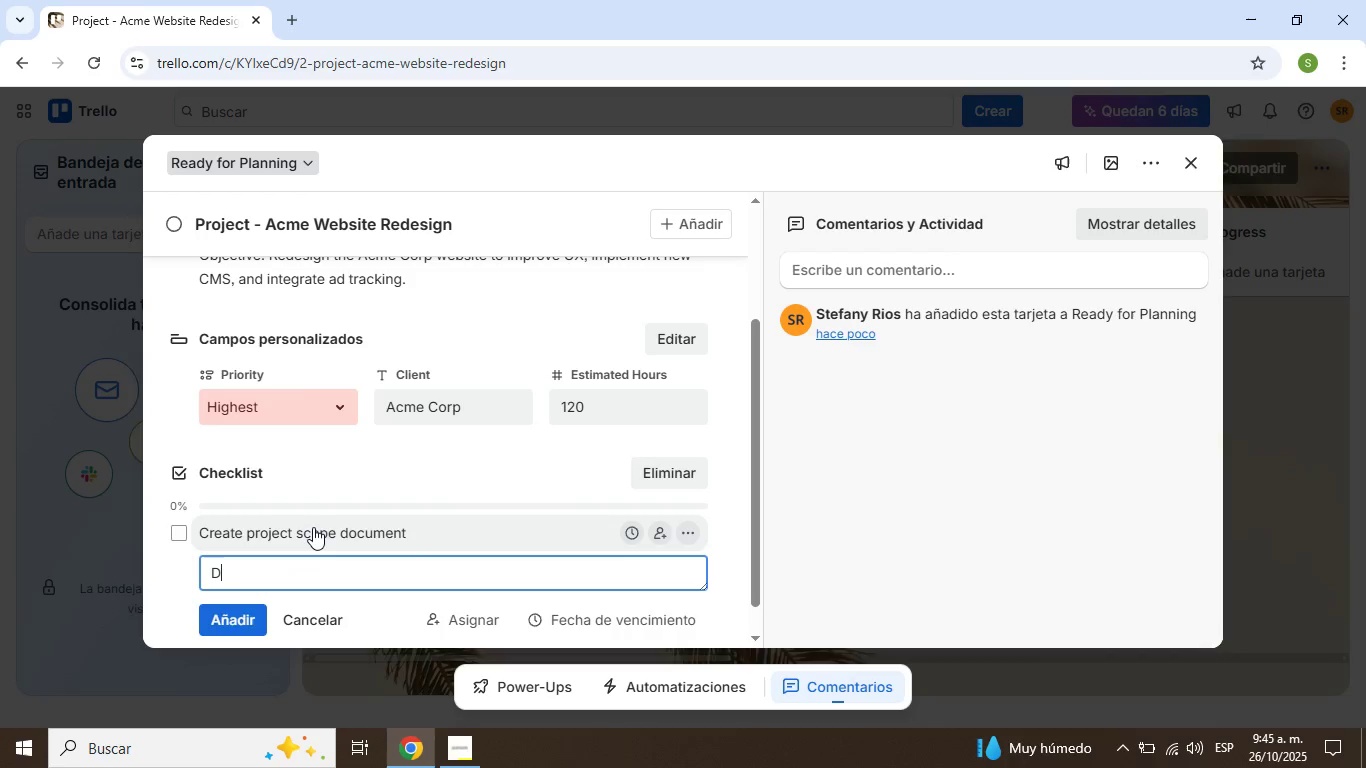 
type(Define deliverables and milestones)
 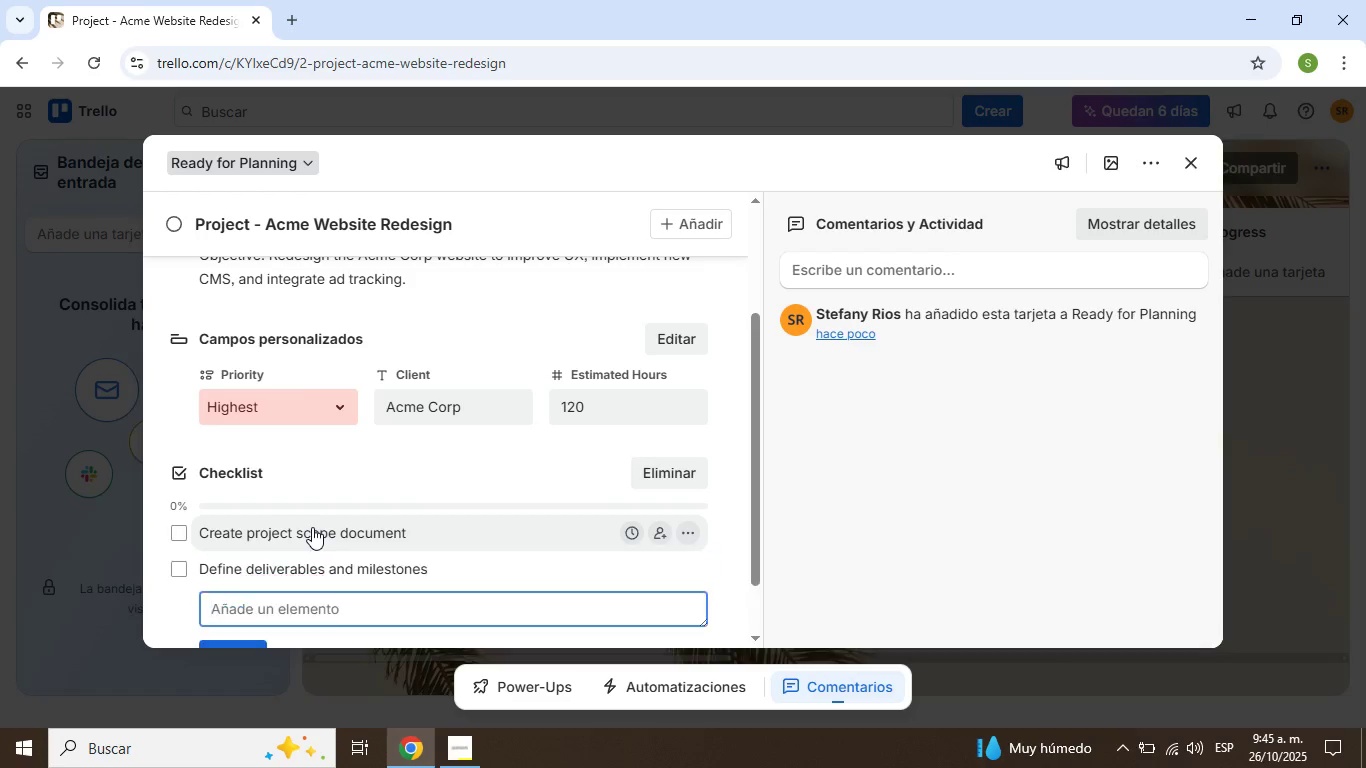 
key(Enter)
 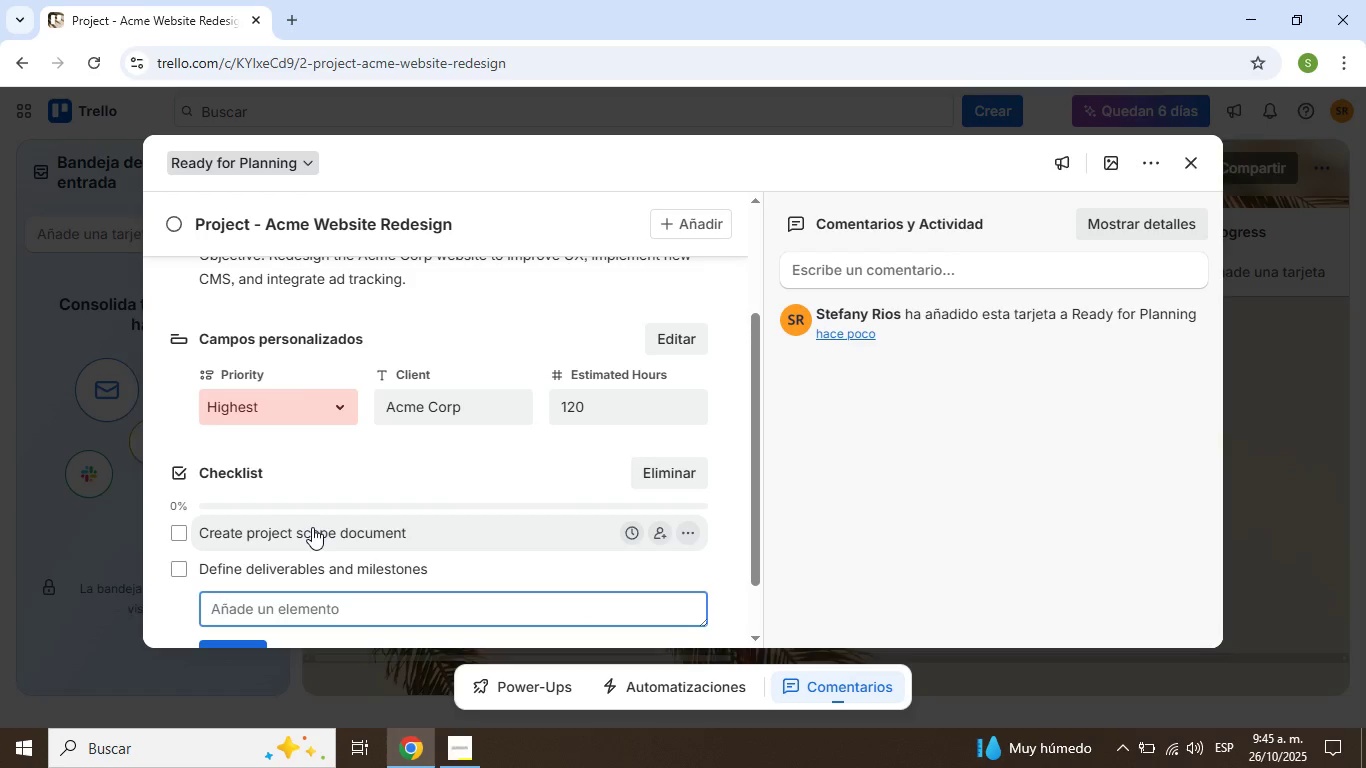 
type(S)
key(Backspace)
type(Assign team menm)
key(Backspace)
type(mber)
key(Backspace)
key(Backspace)
key(Backspace)
key(Backspace)
key(Backspace)
type(mbers)
 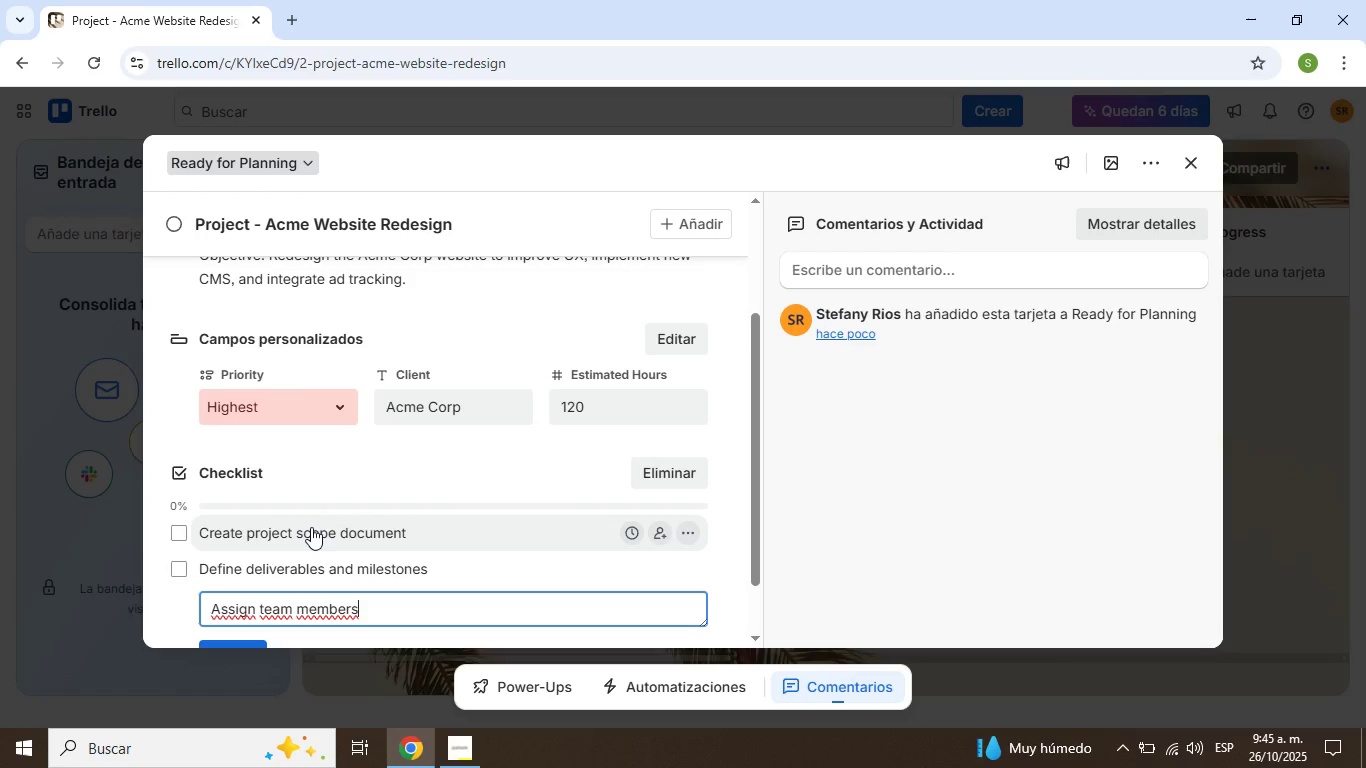 
wait(9.19)
 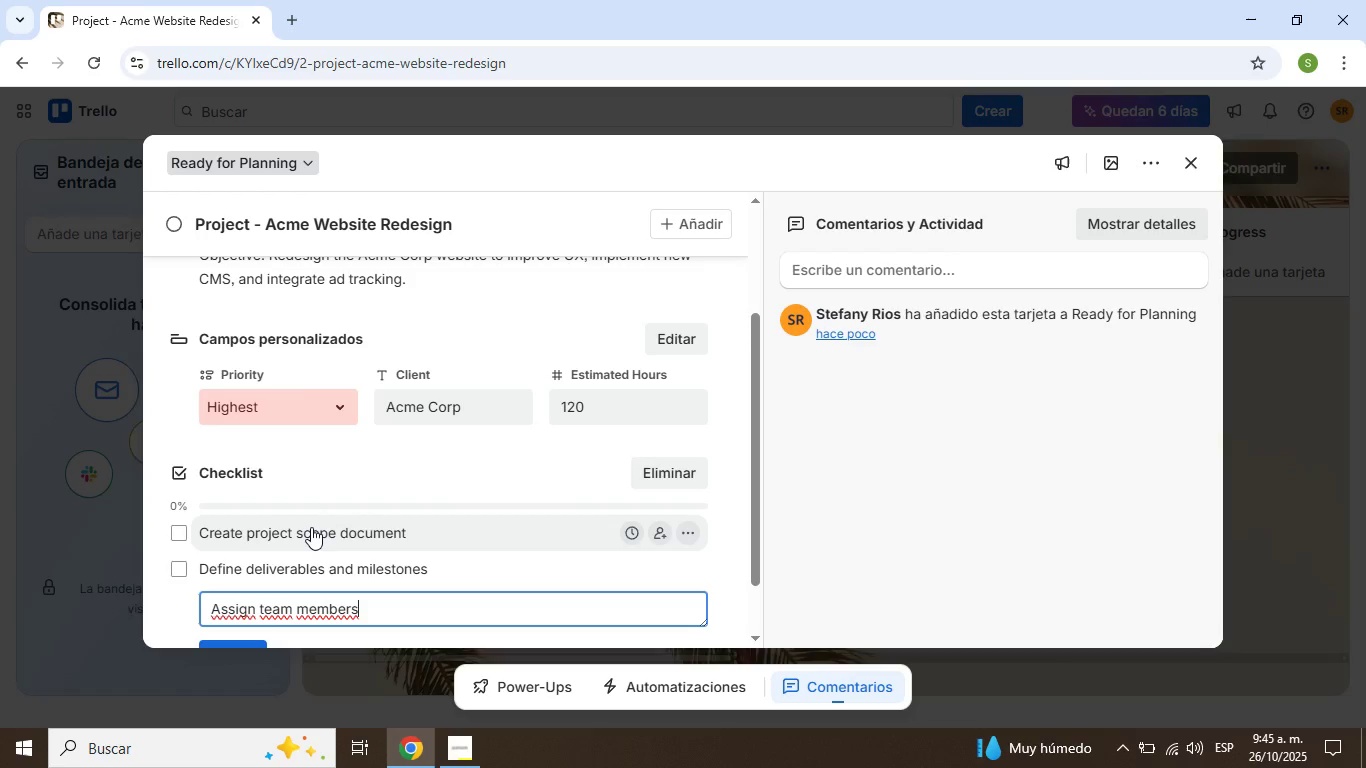 
key(Enter)
 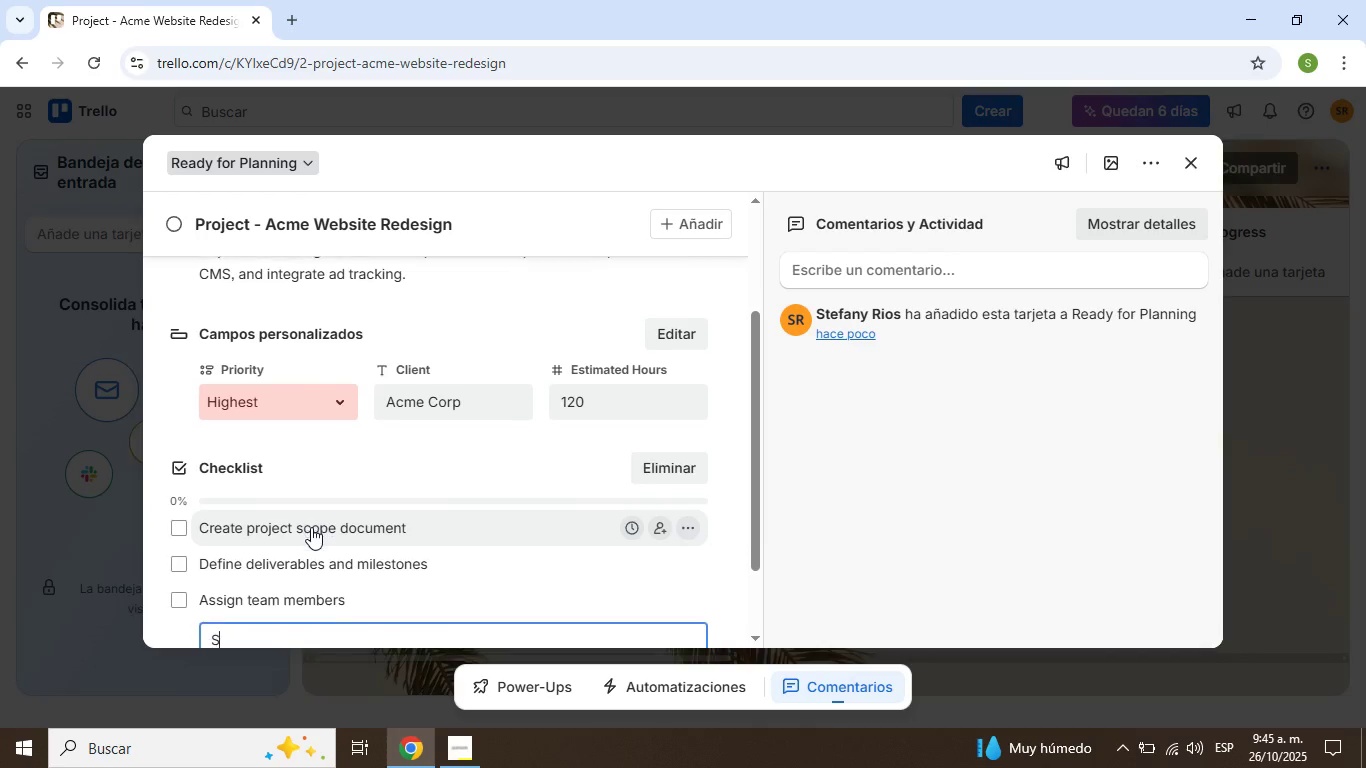 
type(Schedulee)
key(Backspace)
type( kickoff meeting)
 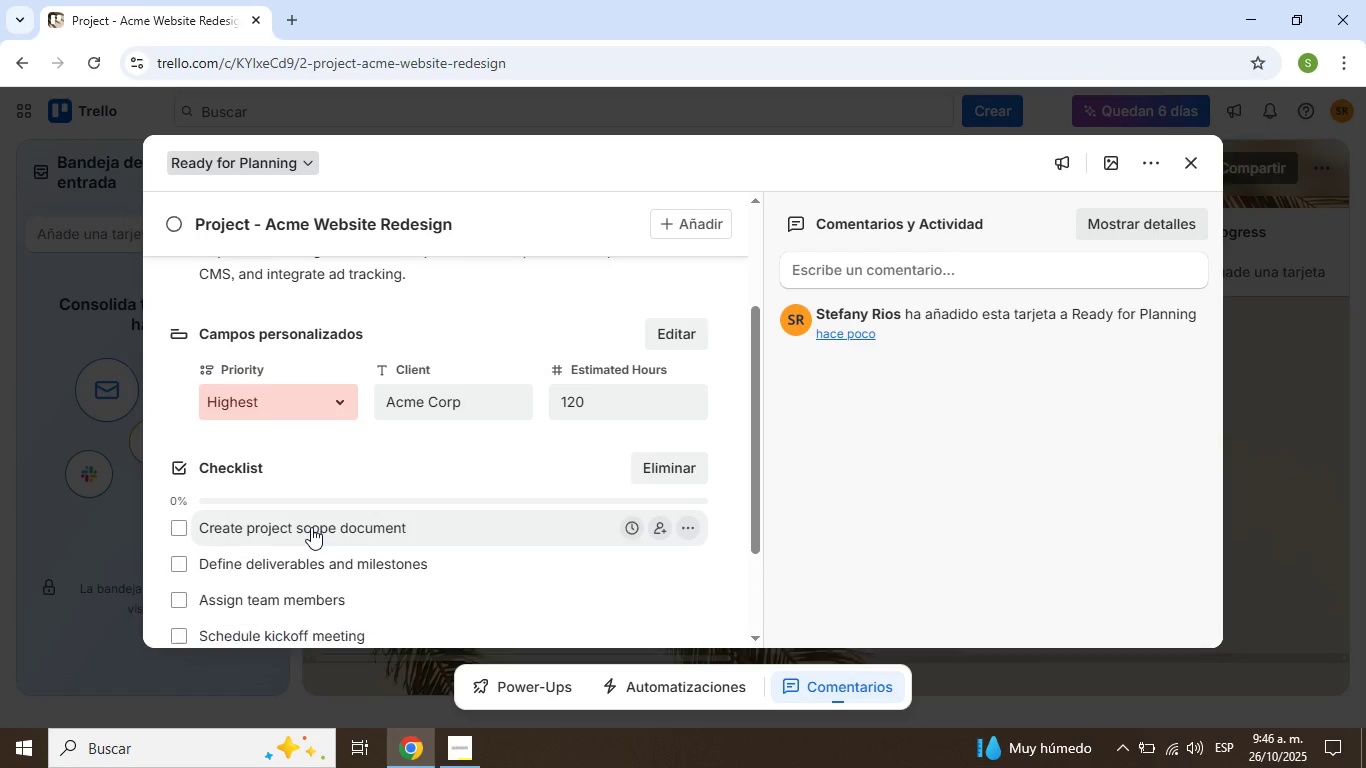 
key(Enter)
 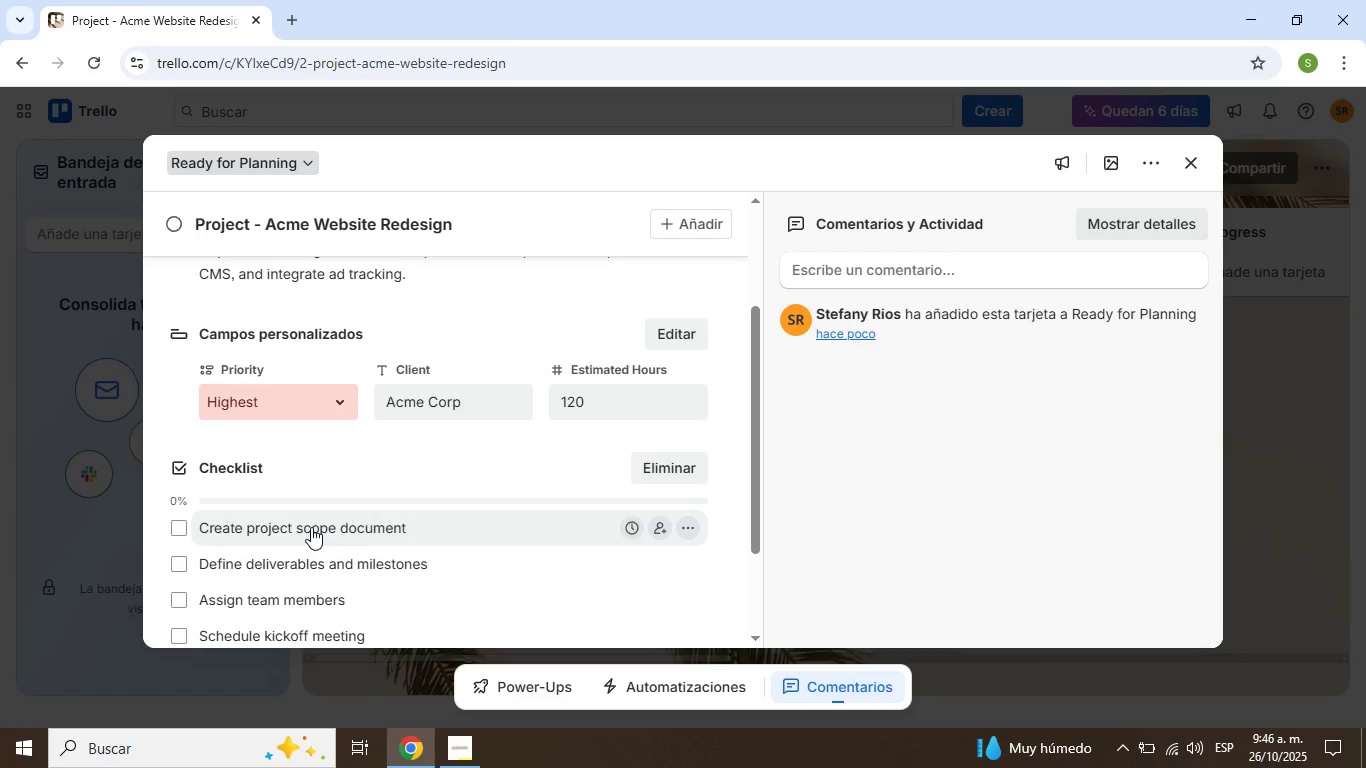 
type(Upload project brief to Google Drive)
 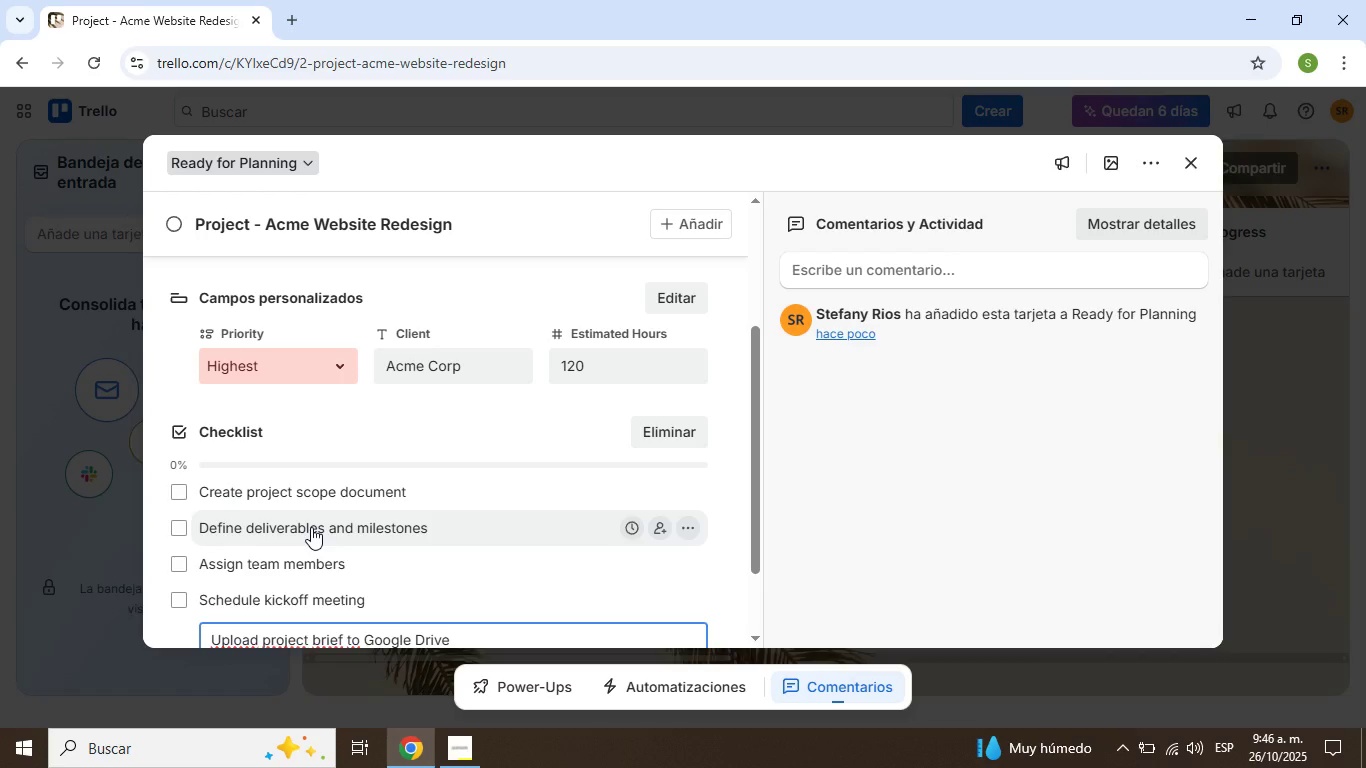 
key(Enter)
 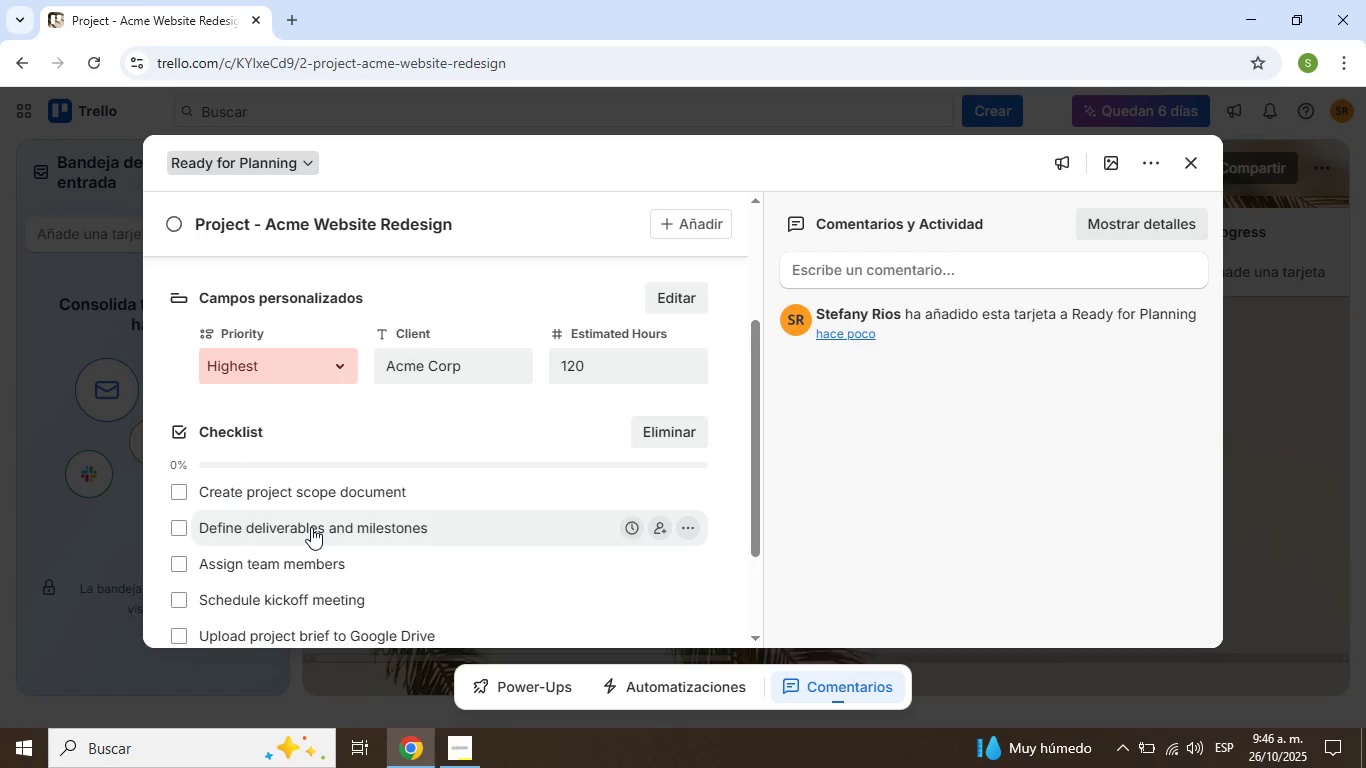 
type(Move to @Sprint & T )
key(Backspace)
type(o Do@)
 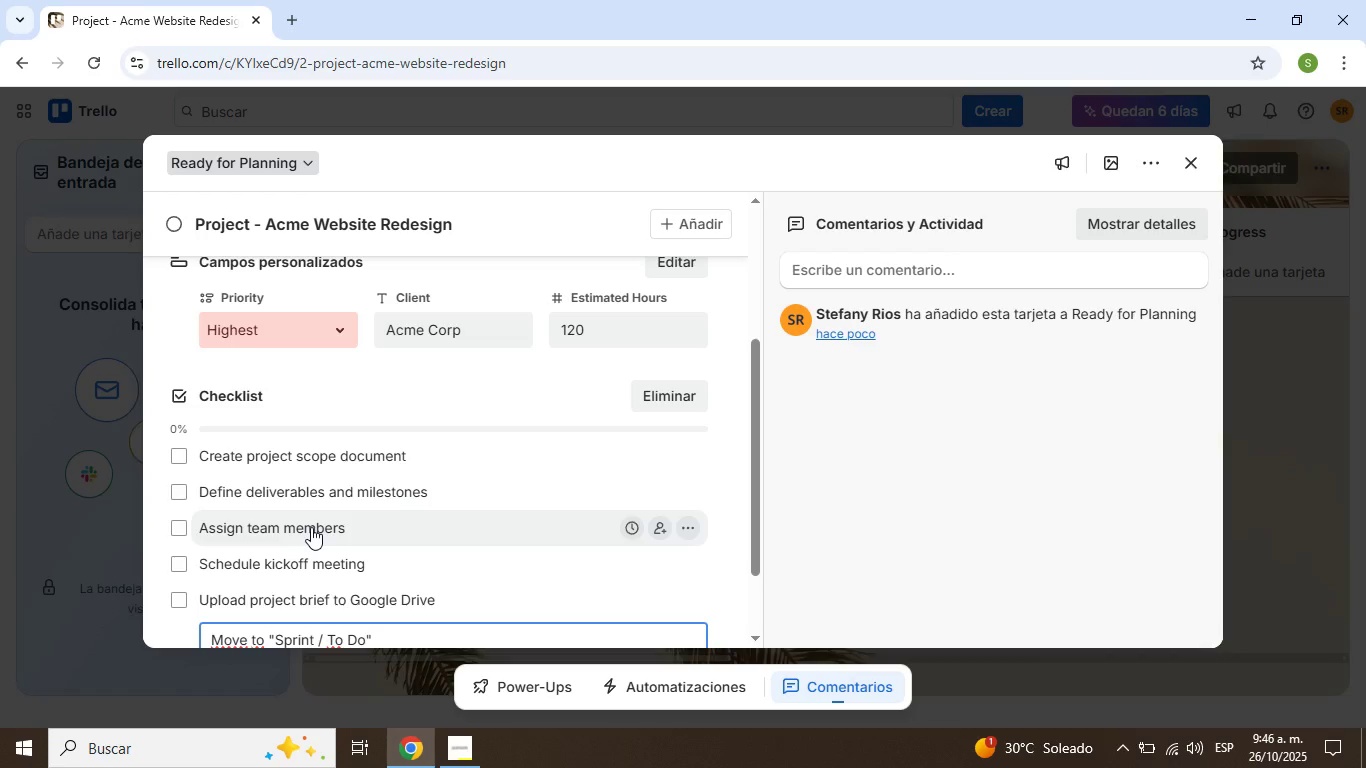 
scroll: coordinate [375, 436], scroll_direction: down, amount: 2.0
 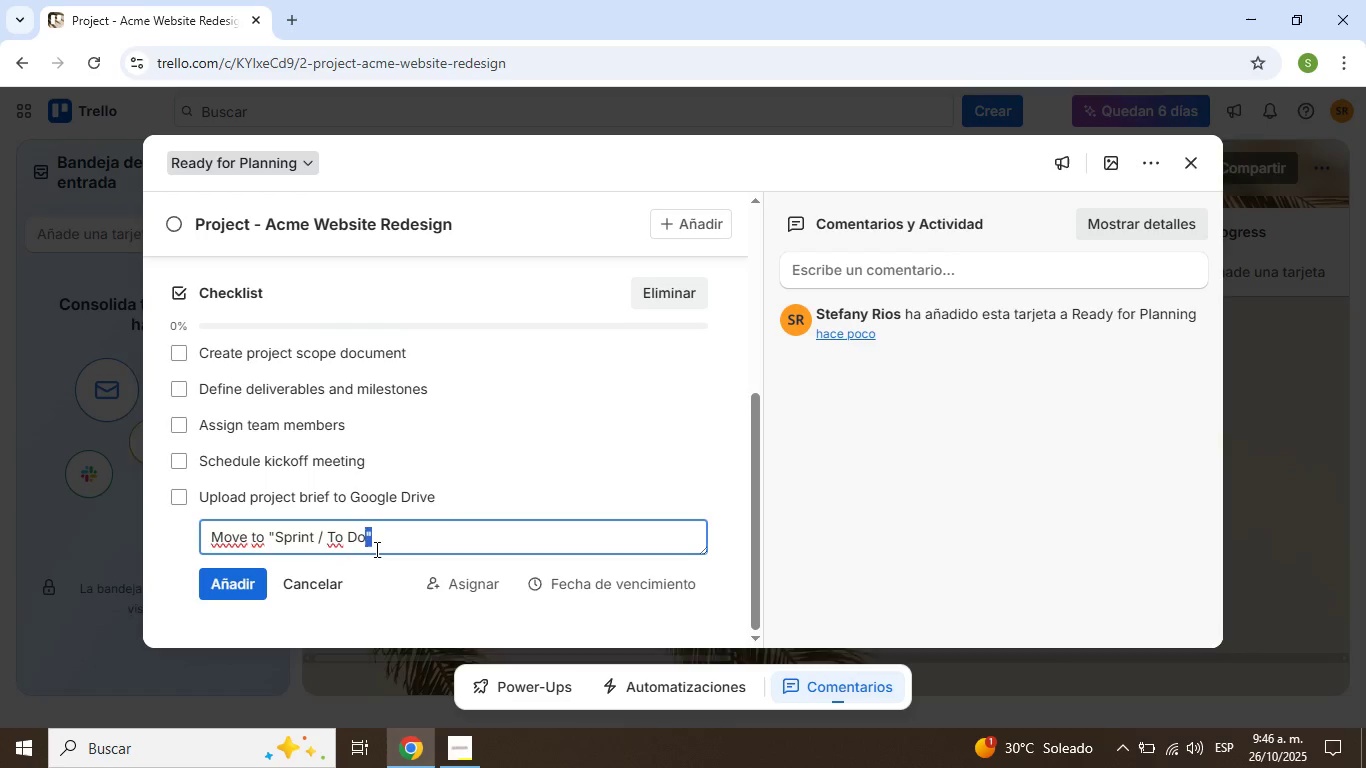 
double_click([375, 549])
 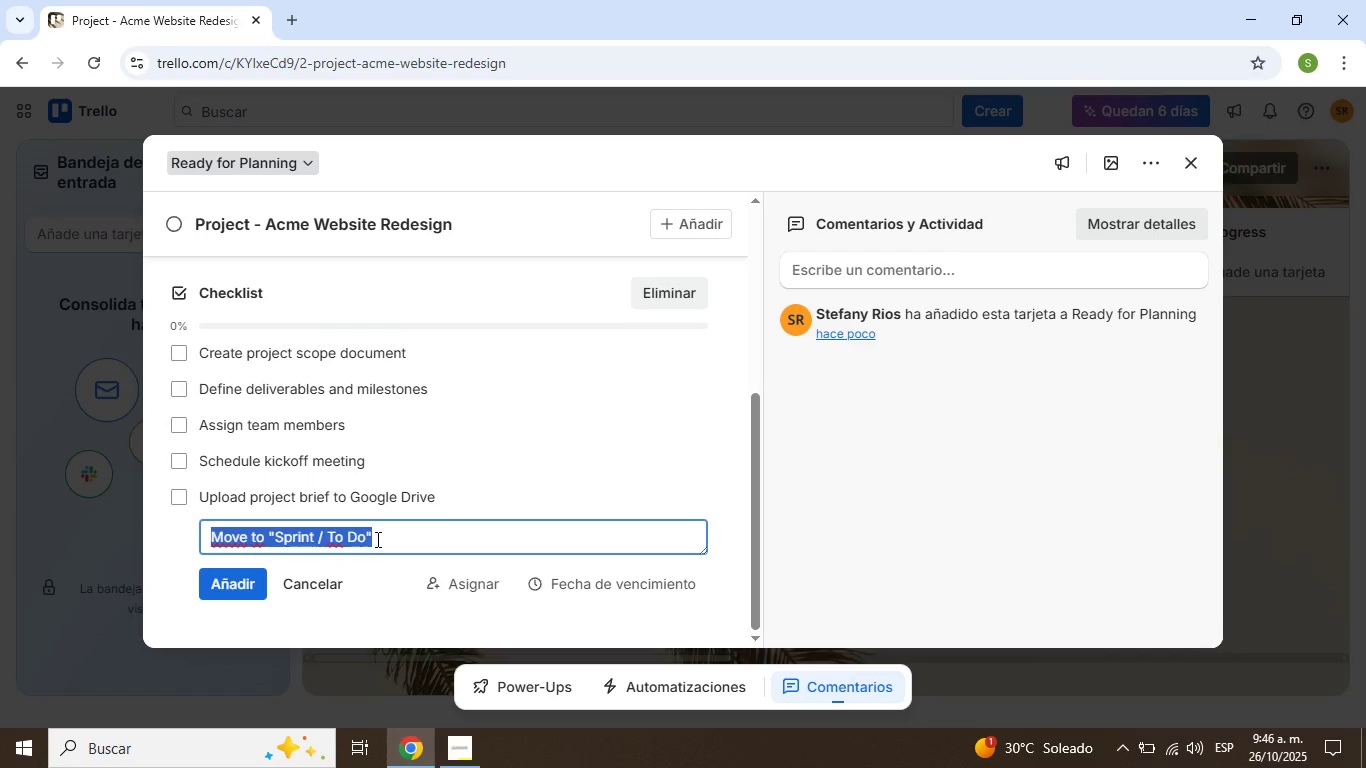 
triple_click([375, 549])
 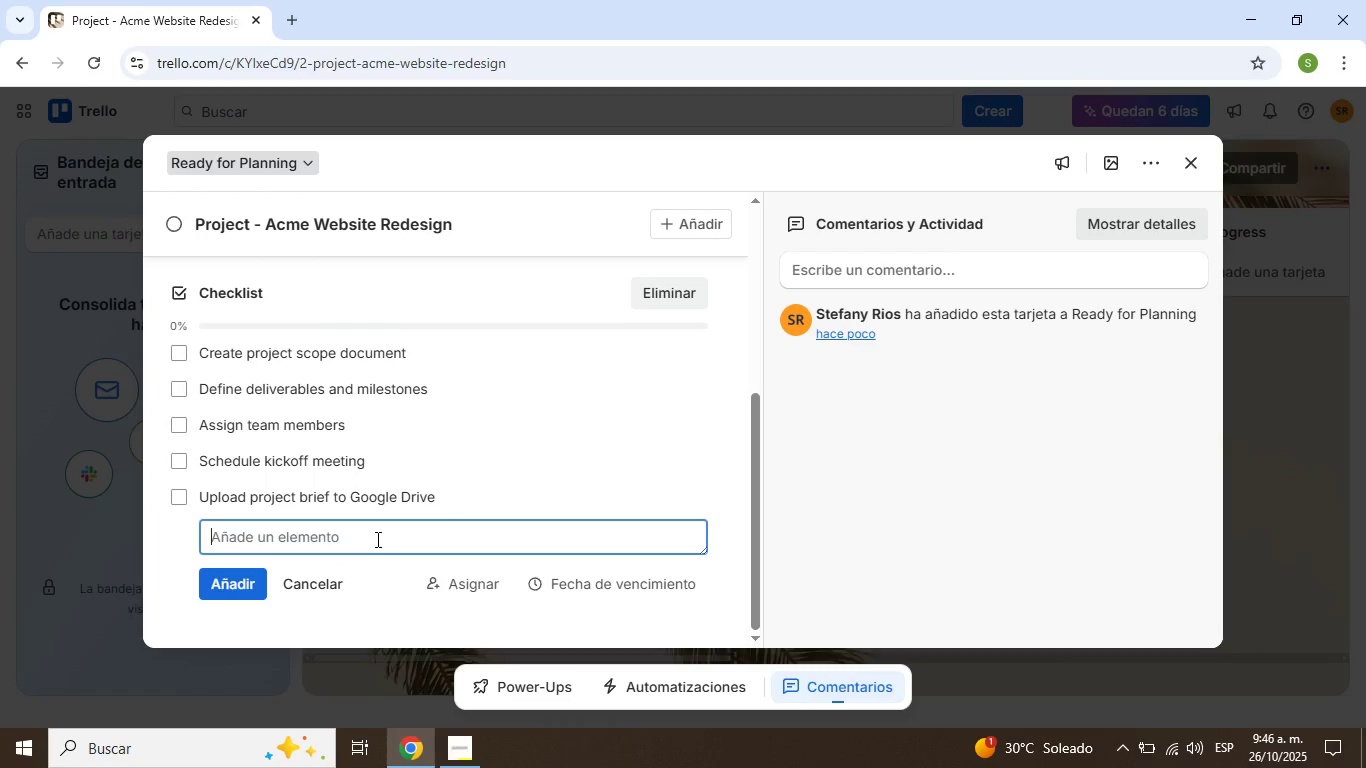 
key(Backspace)
 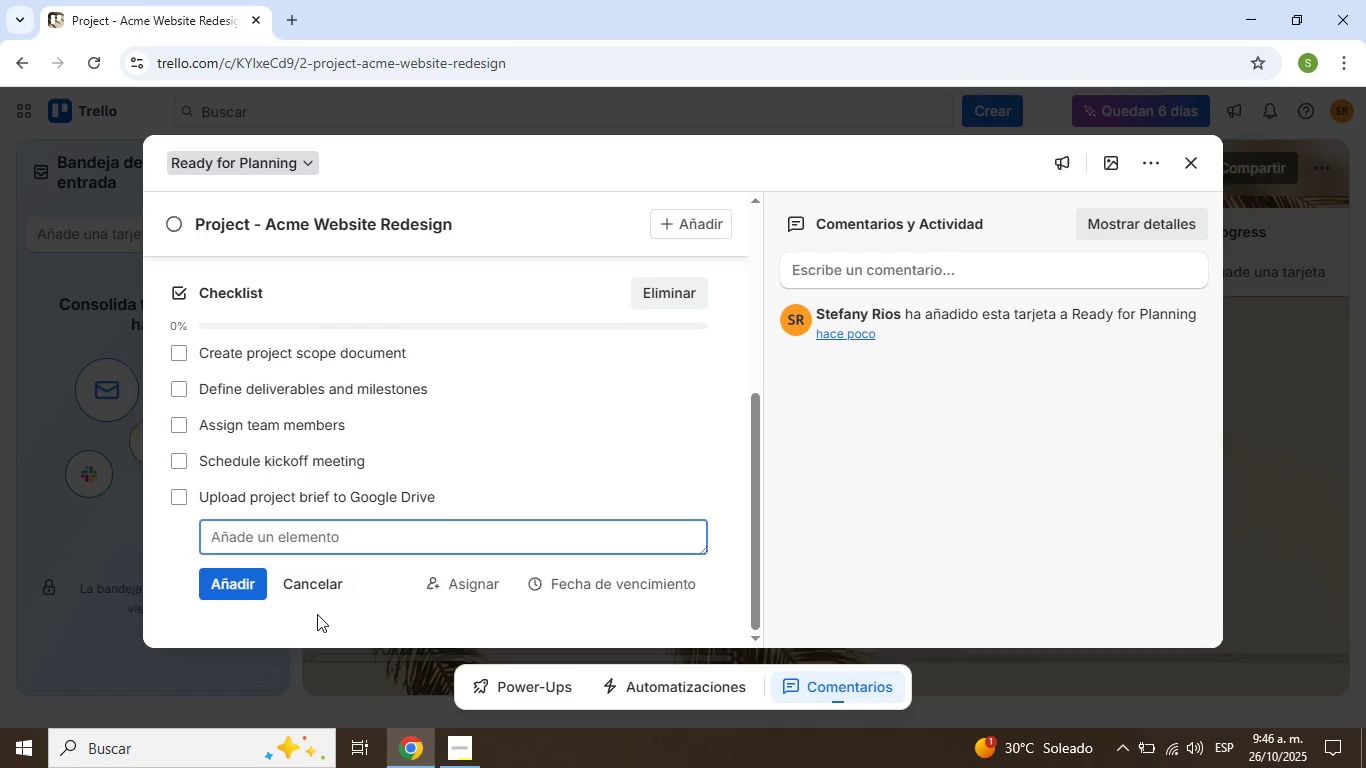 
left_click([317, 615])
 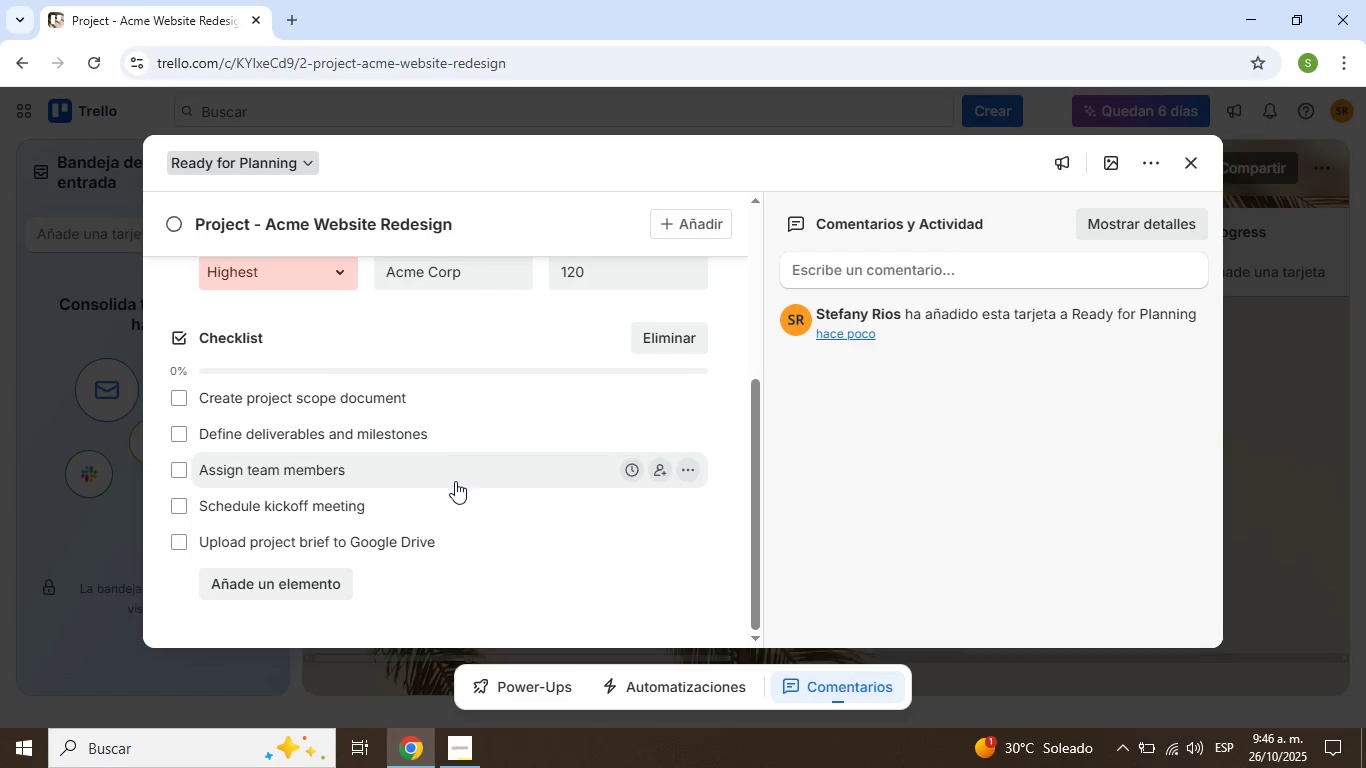 
scroll: coordinate [524, 403], scroll_direction: up, amount: 6.0
 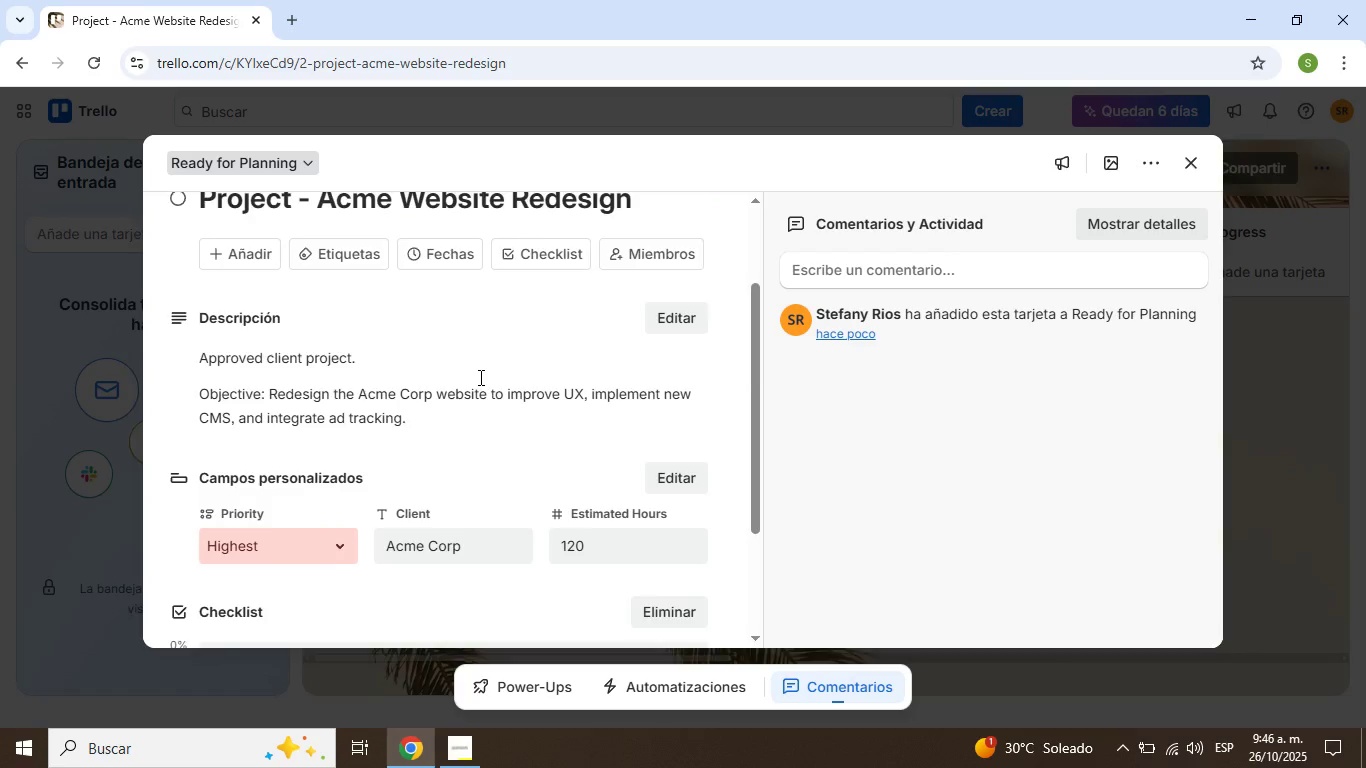 
scroll: coordinate [482, 364], scroll_direction: down, amount: 4.0
 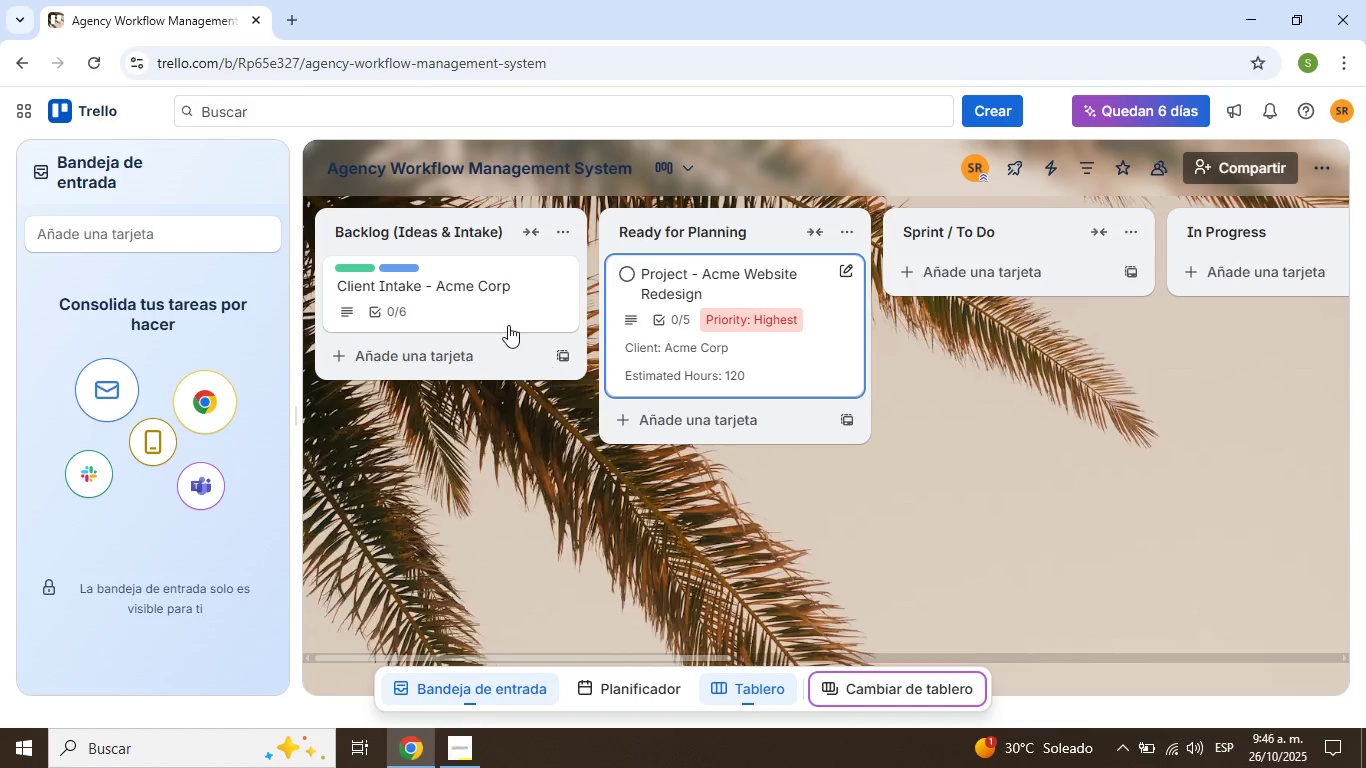 
left_click([465, 301])
 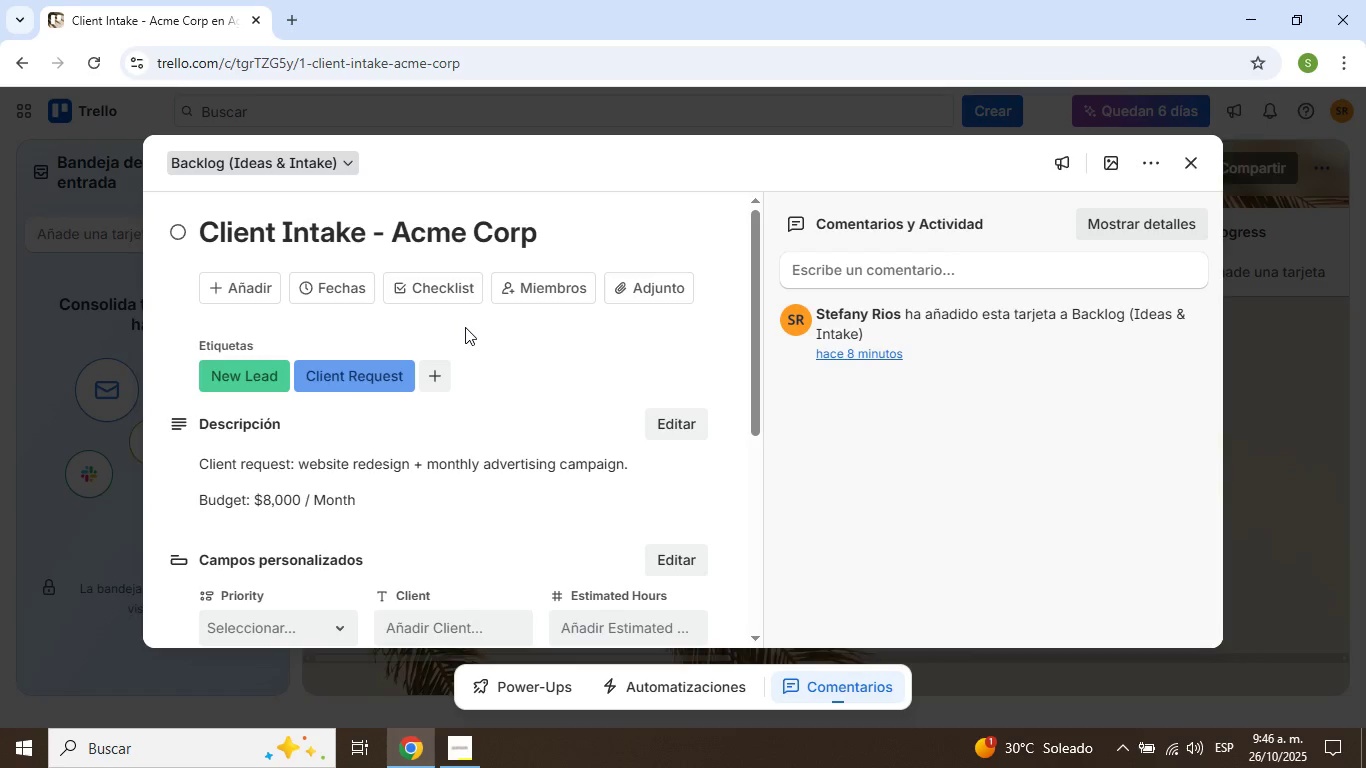 
wait(7.14)
 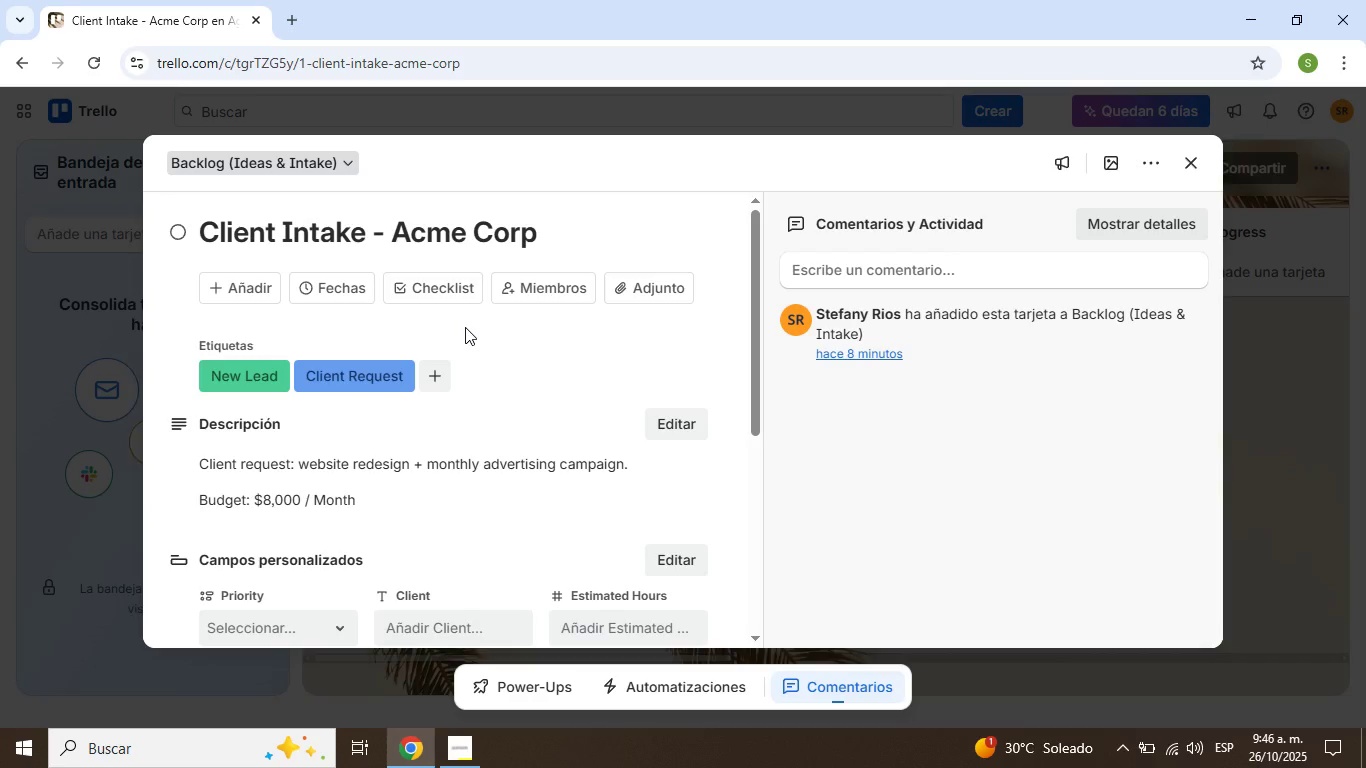 
scroll: coordinate [313, 430], scroll_direction: down, amount: 3.0
 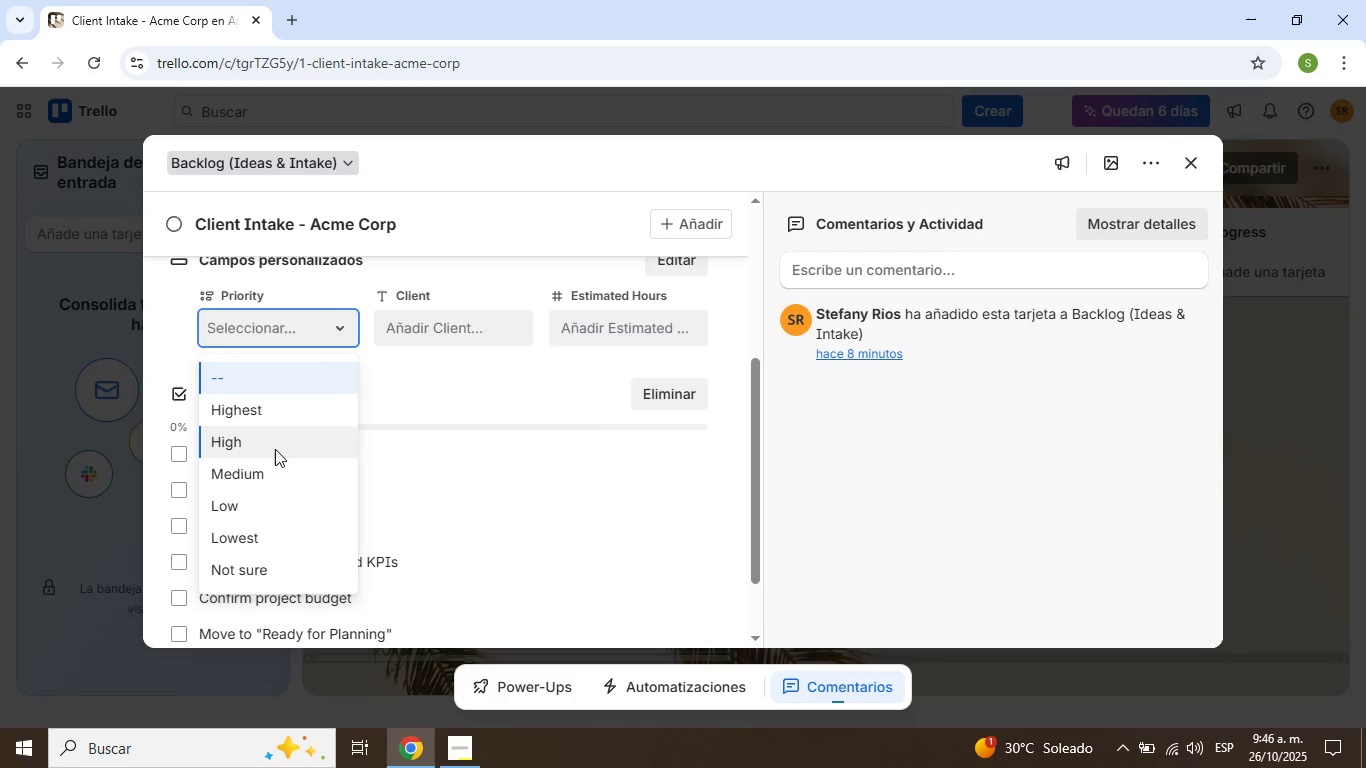 
left_click([275, 449])
 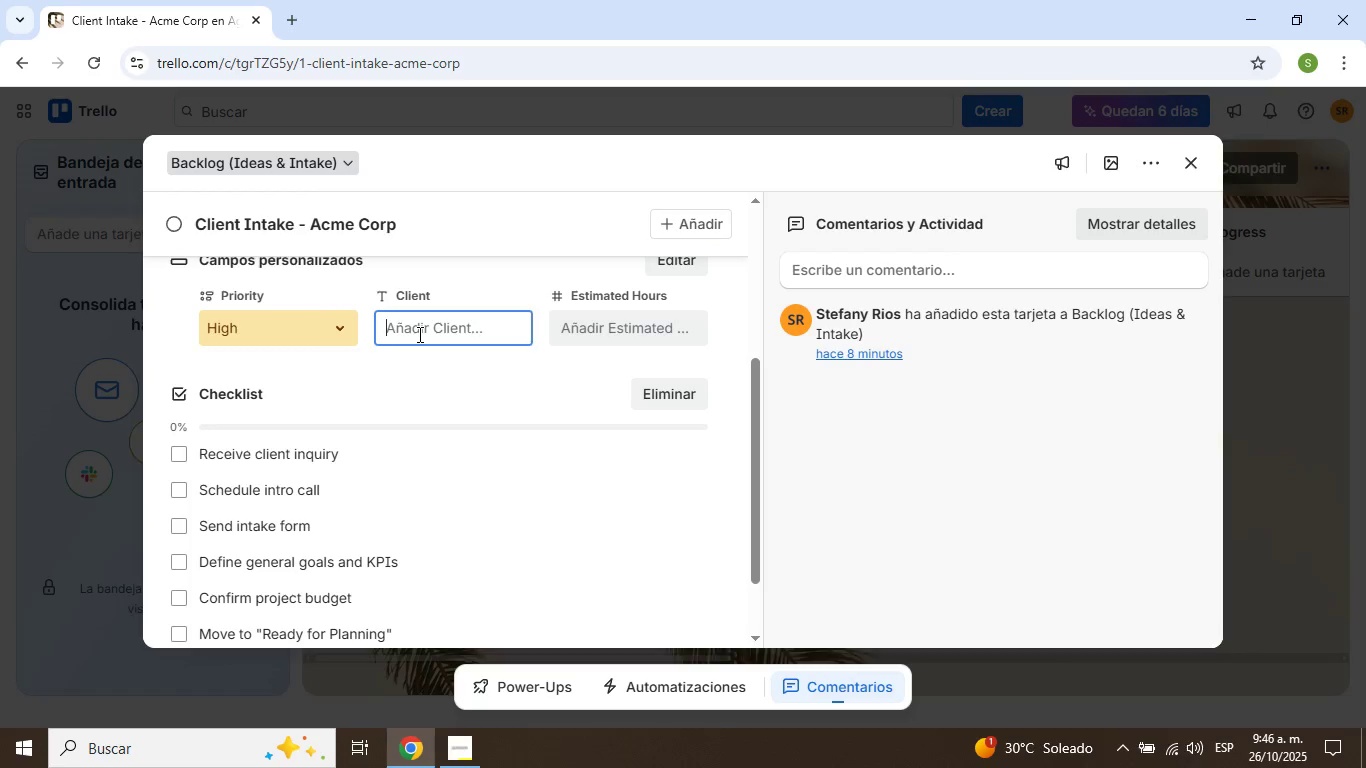 
left_click([418, 334])
 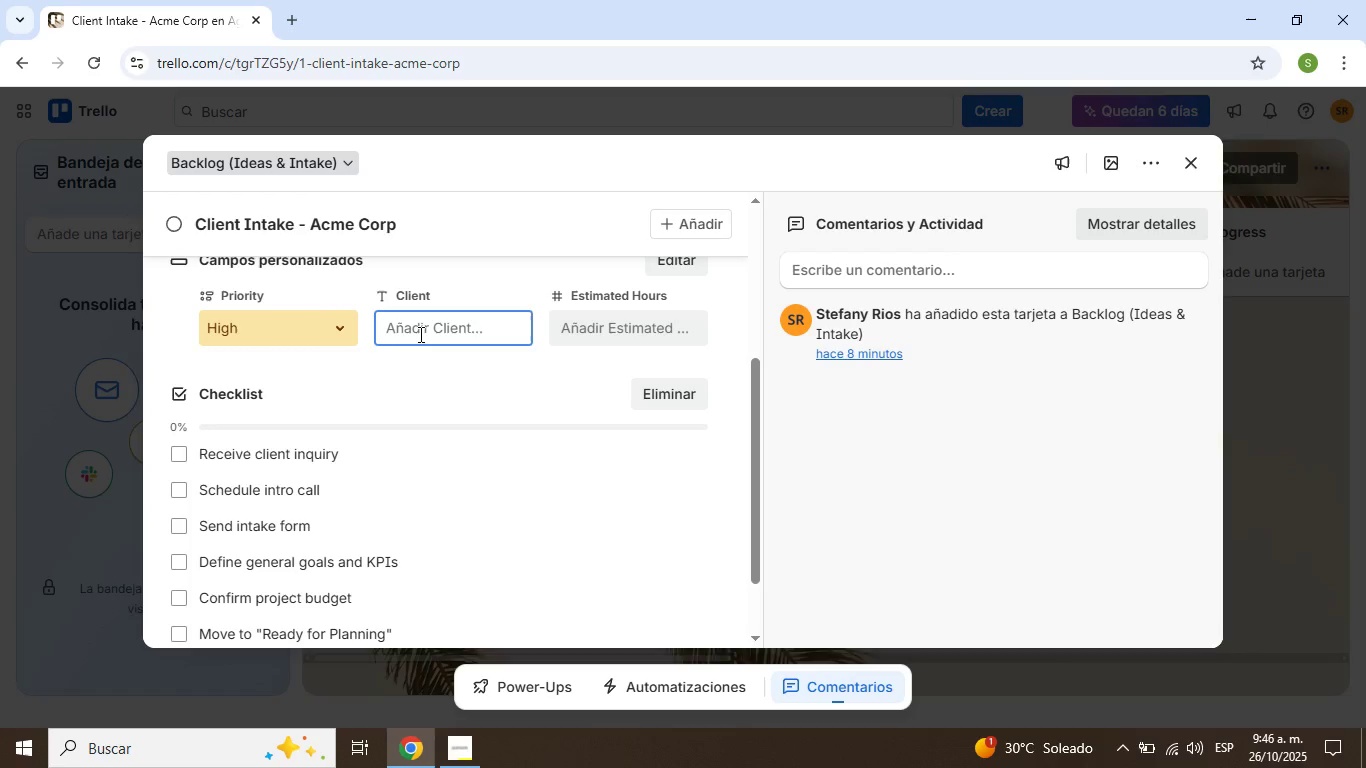 
type(Acme Corp)
key(Tab)
type(40)
 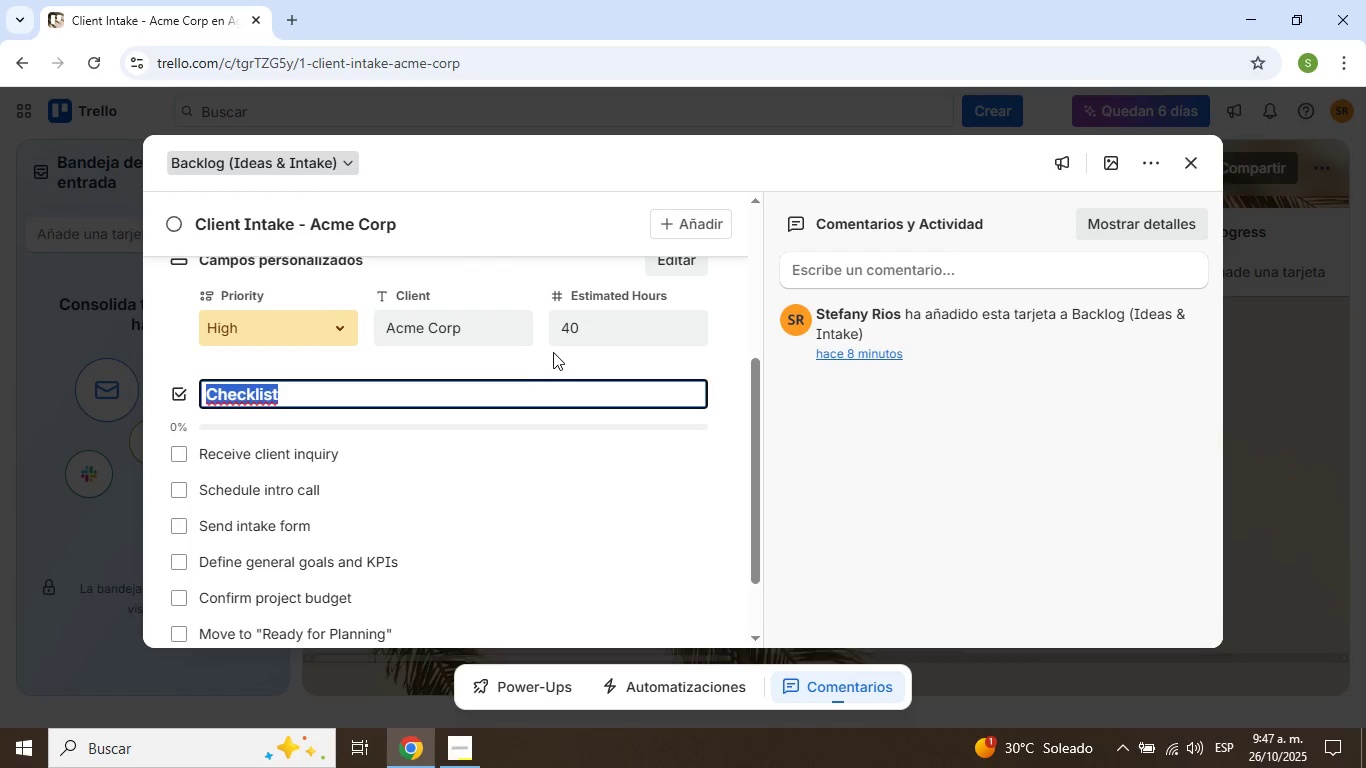 
left_click([546, 361])
 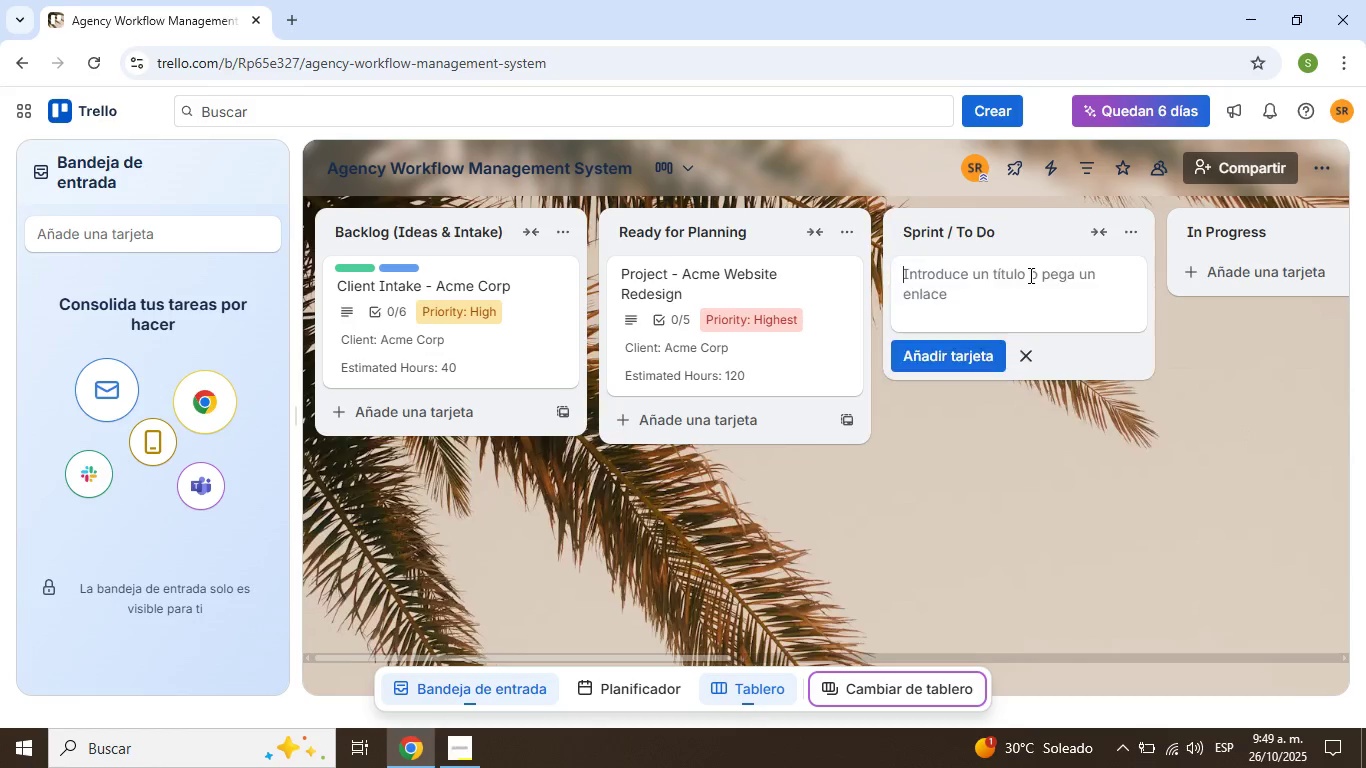 
wait(141.08)
 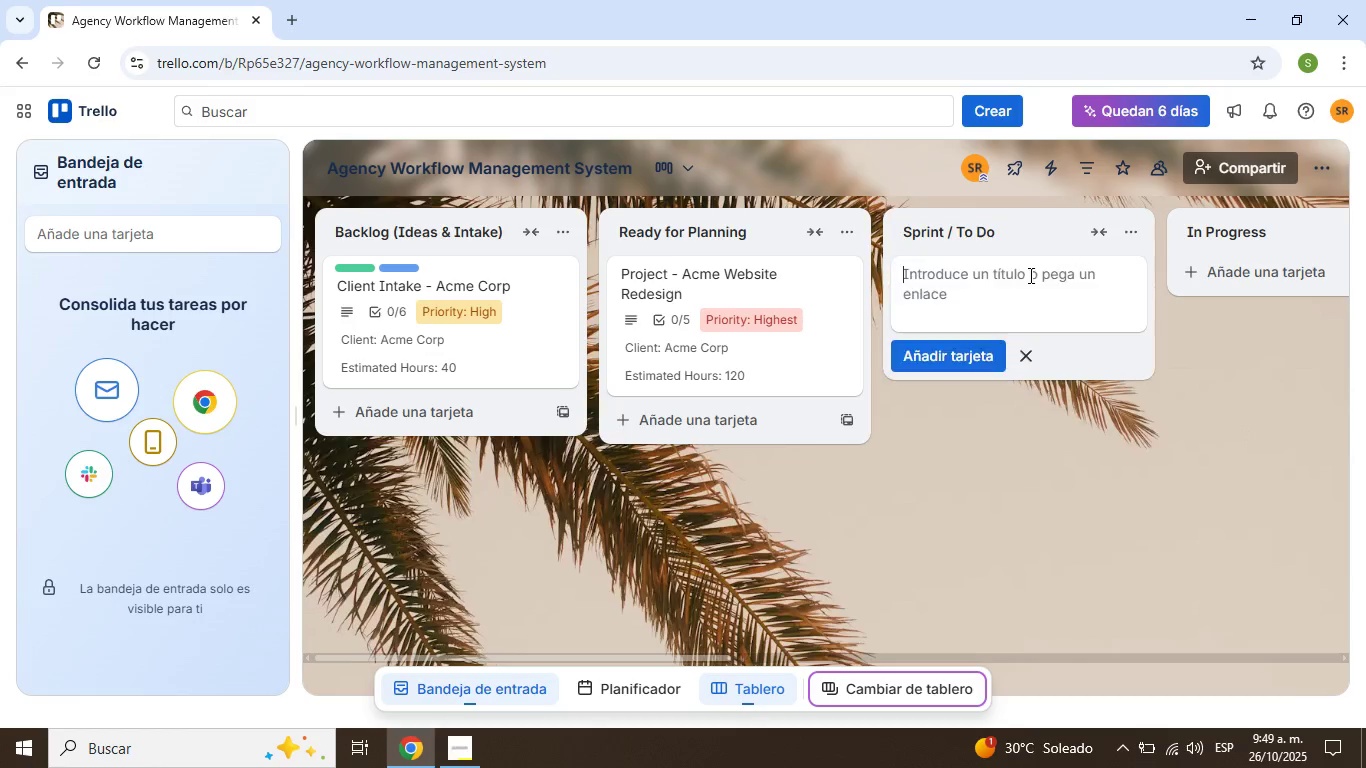 
type(seo aUDIT - Acme Website)
 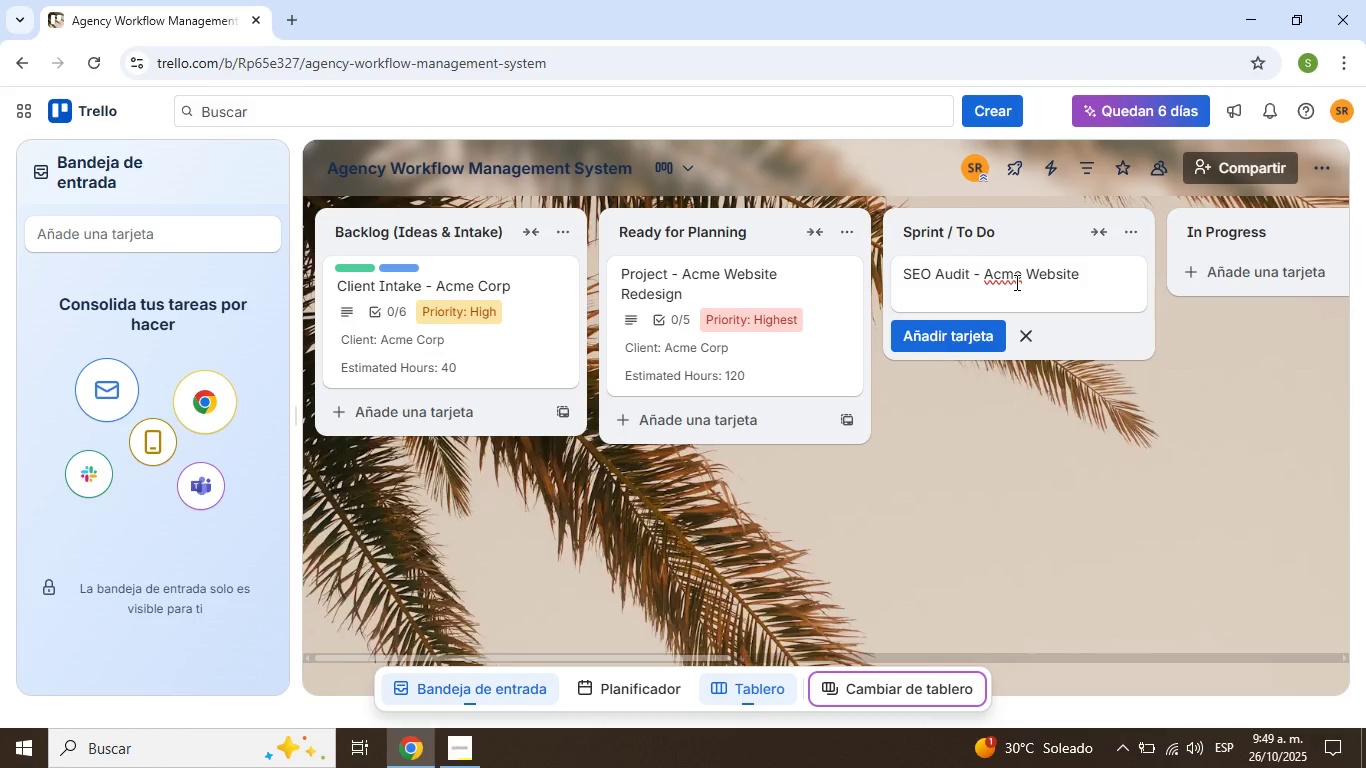 
hold_key(key=CapsLock, duration=0.49)
 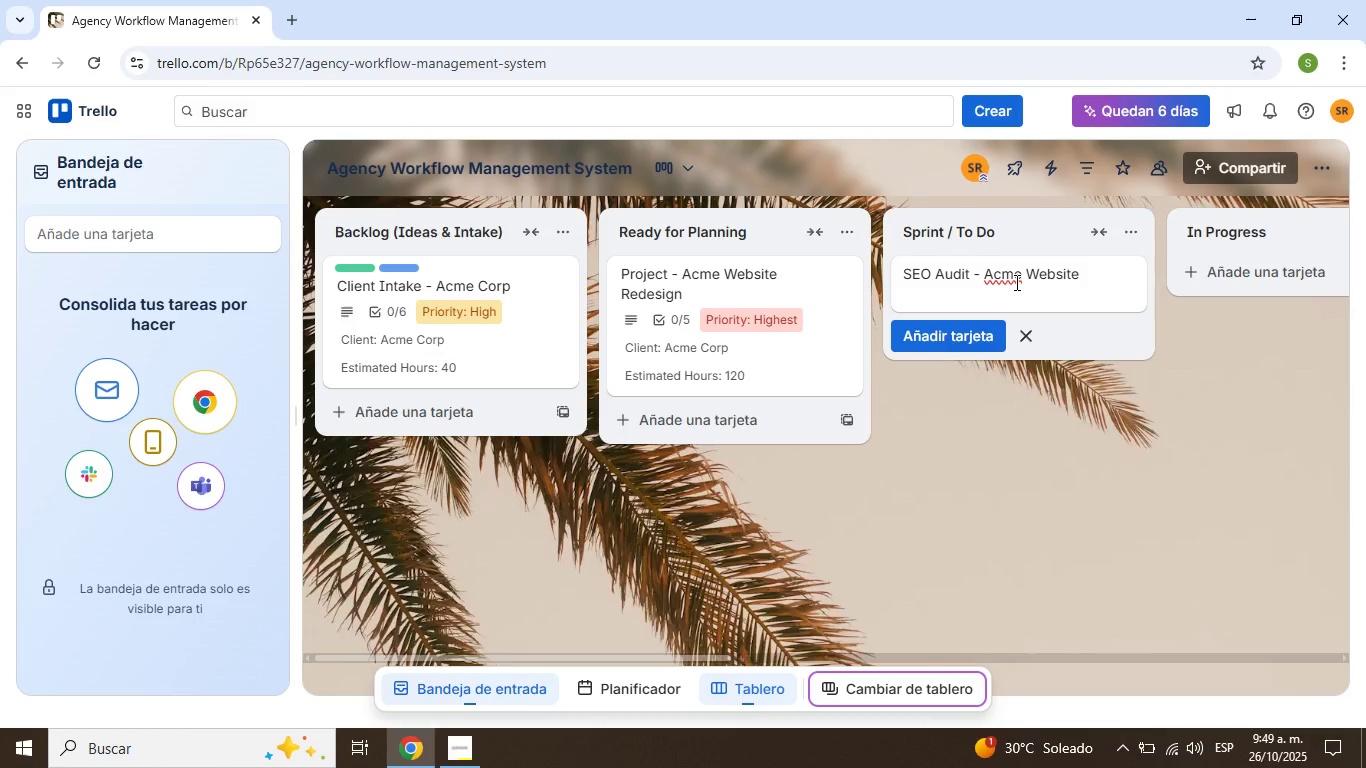 
wait(5.41)
 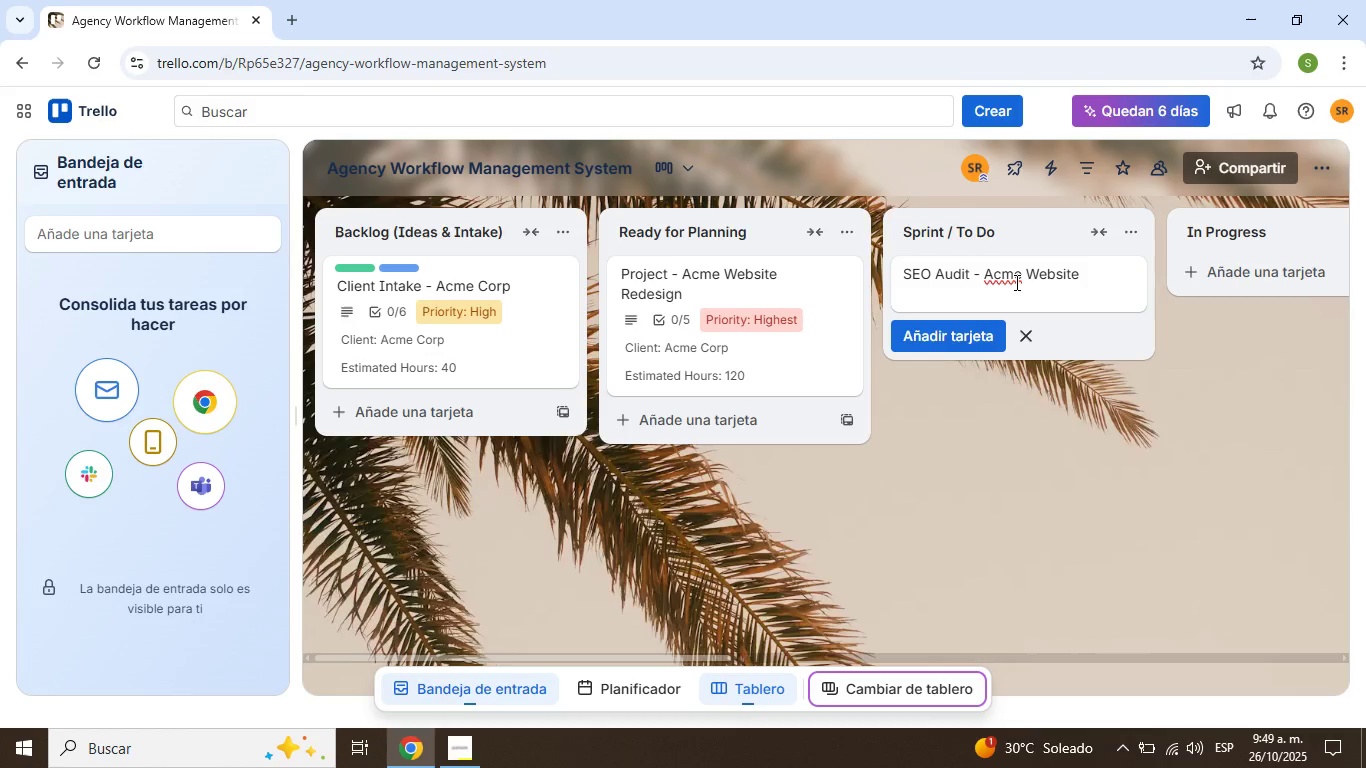 
mouse_move([1065, 307])
 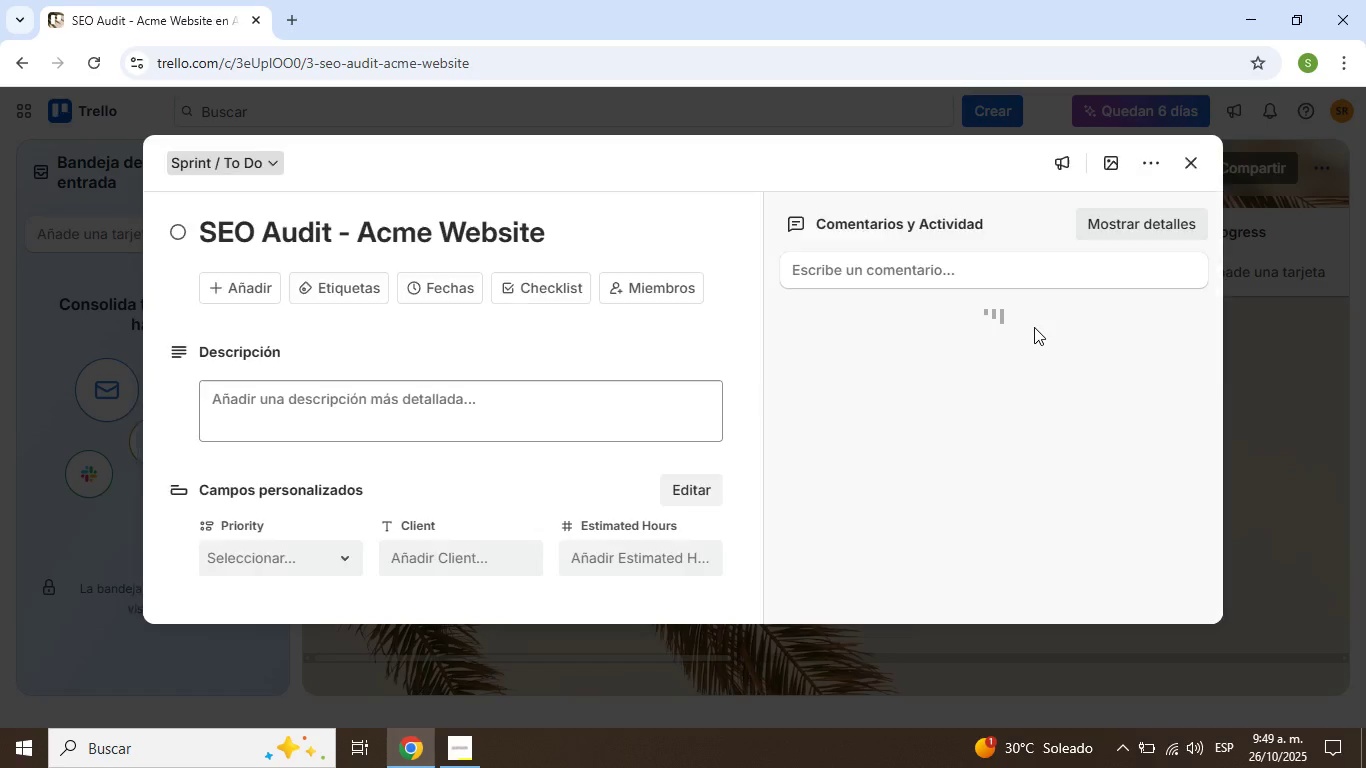 
mouse_move([1025, 345])
 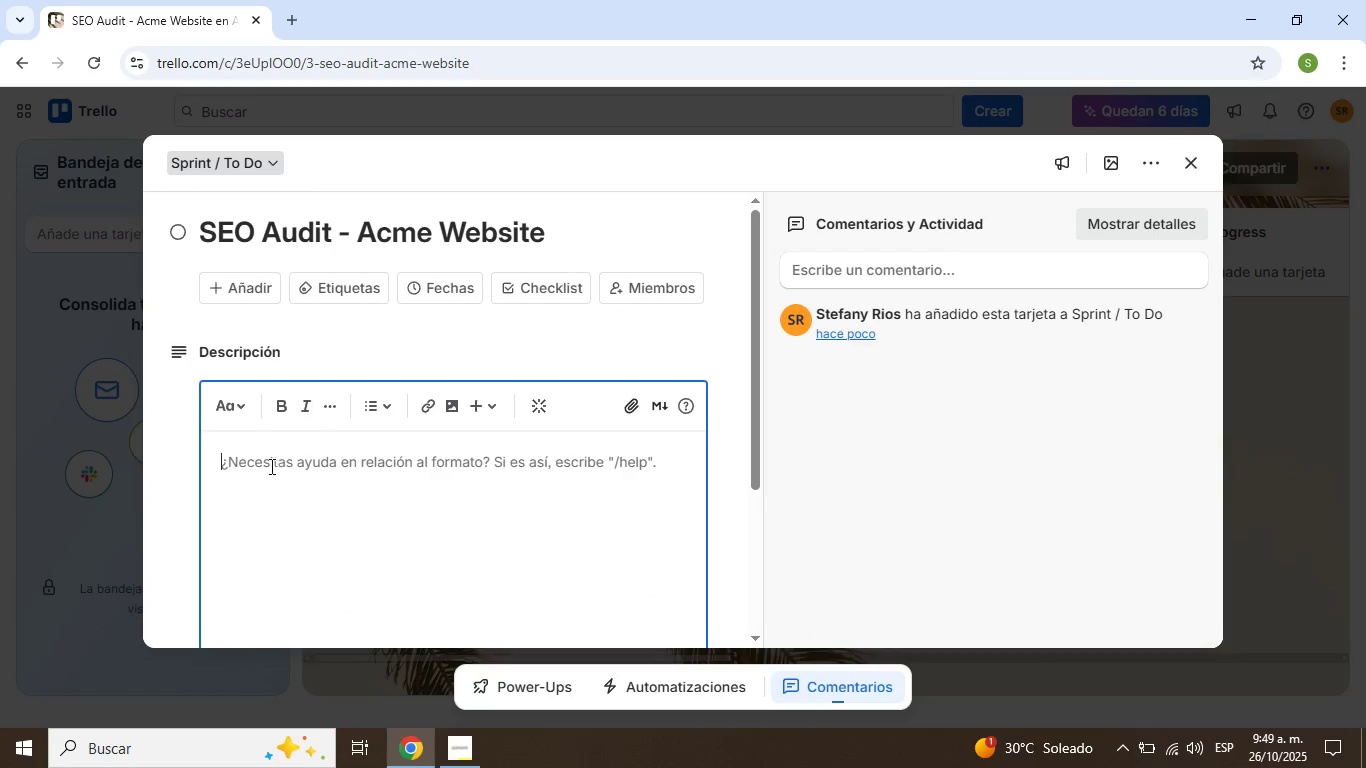 
type(Condunct a full SEO audit for the curent Acme Corp website. Identify at least 15 technical issues and provide actionable recommendations.)
 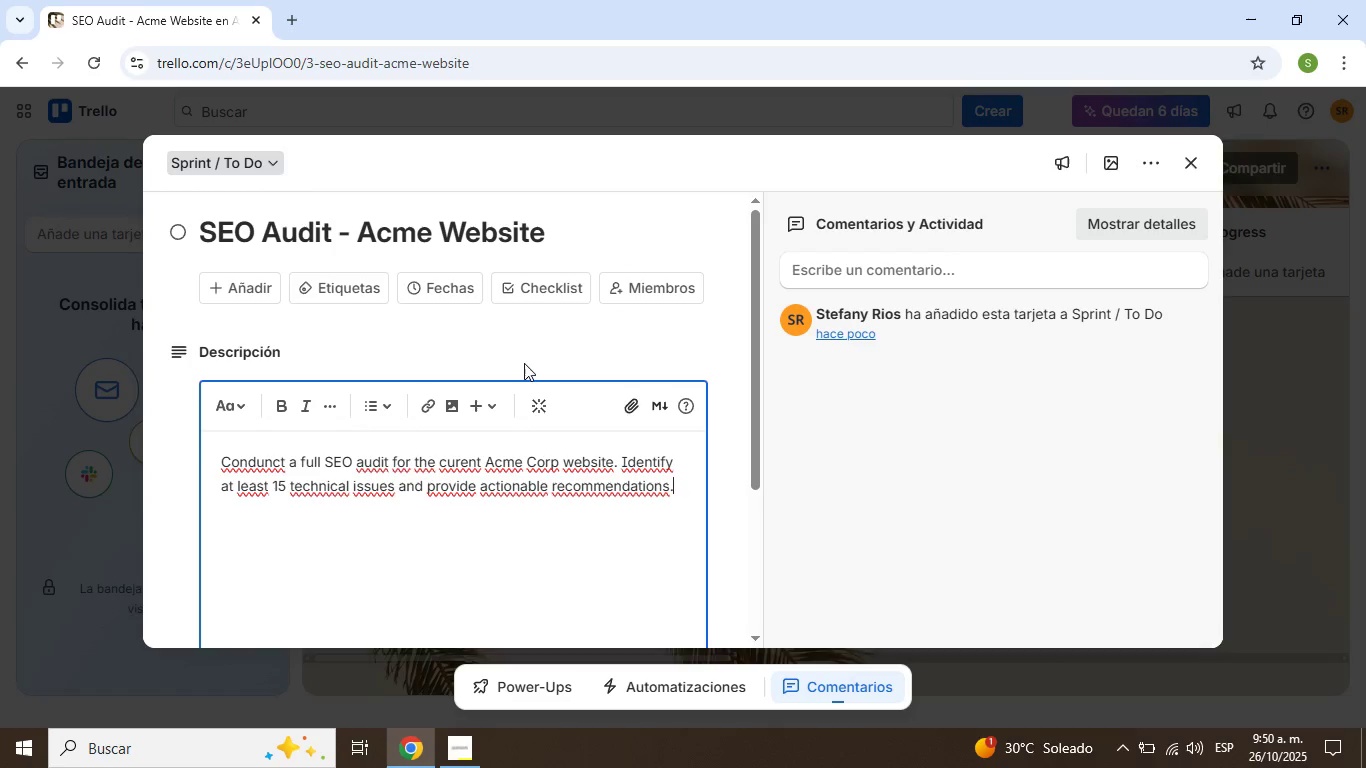 
scroll: coordinate [531, 314], scroll_direction: down, amount: 1.0
 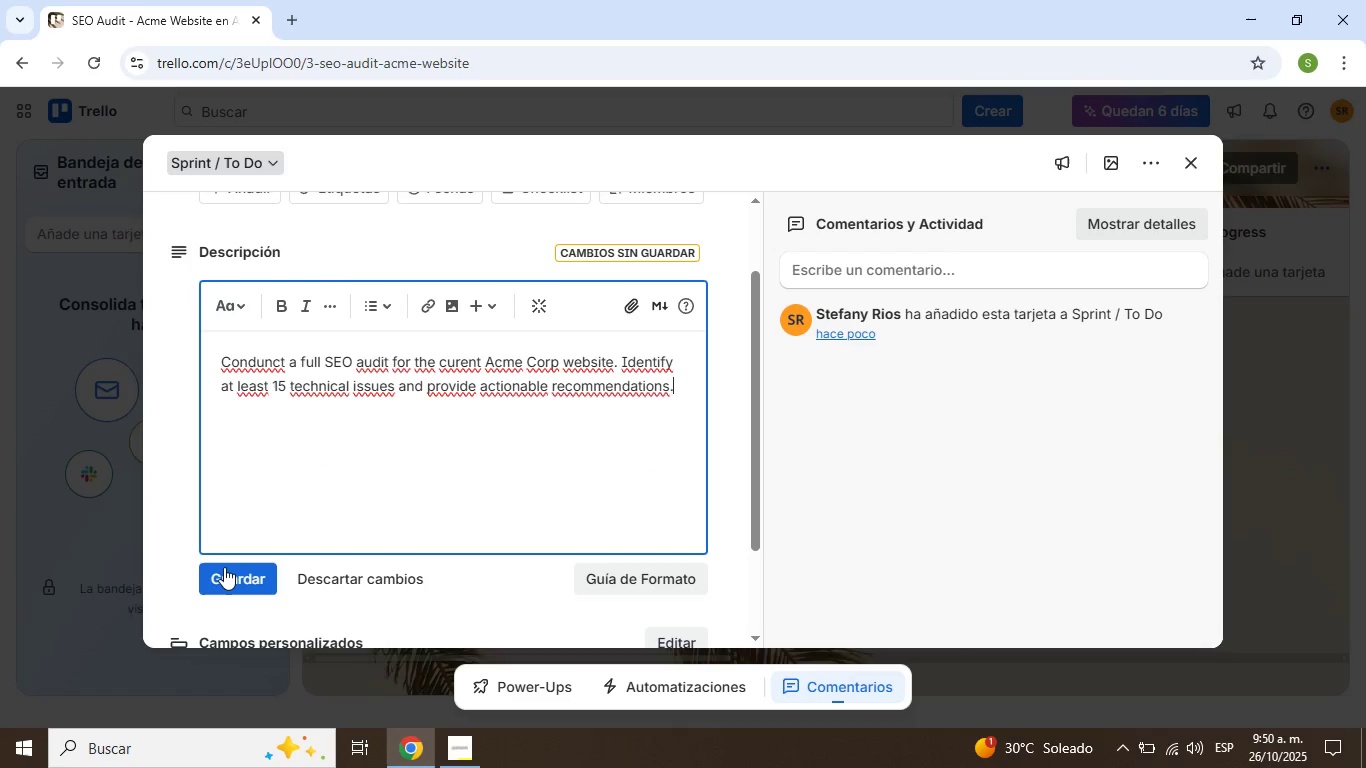 
left_click([224, 567])
 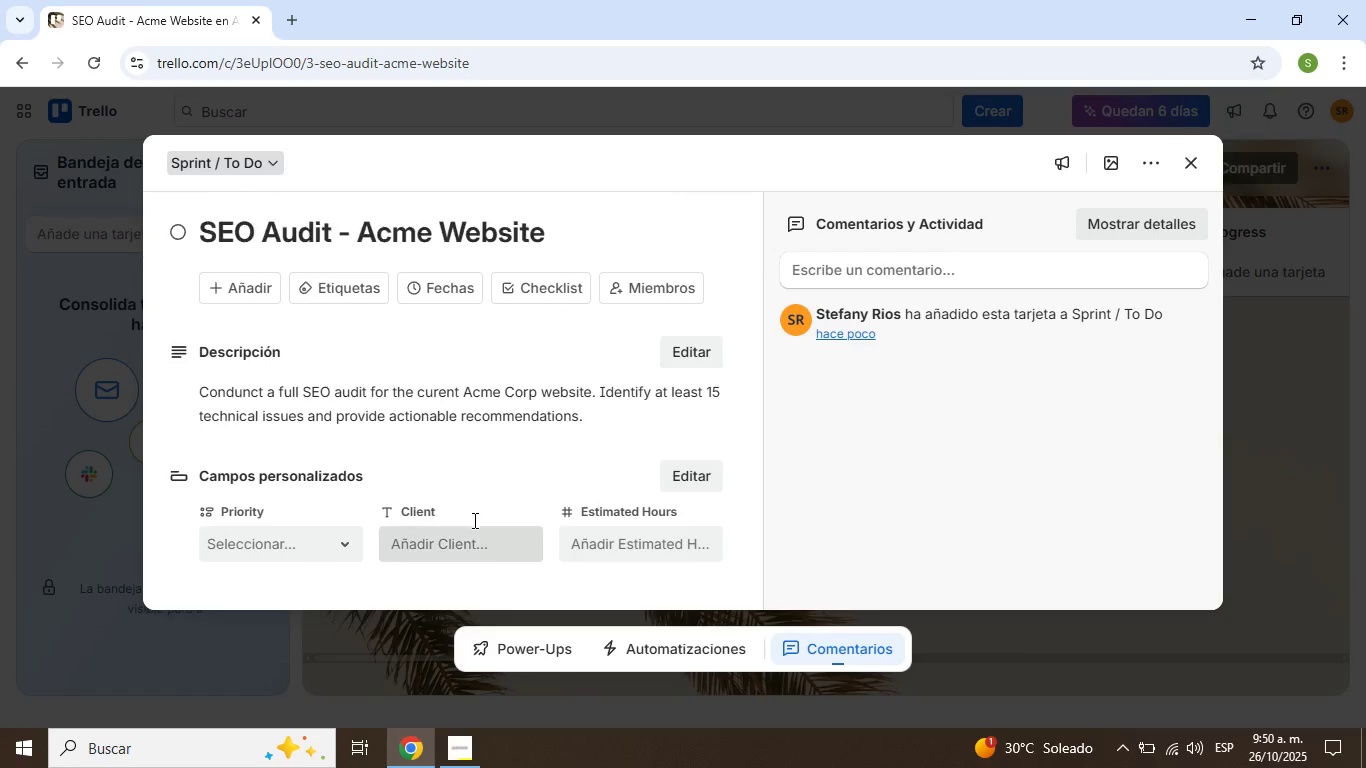 
scroll: coordinate [473, 519], scroll_direction: up, amount: 2.0
 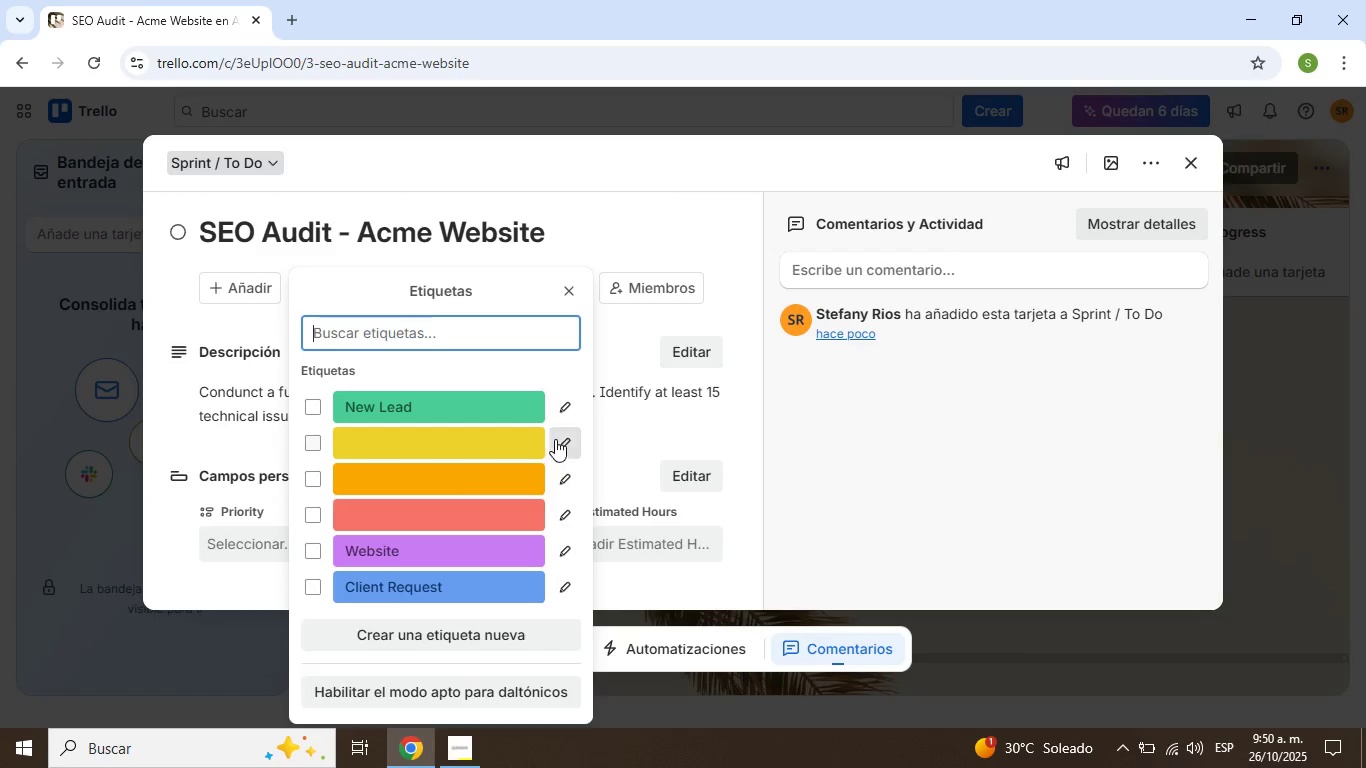 
mouse_move([568, 431])
 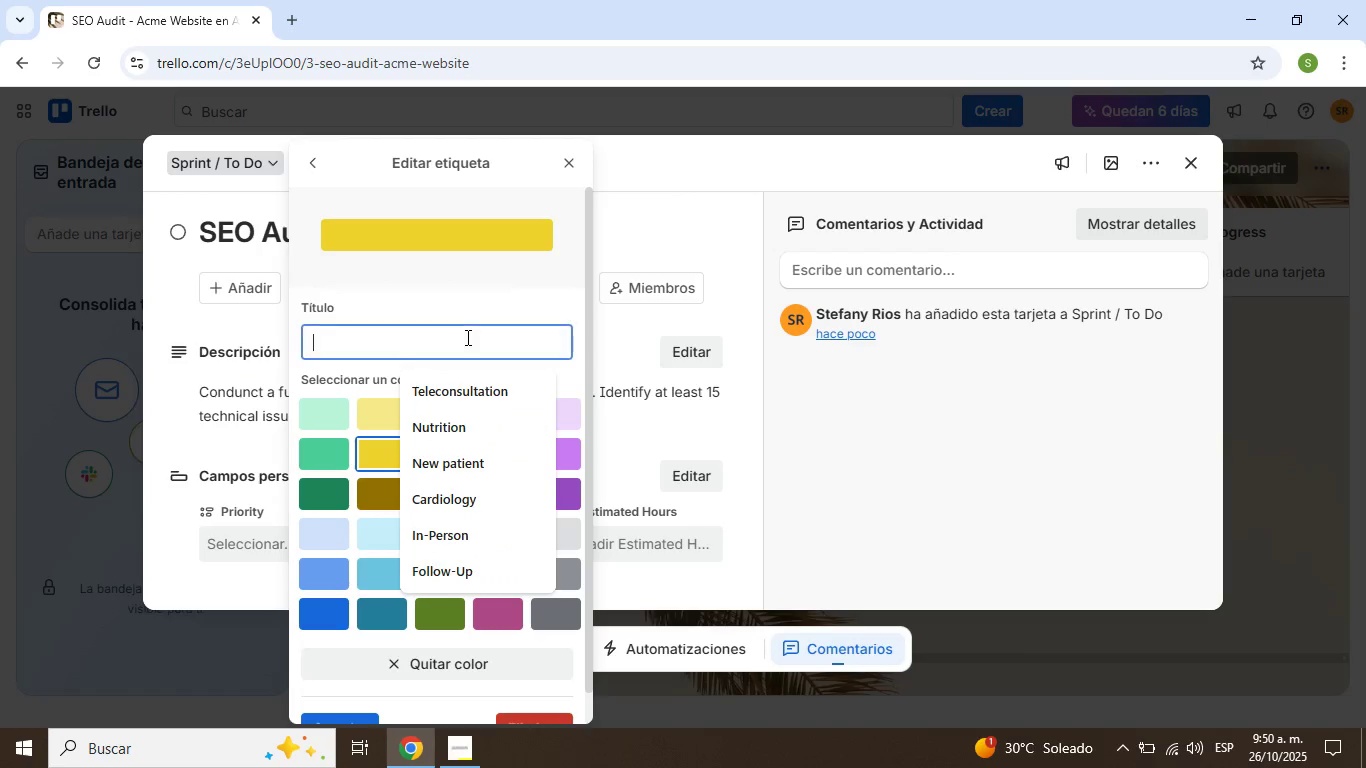 
left_click([466, 337])
 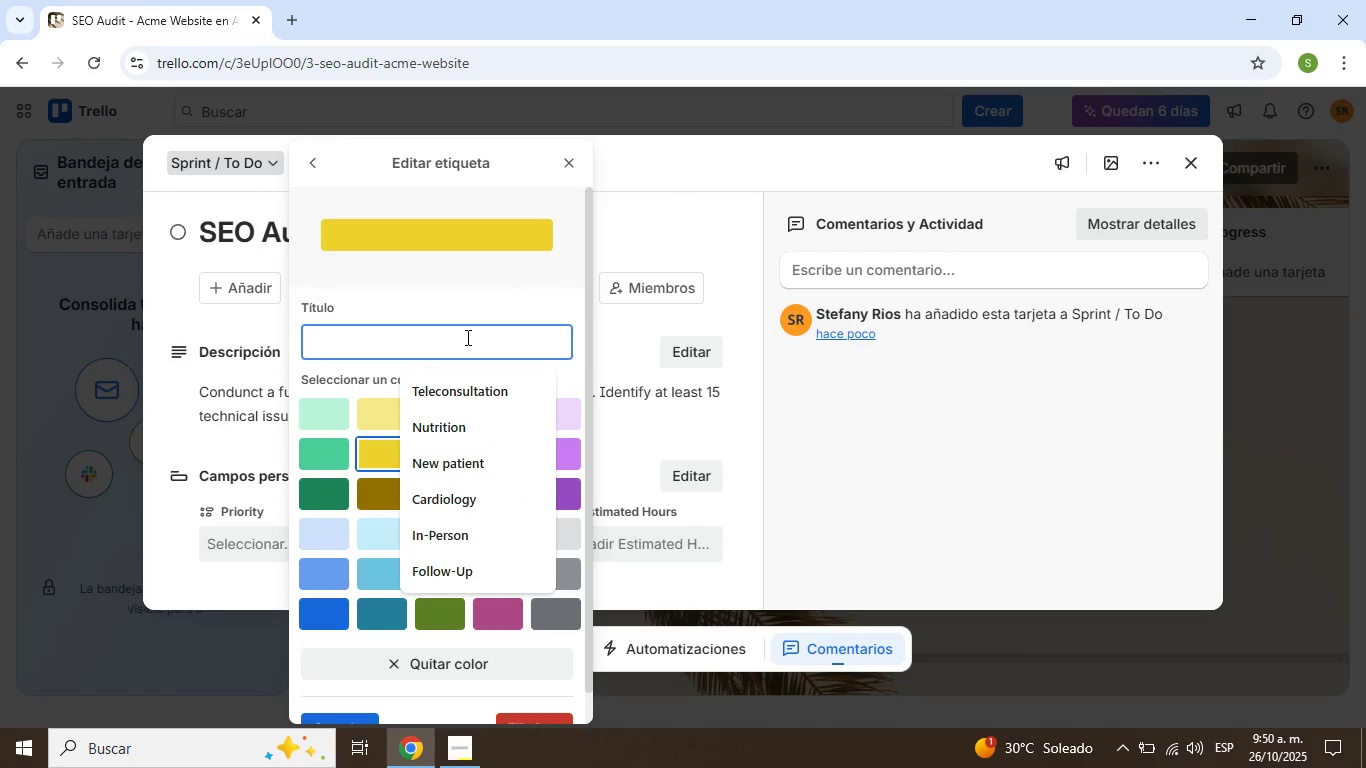 
type(Research)
 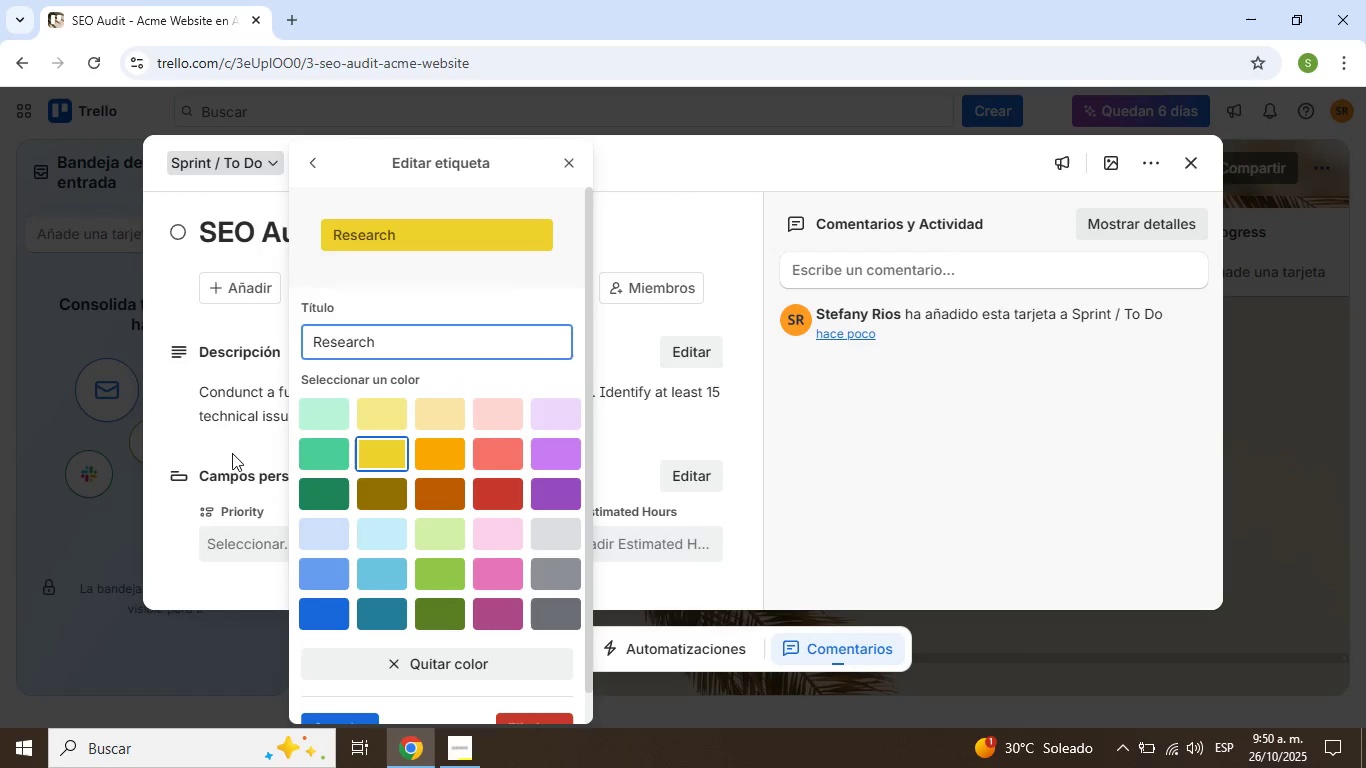 
scroll: coordinate [335, 676], scroll_direction: down, amount: 7.0
 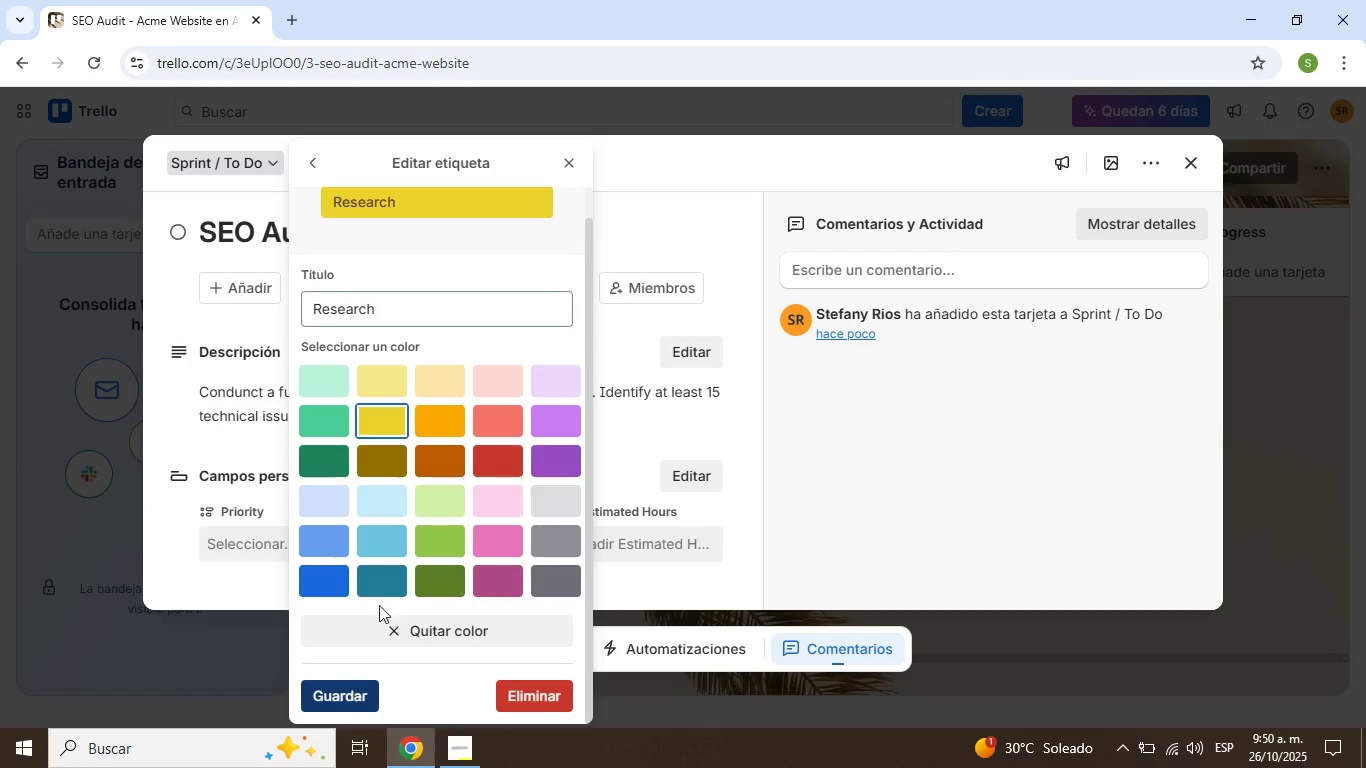 
left_click([351, 685])
 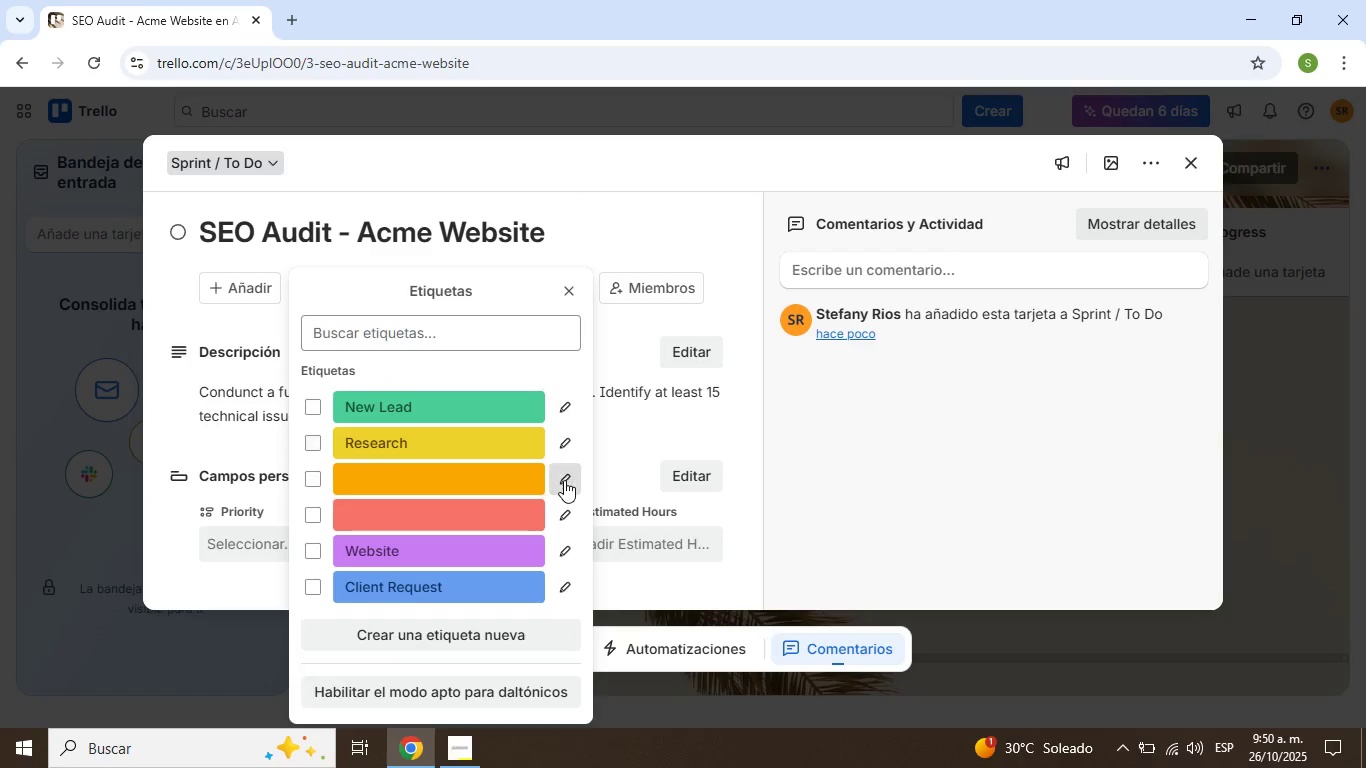 
left_click([564, 480])
 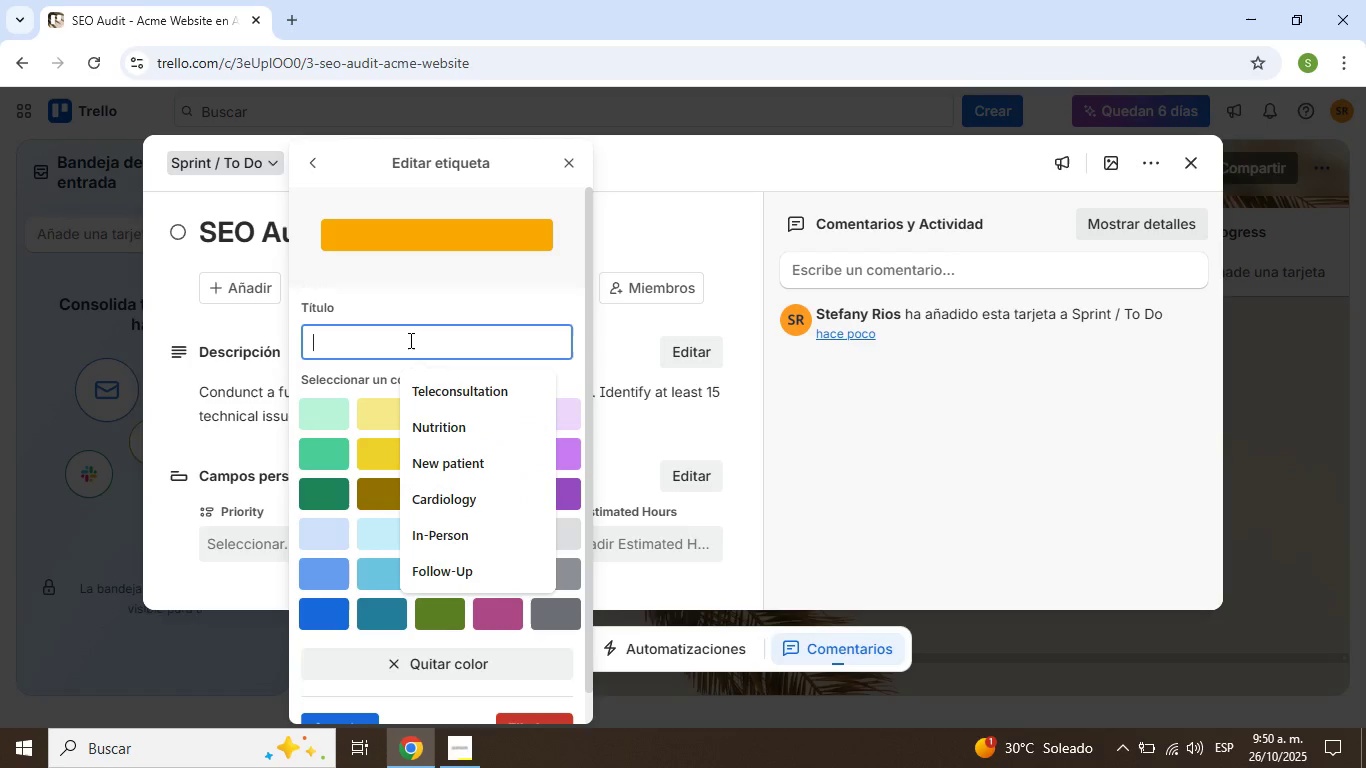 
type(SEO)
 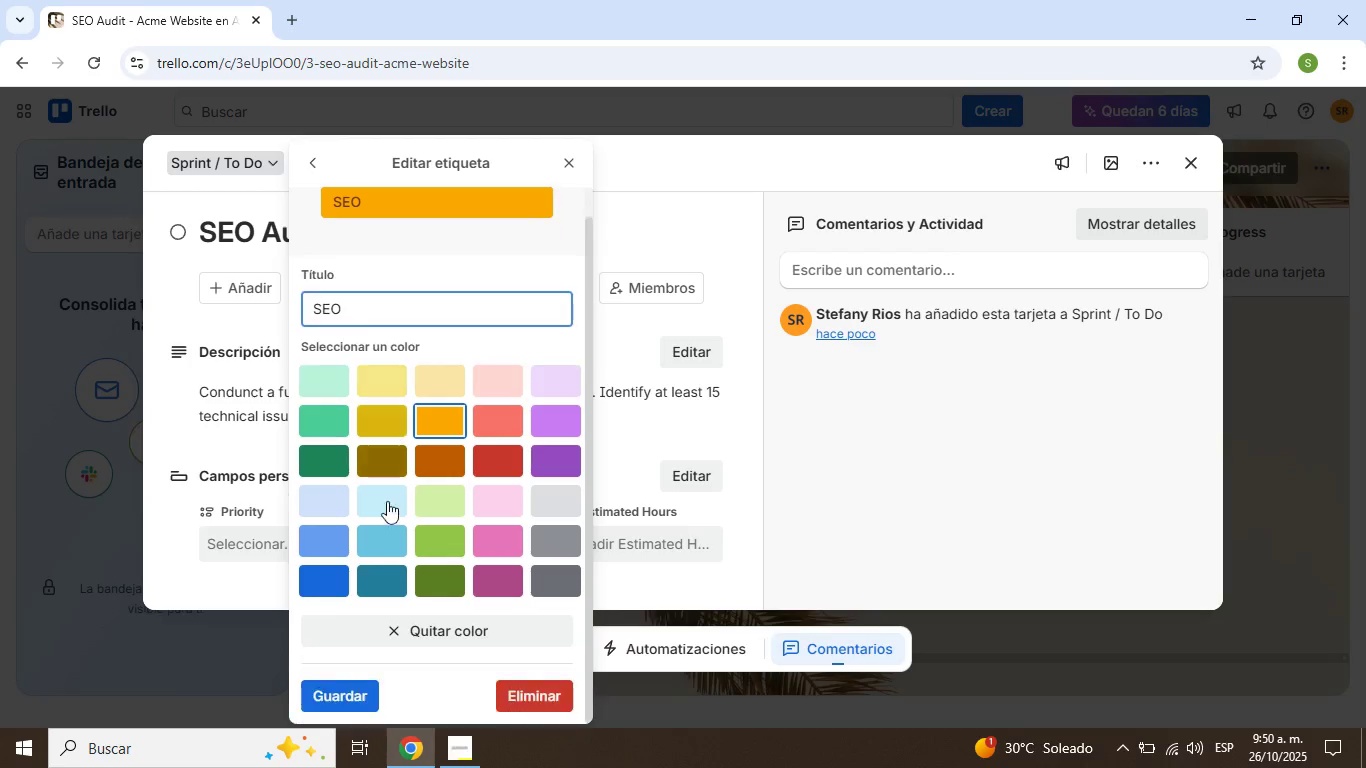 
scroll: coordinate [388, 459], scroll_direction: down, amount: 2.0
 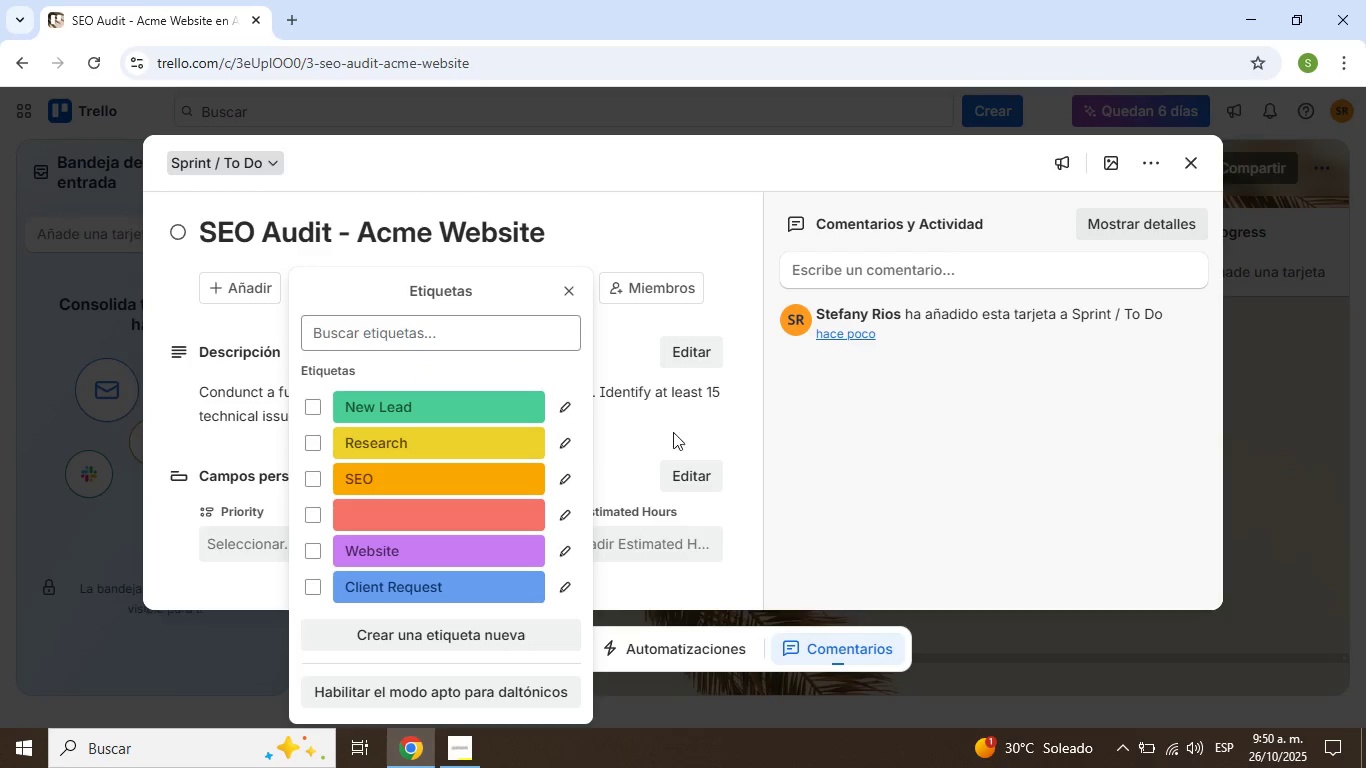 
left_click([678, 430])
 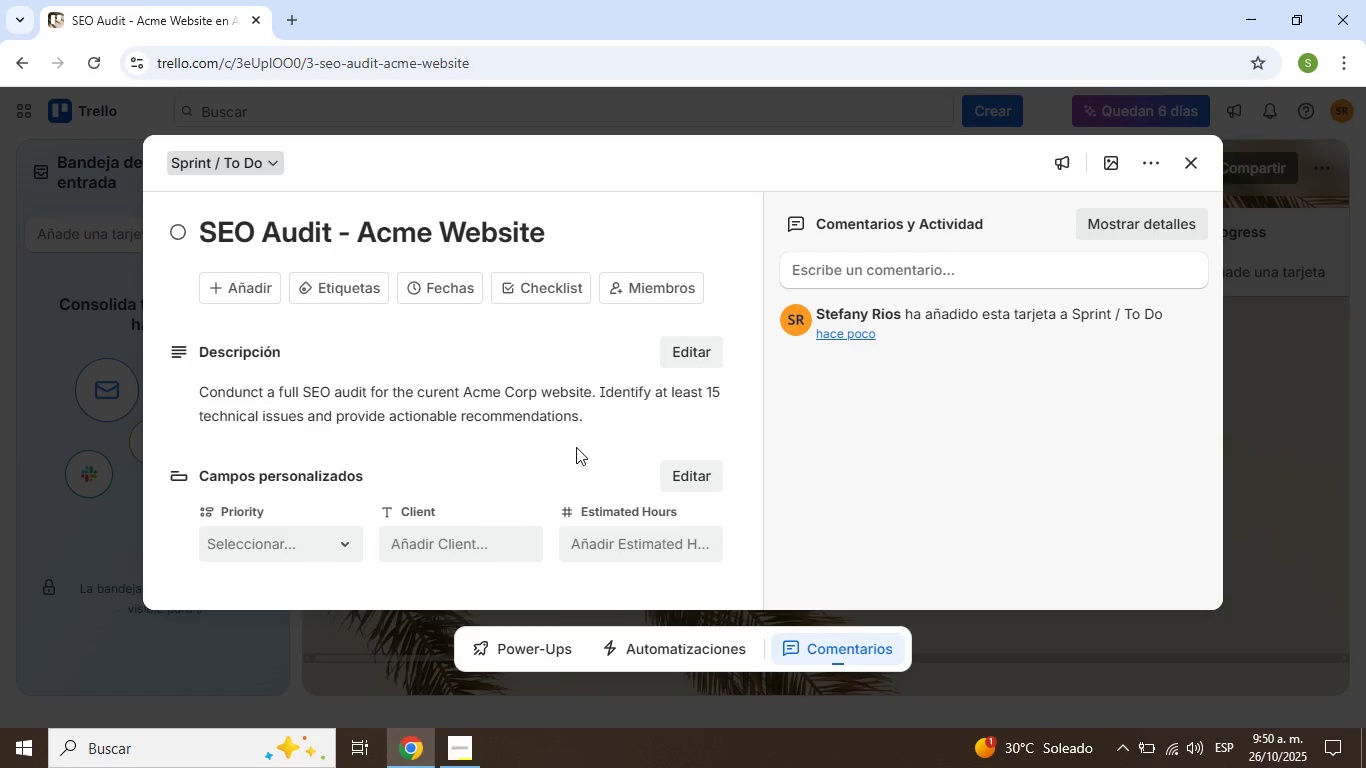 
wait(11.25)
 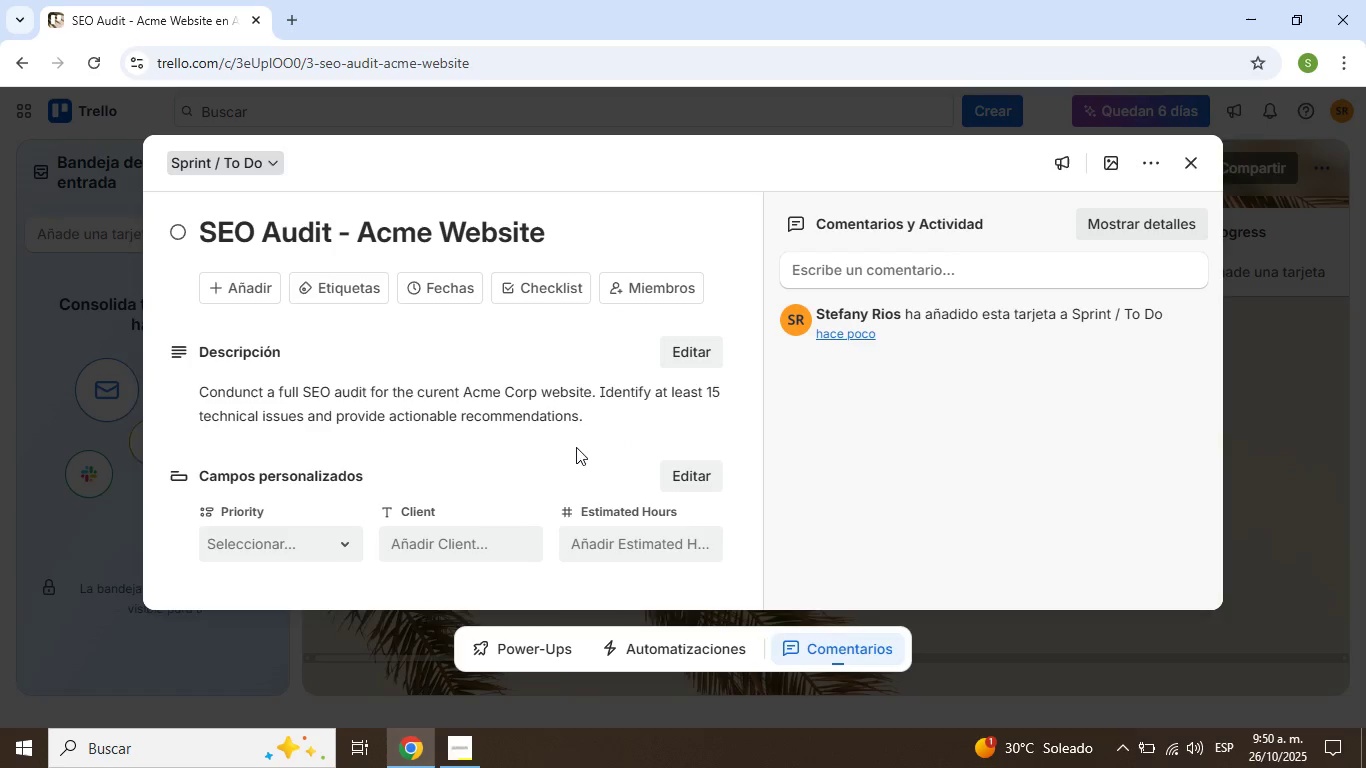 
mouse_move([293, 581])
 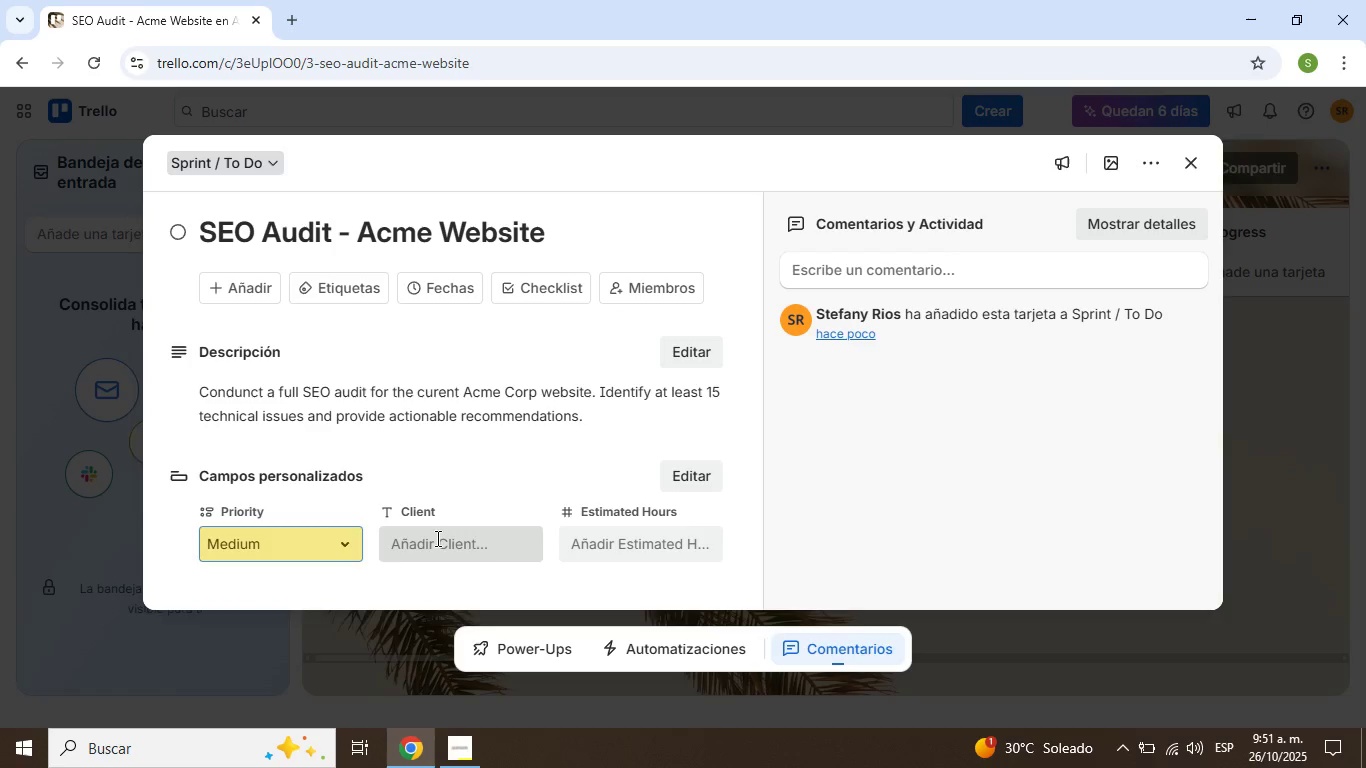 
left_click([437, 537])
 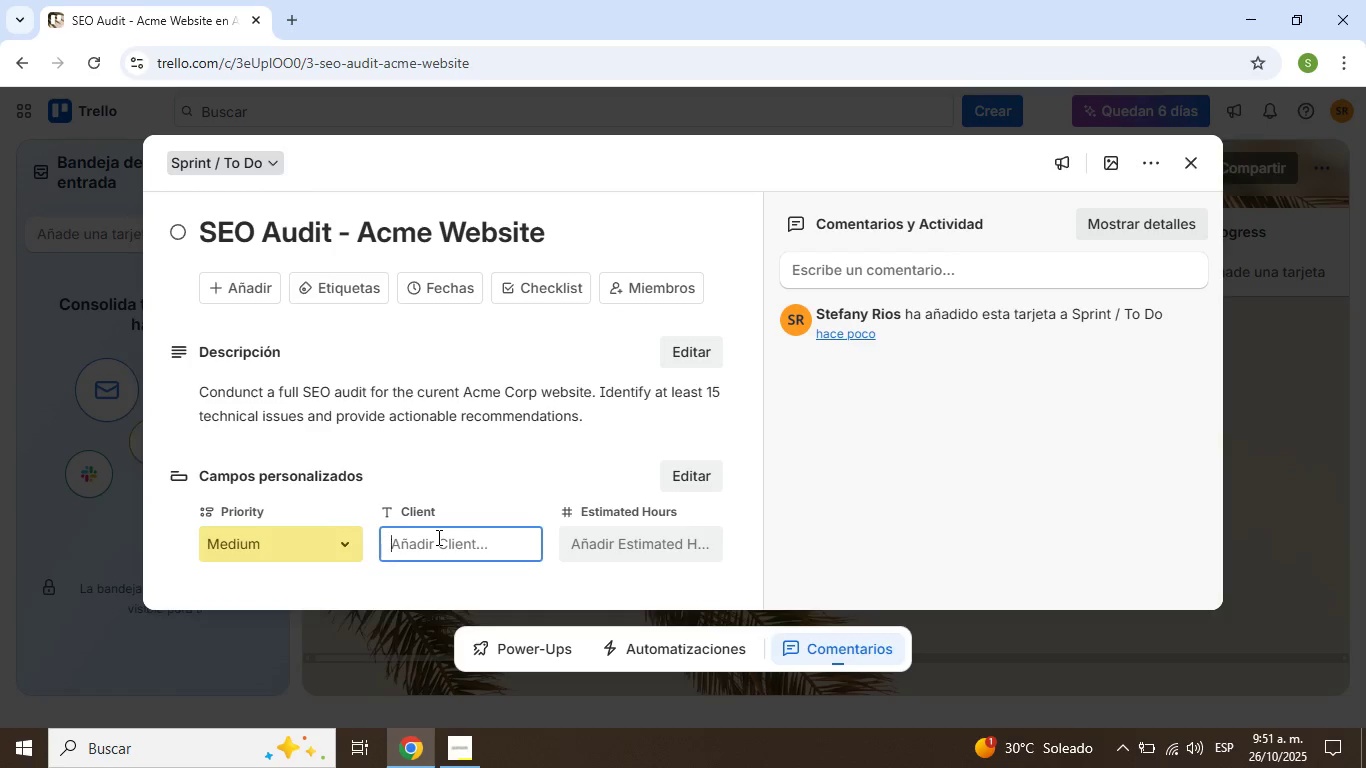 
type(a)
key(Backspace)
type(Acme Corp)
 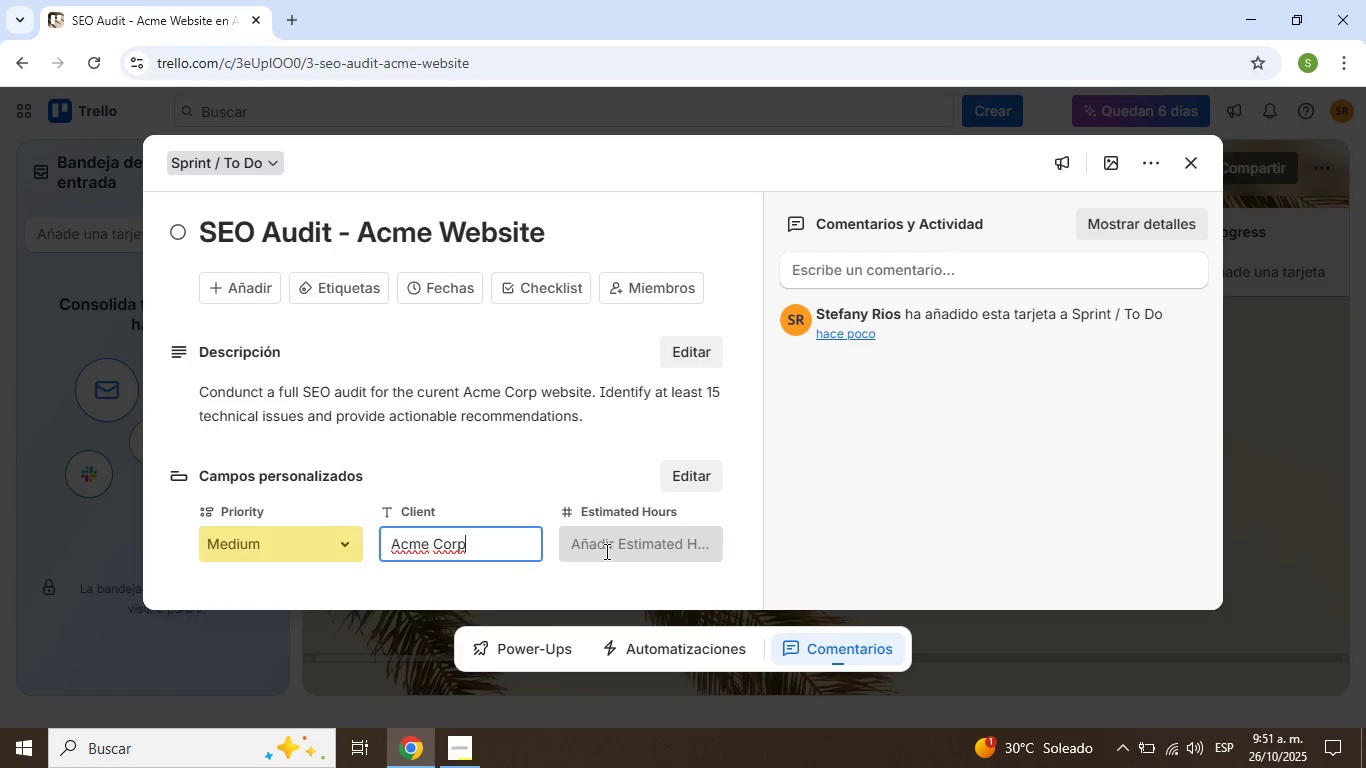 
left_click([605, 551])
 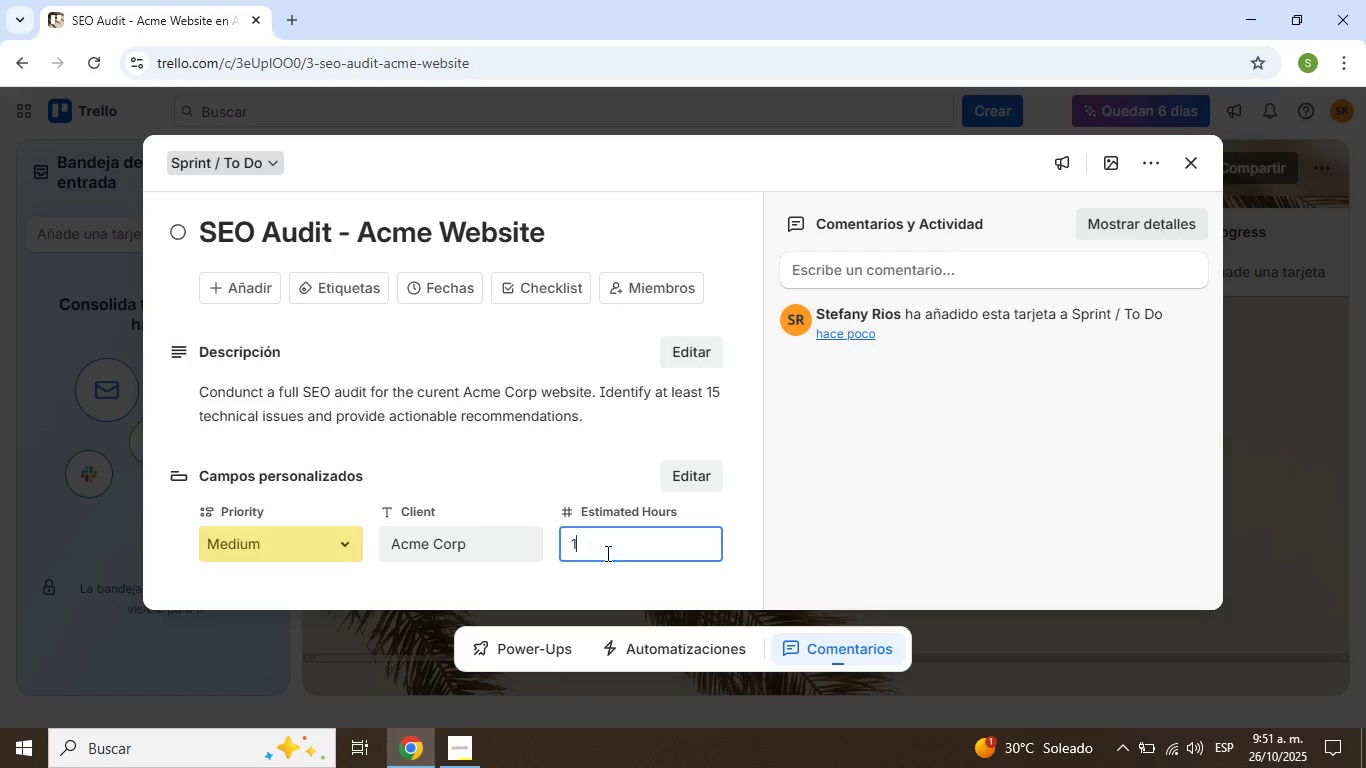 
type(10)
 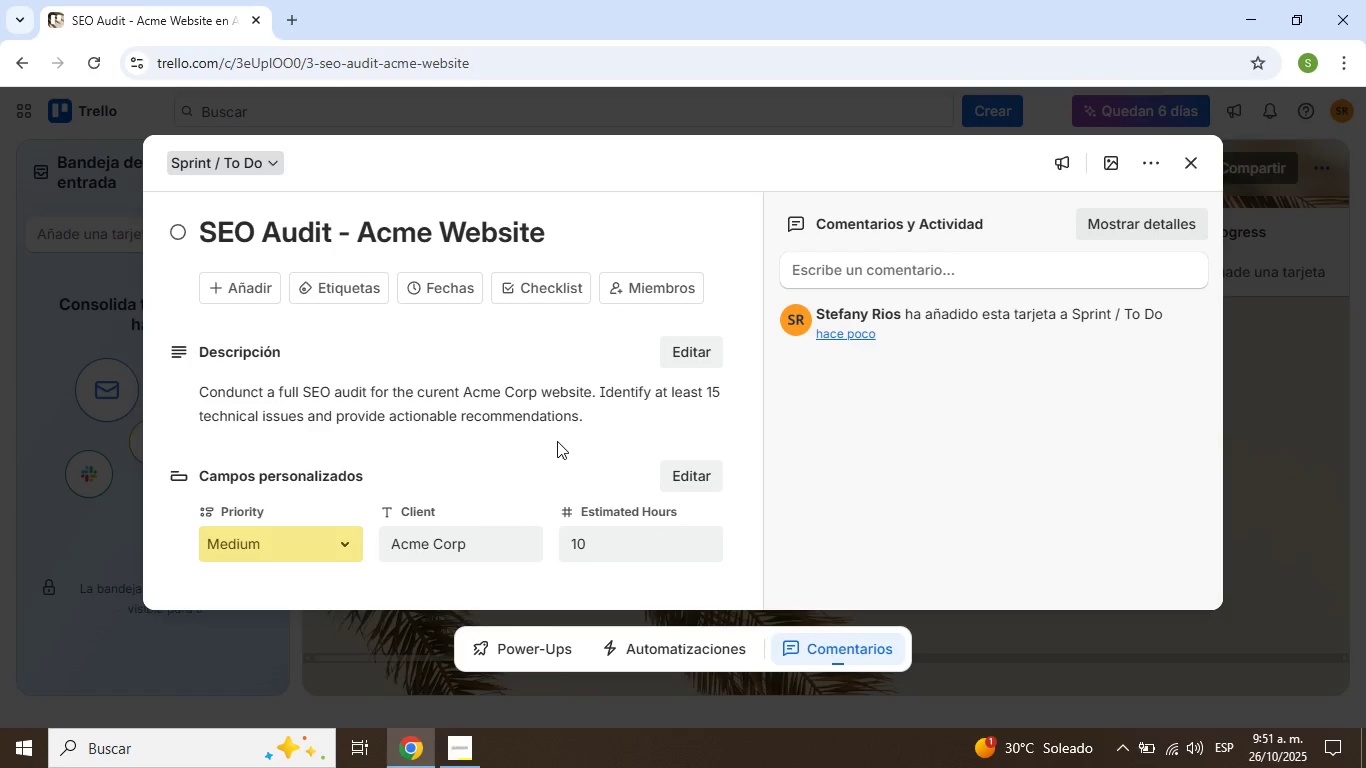 
scroll: coordinate [476, 382], scroll_direction: up, amount: 8.0
 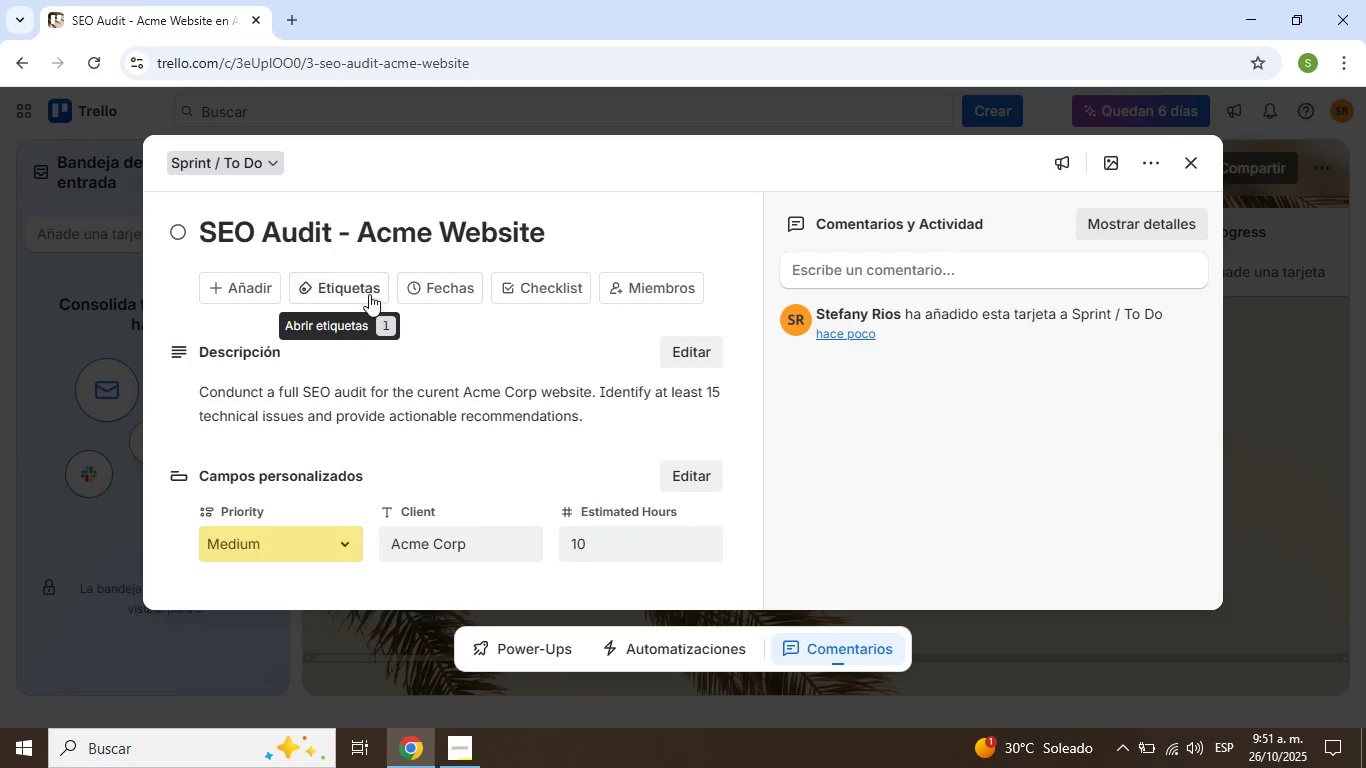 
left_click([369, 294])
 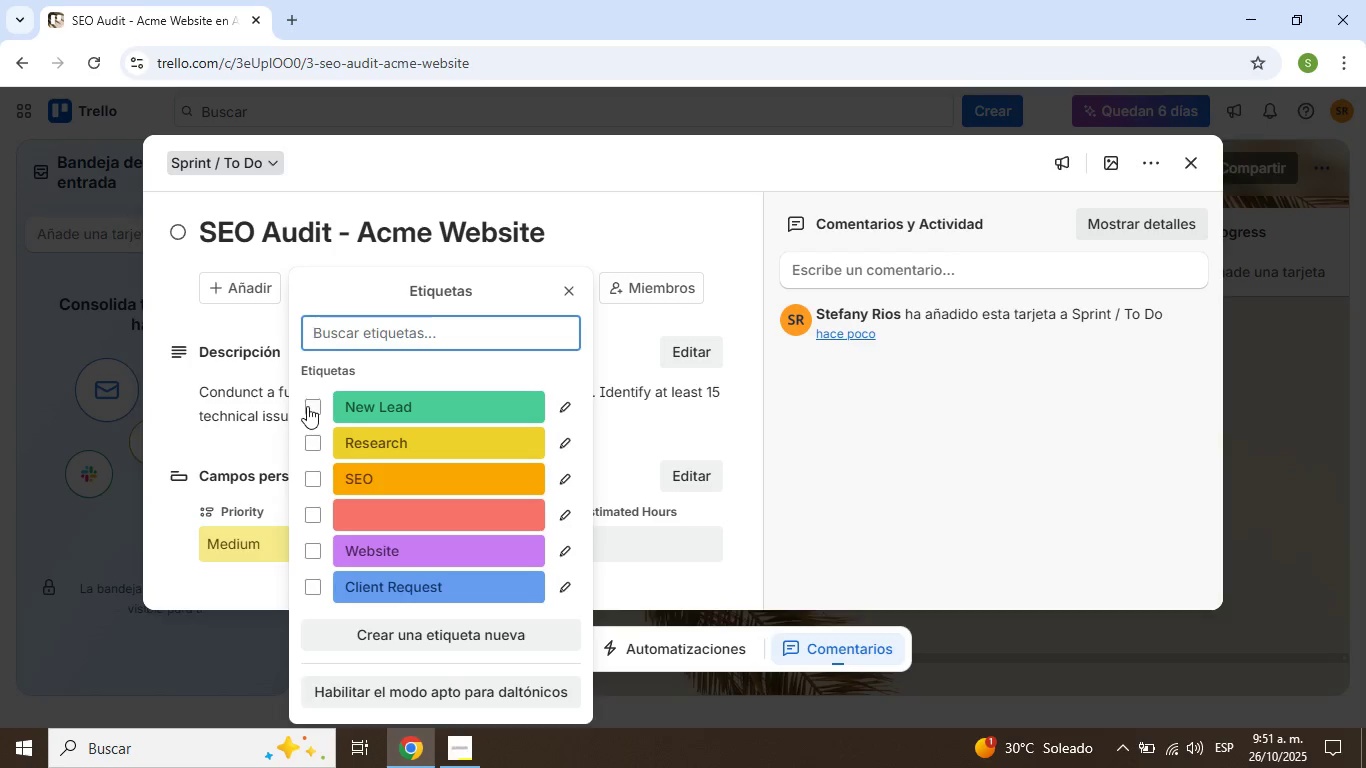 
left_click([307, 406])
 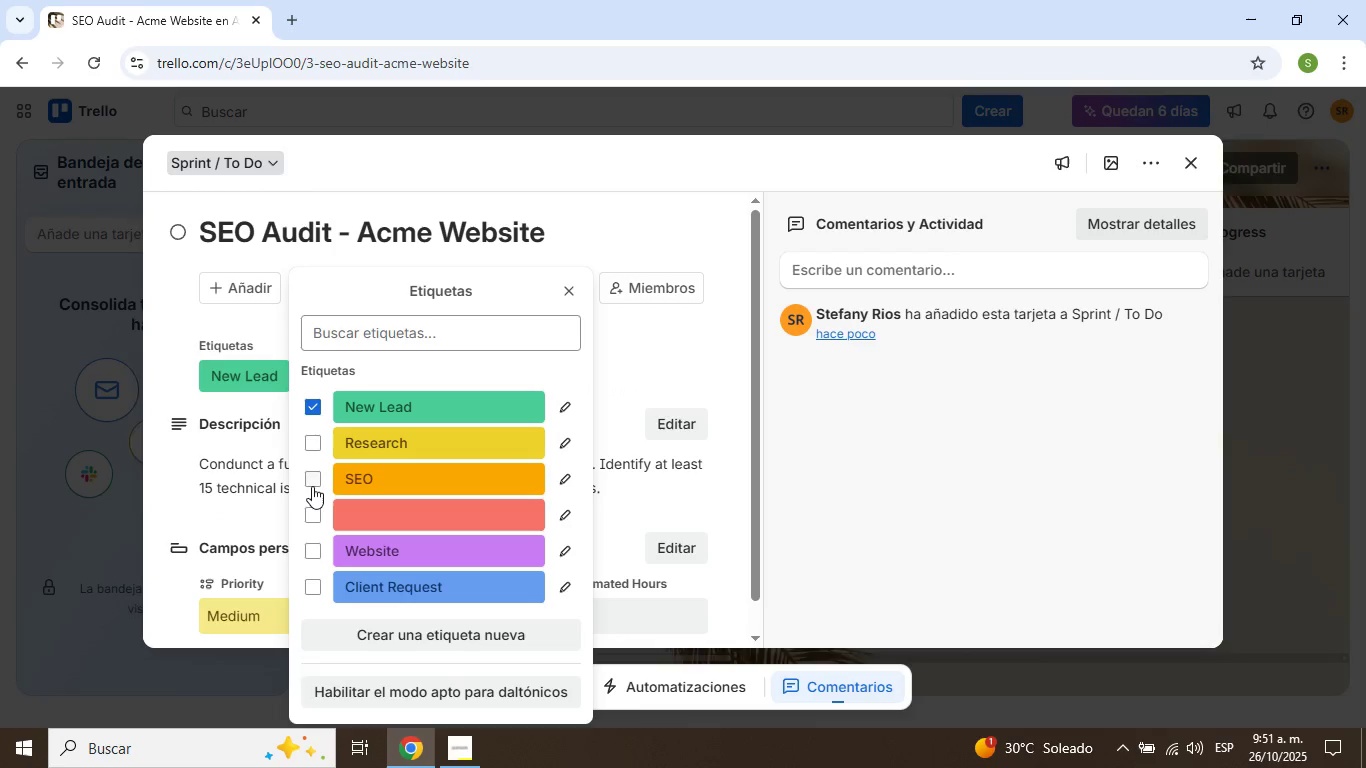 
left_click([312, 486])
 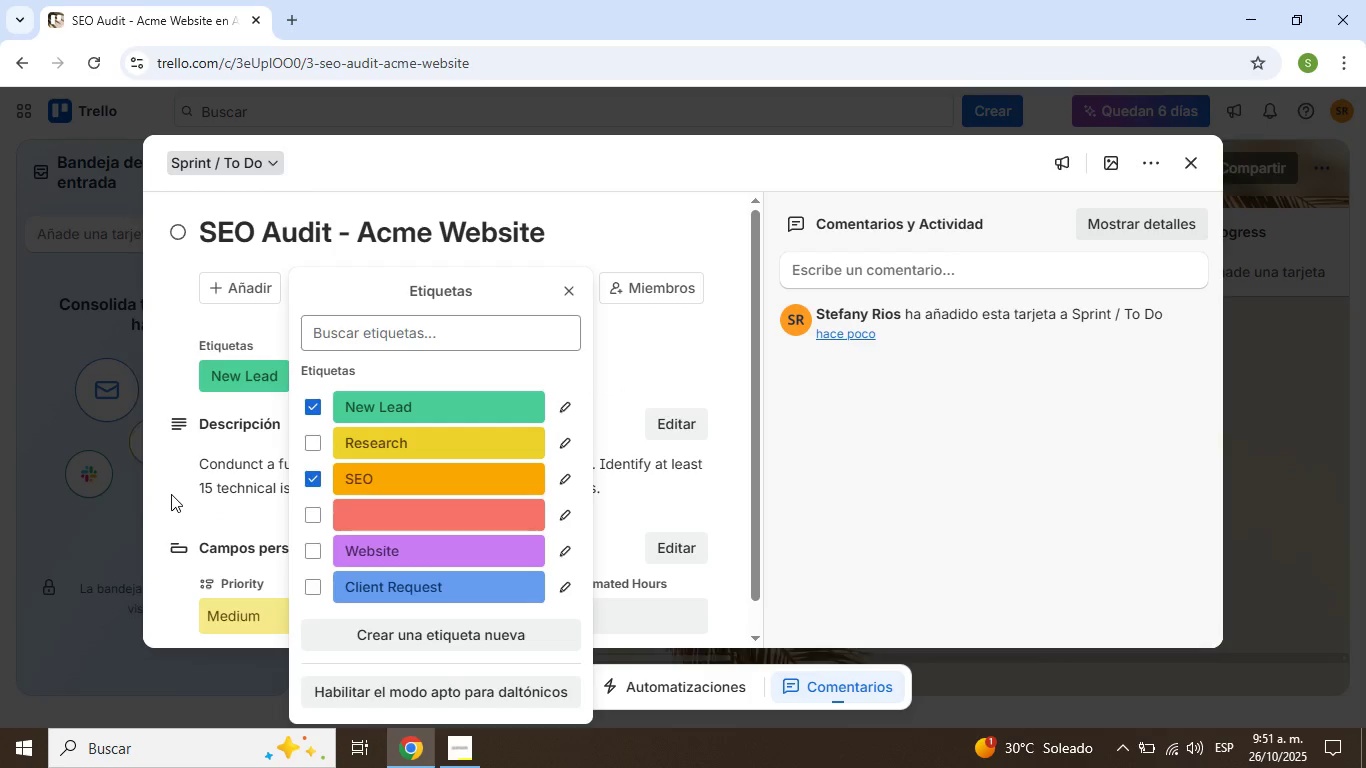 
left_click([171, 494])
 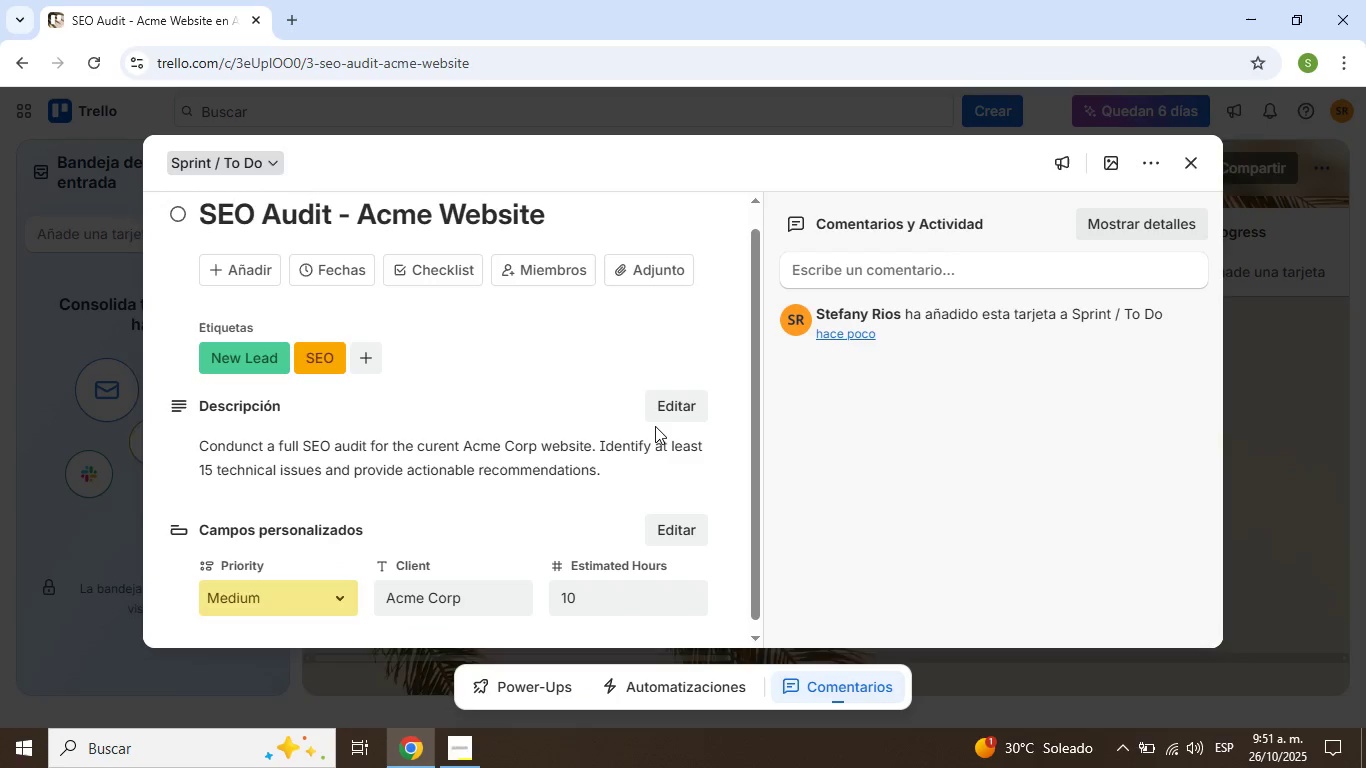 
scroll: coordinate [655, 445], scroll_direction: up, amount: 1.0
 